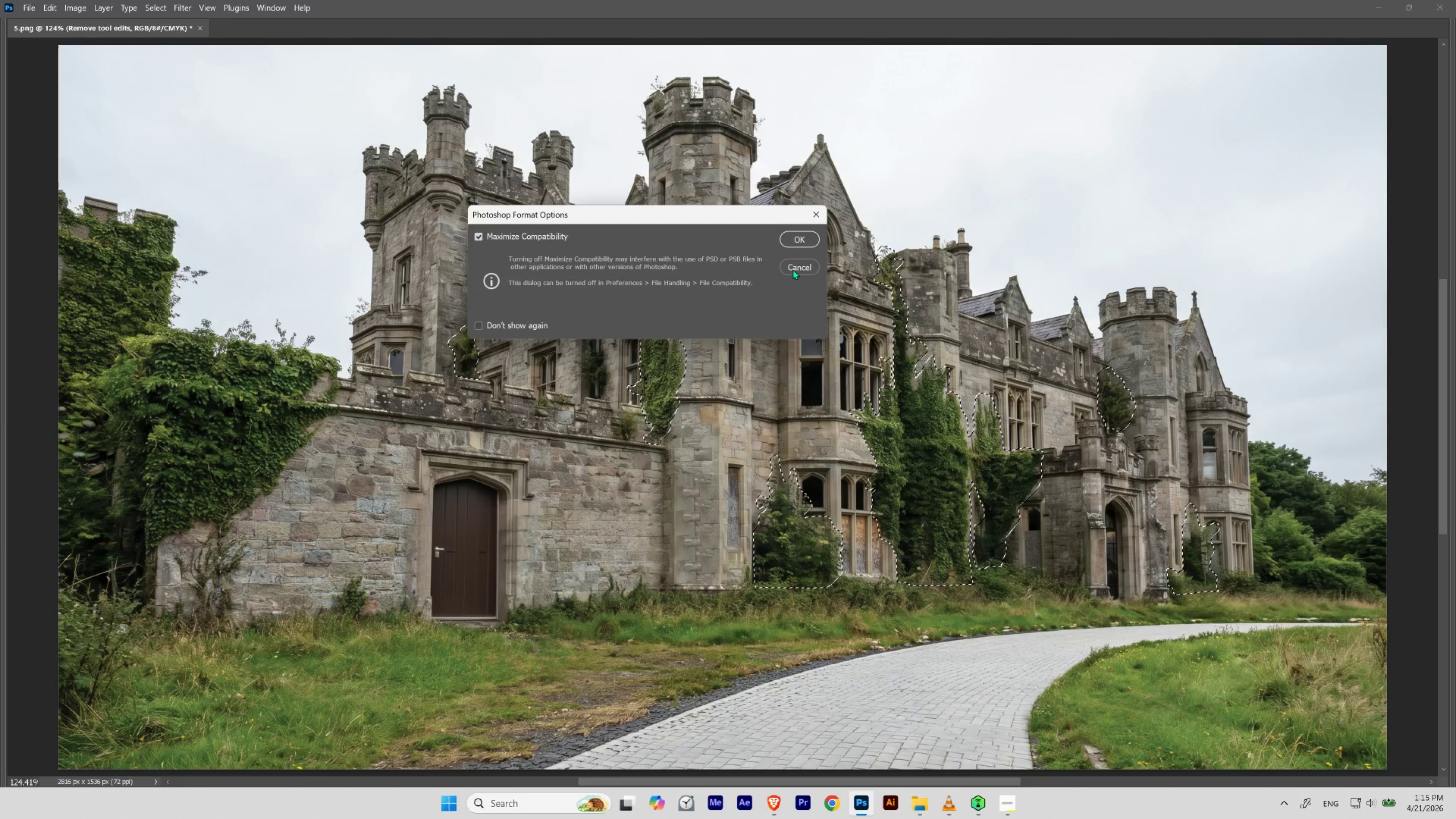 
left_click([797, 238])
 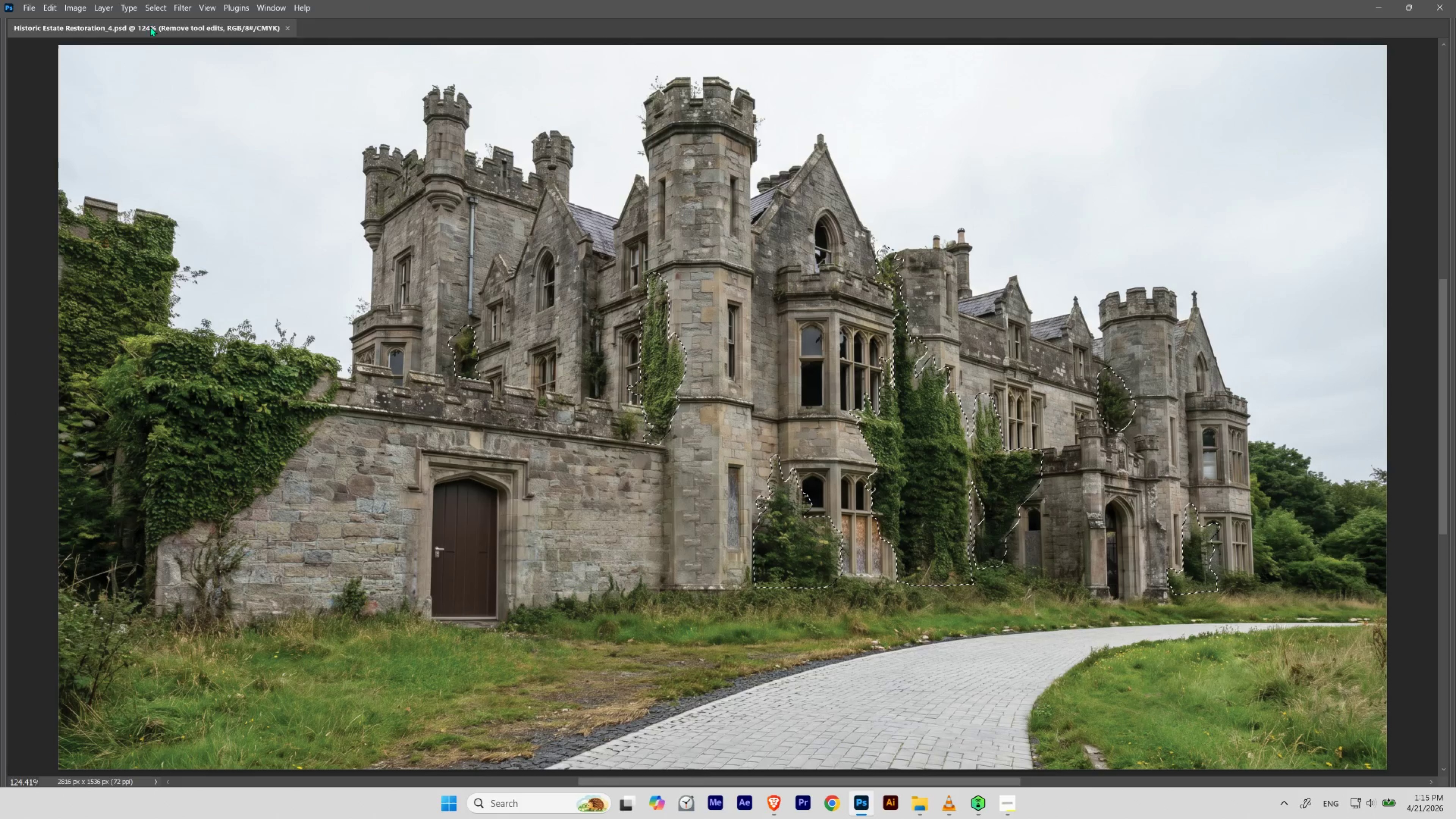 
left_click([26, 6])
 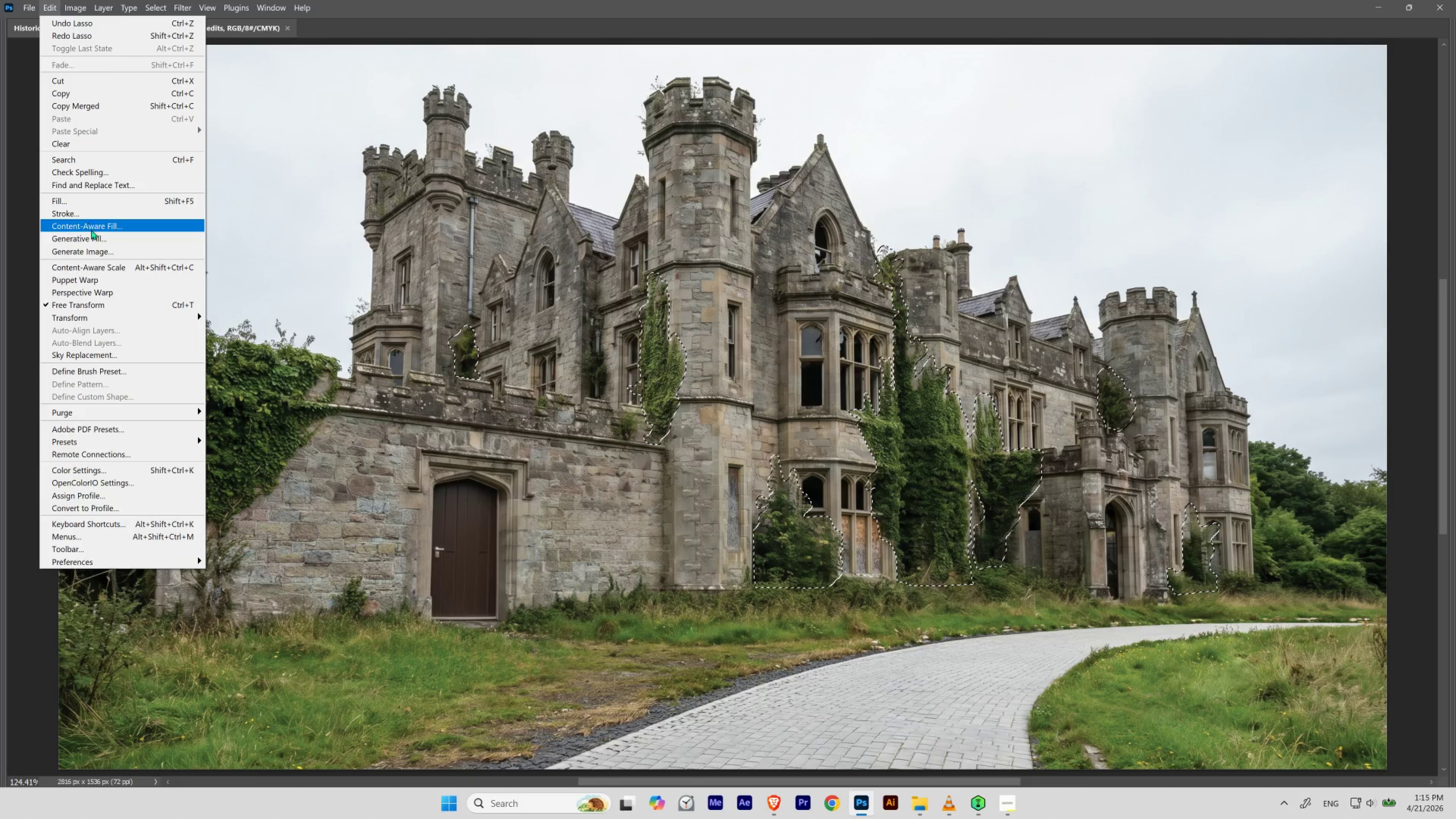 
left_click([93, 239])
 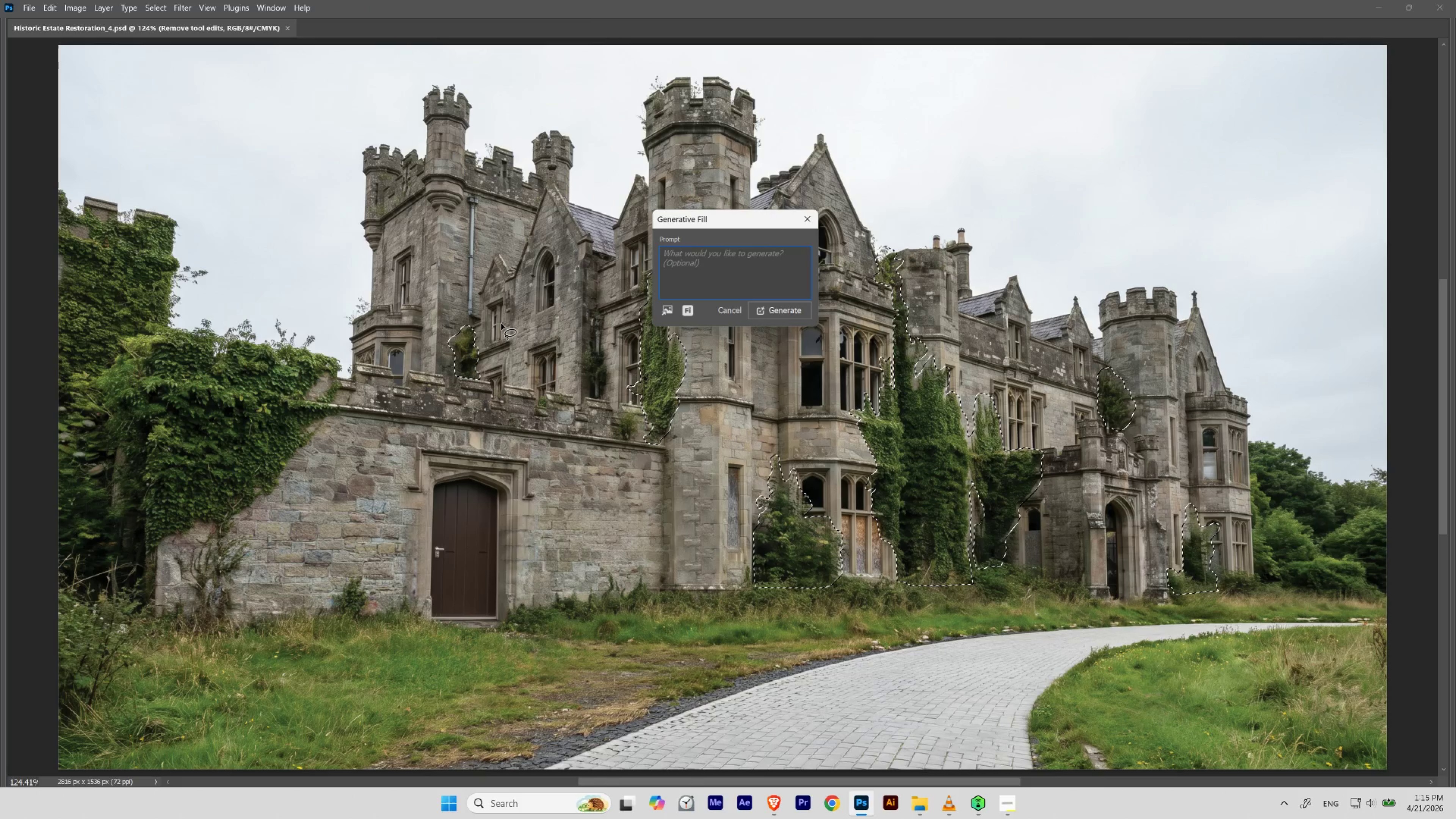 
type(remove invasive weed from the estate)
 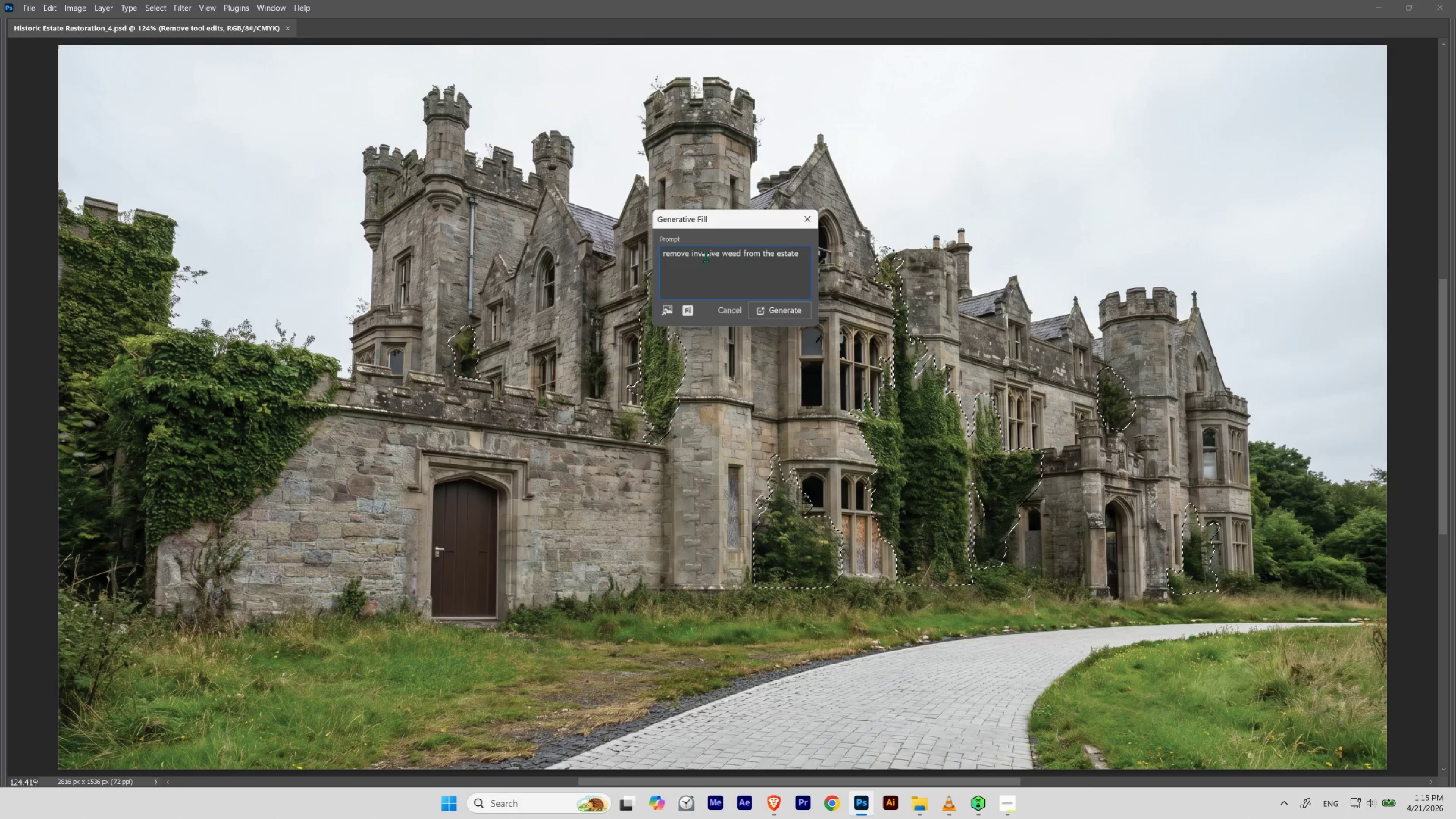 
wait(6.43)
 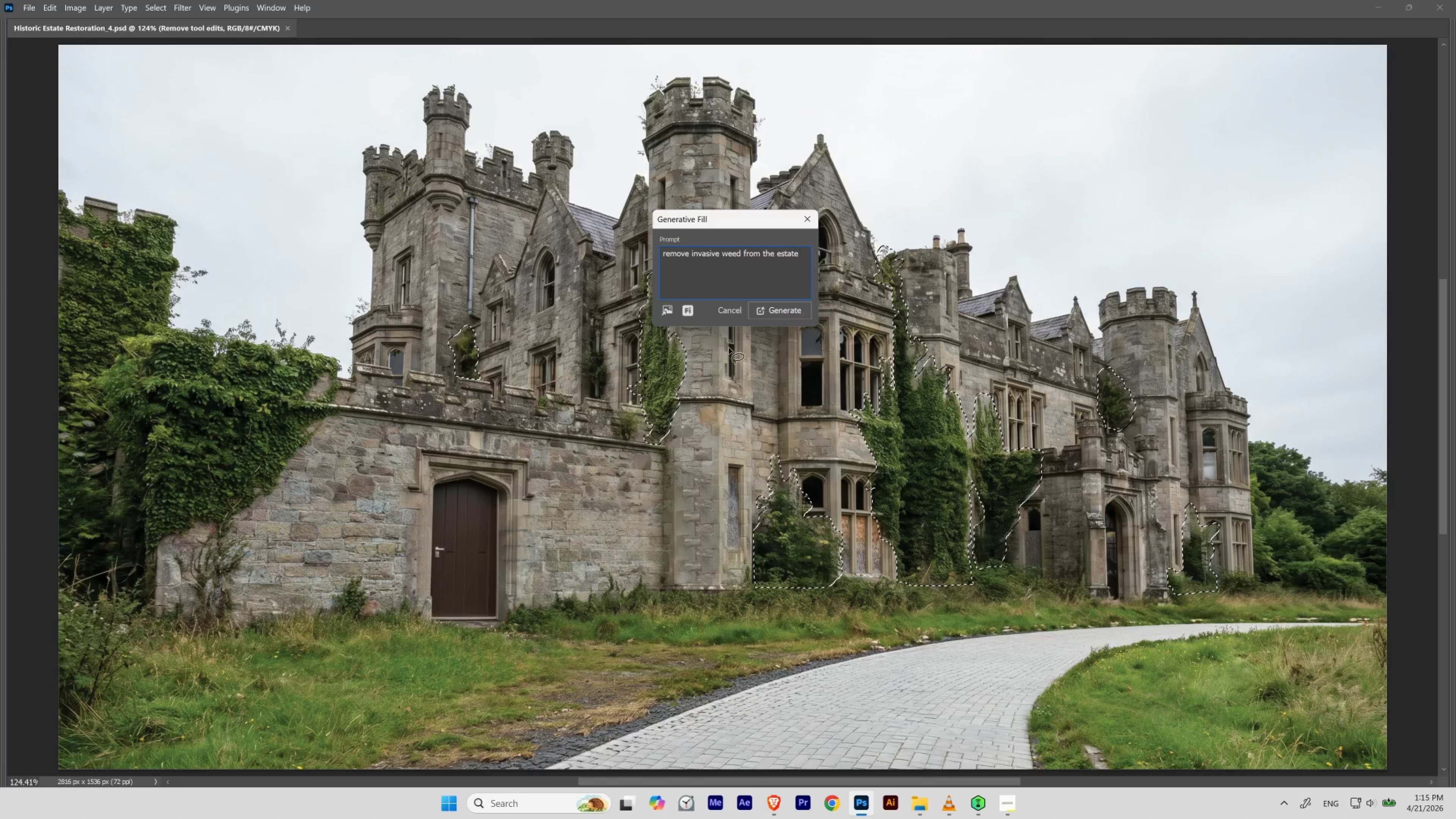 
type(green )
 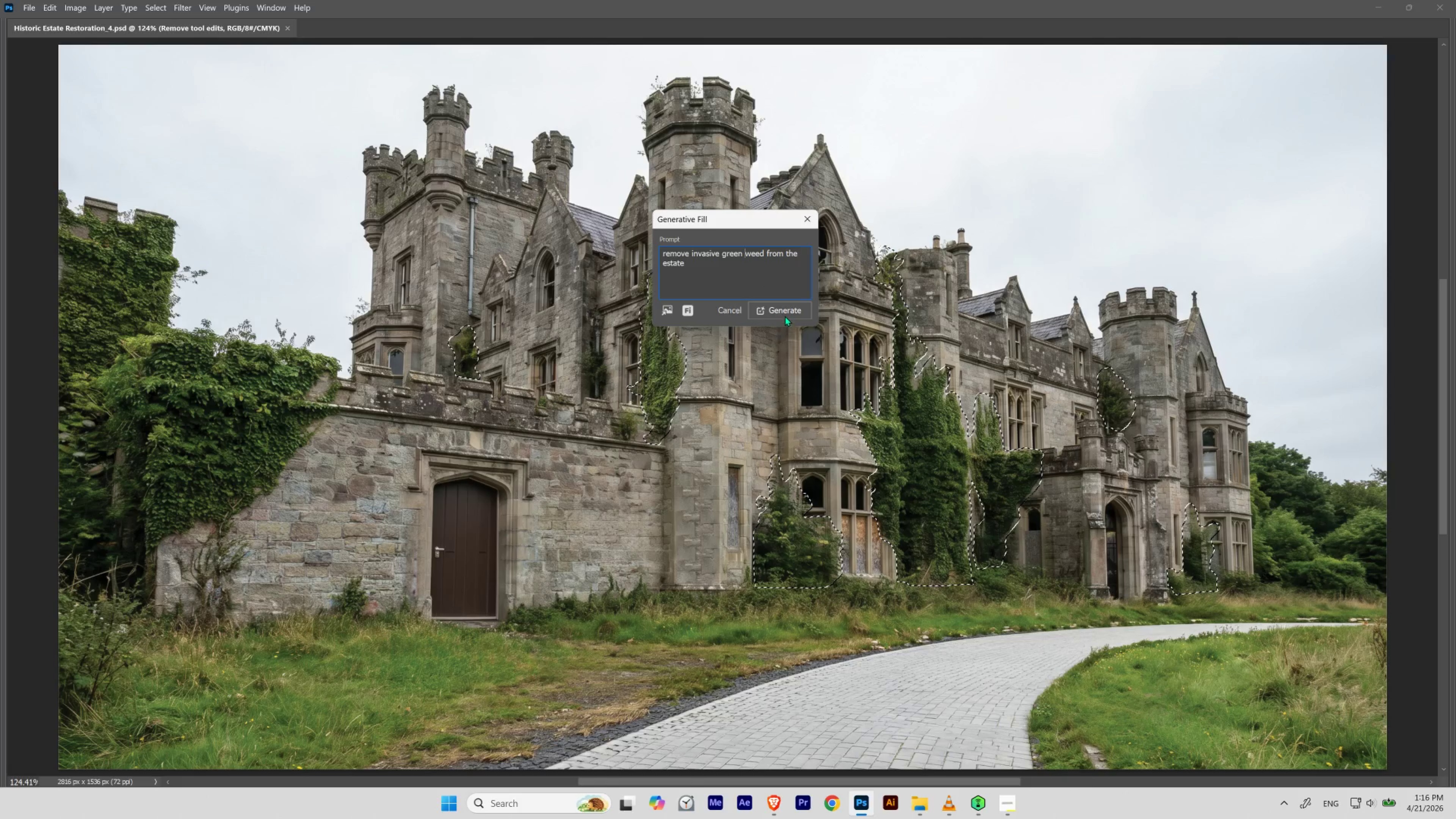 
left_click([785, 315])
 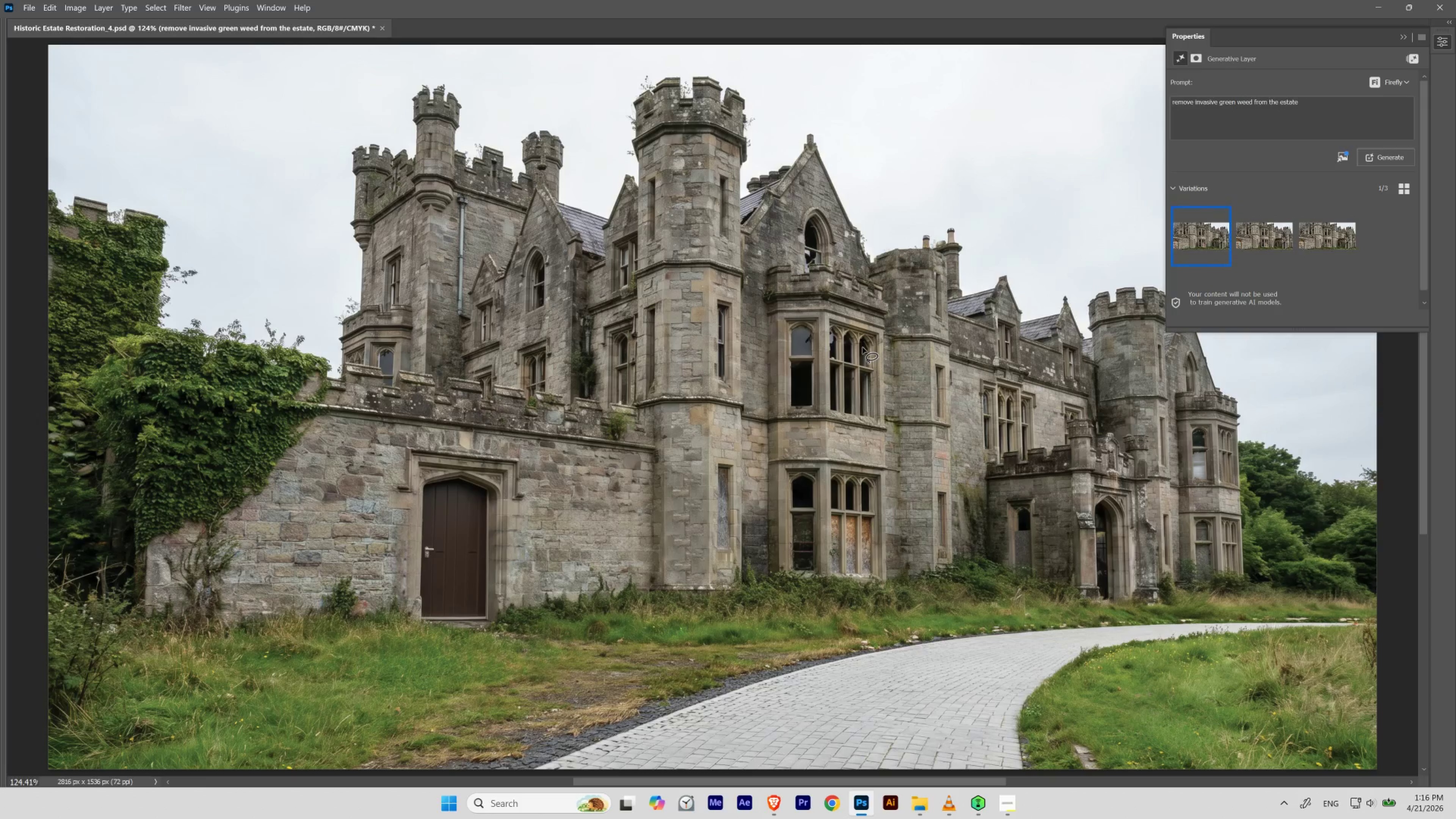 
wait(52.0)
 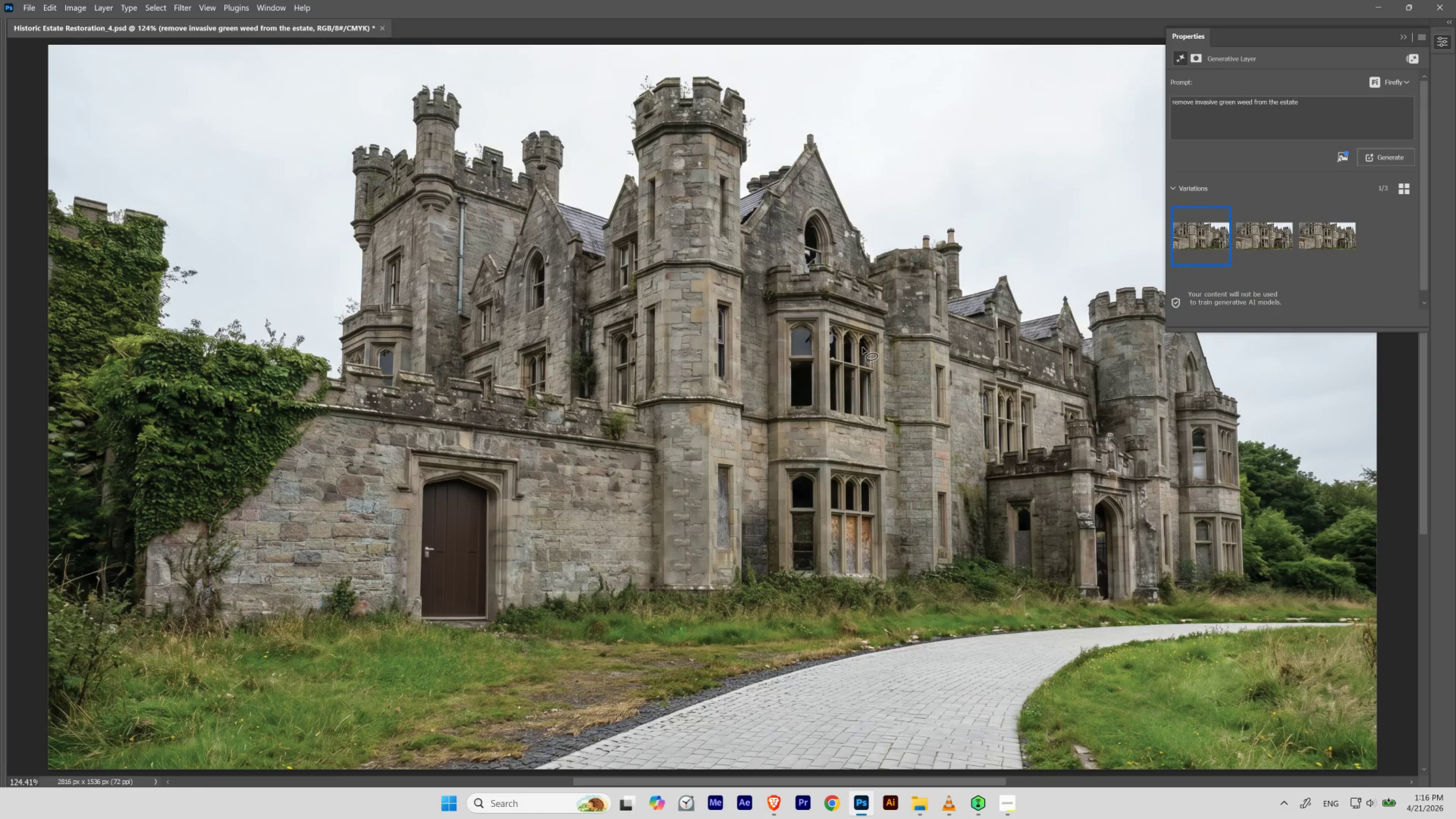 
left_click([1260, 249])
 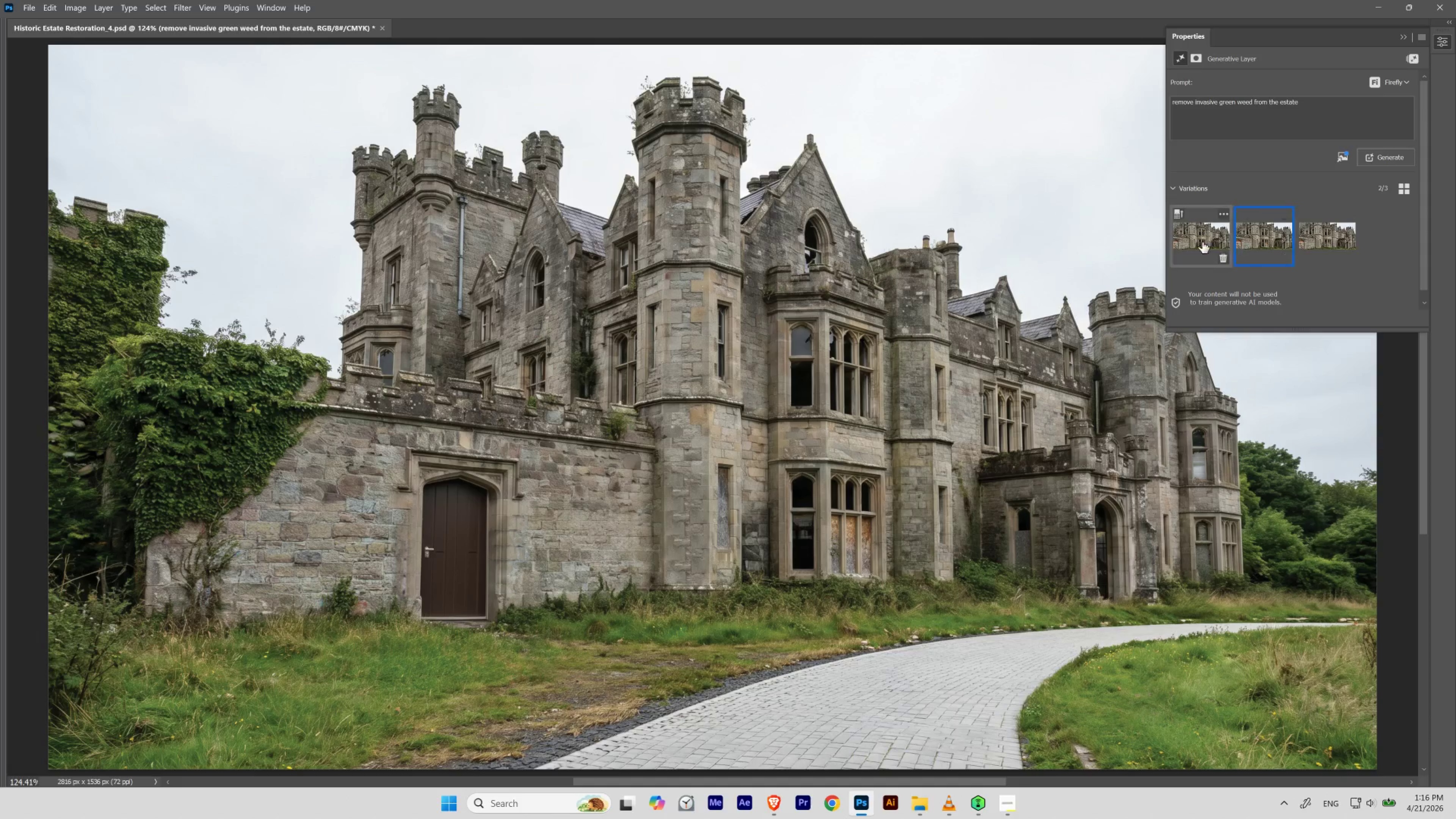 
left_click([1202, 241])
 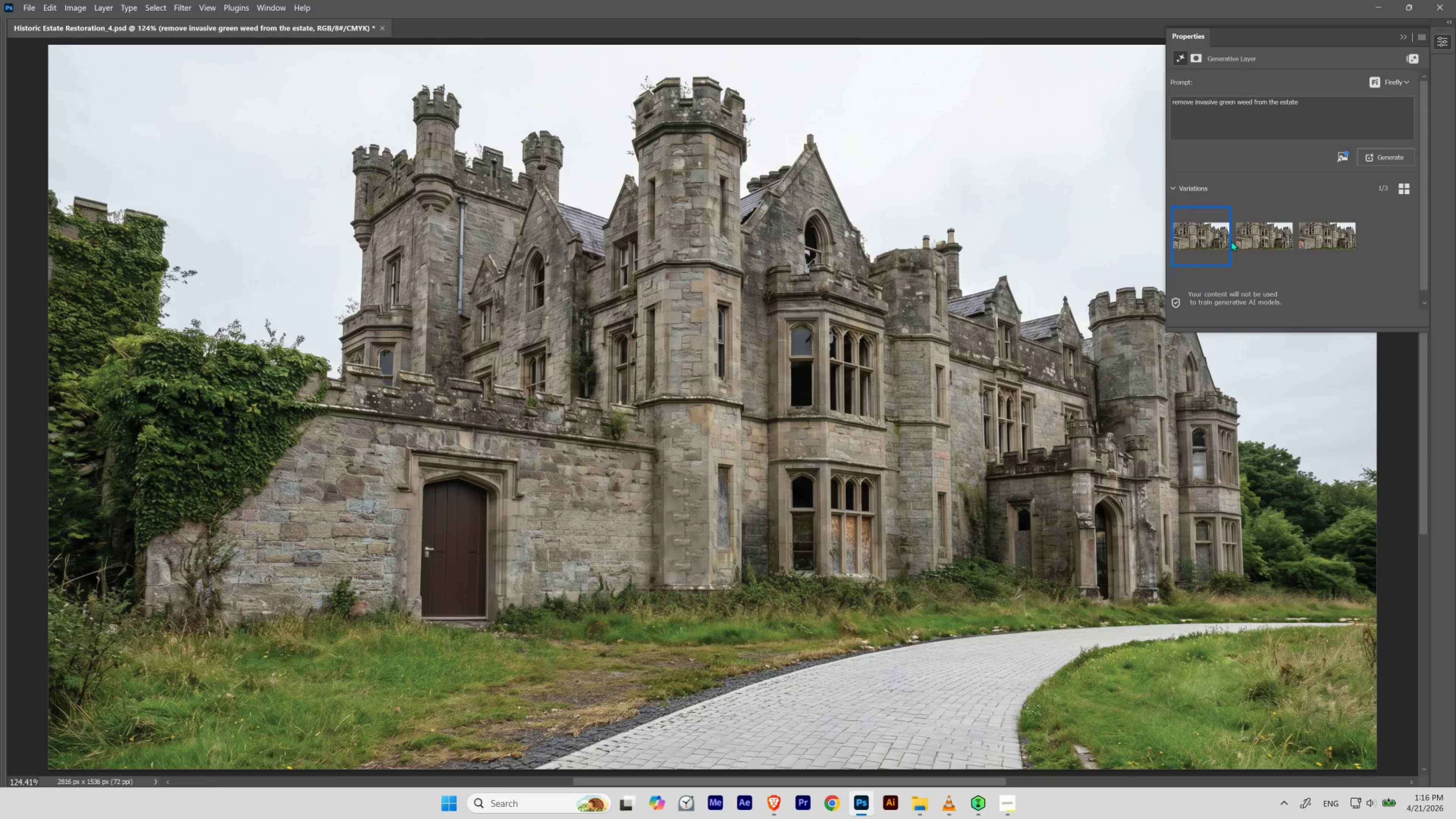 
left_click([1236, 241])
 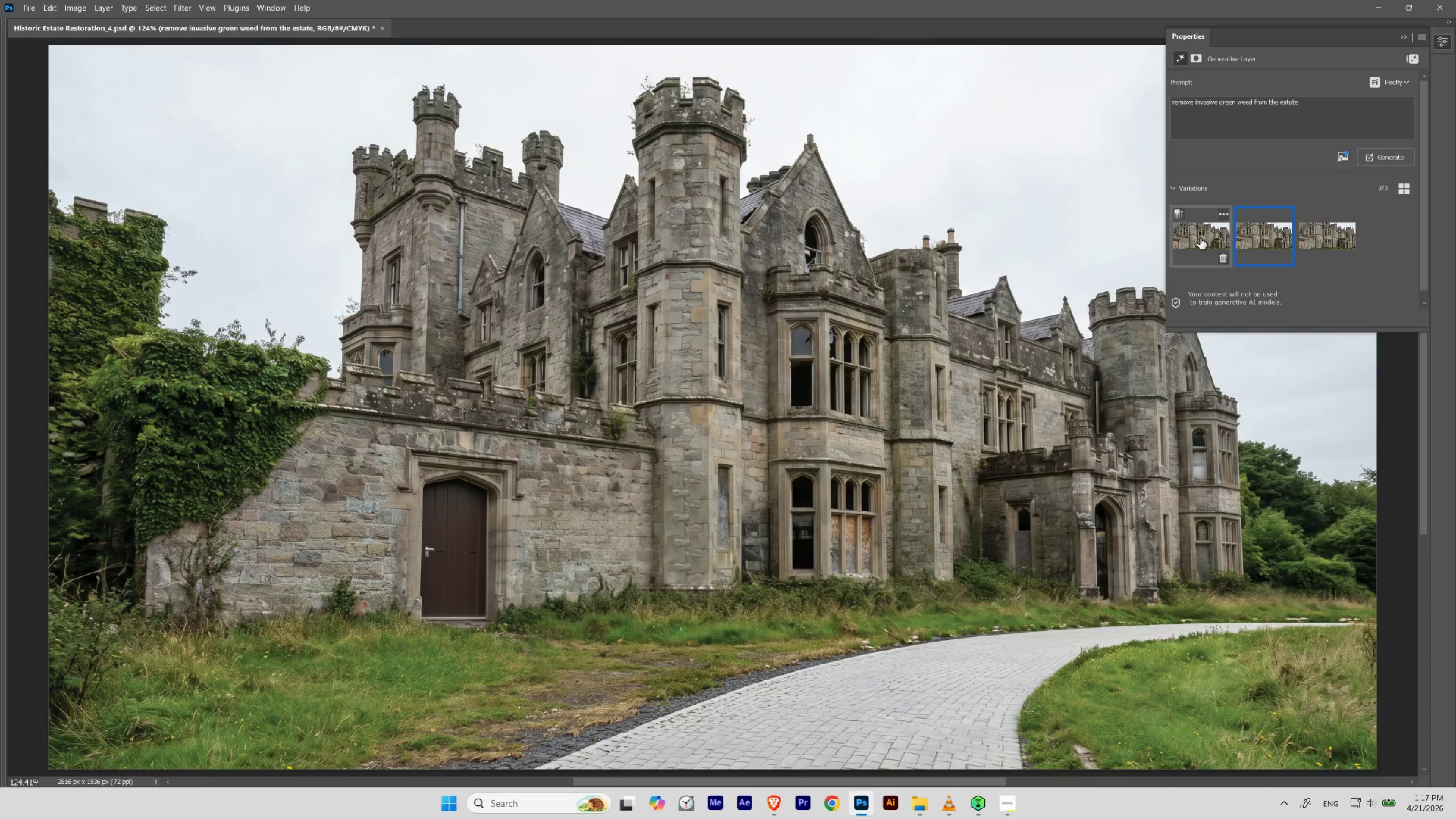 
left_click([1200, 238])
 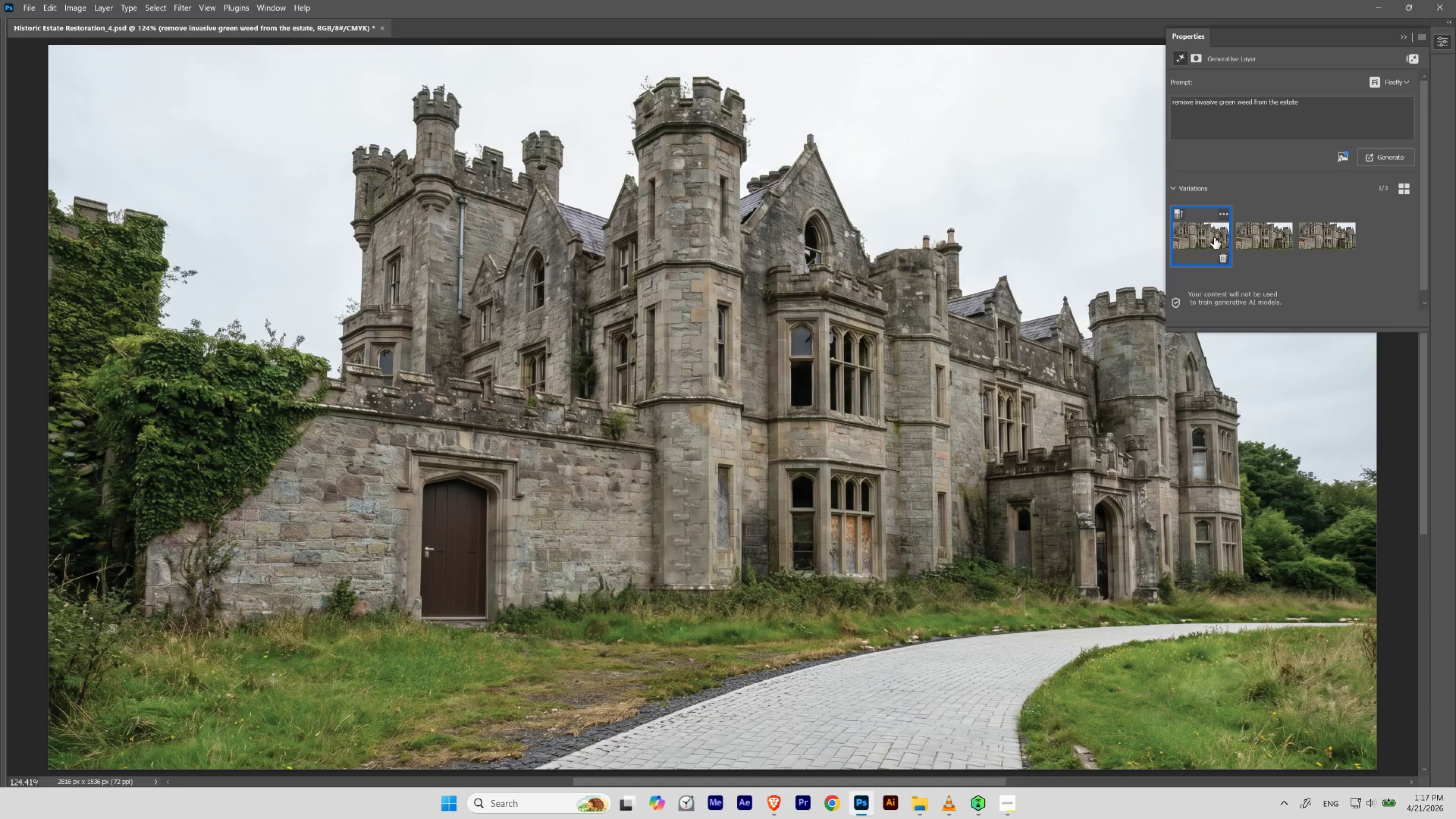 
left_click([1235, 238])
 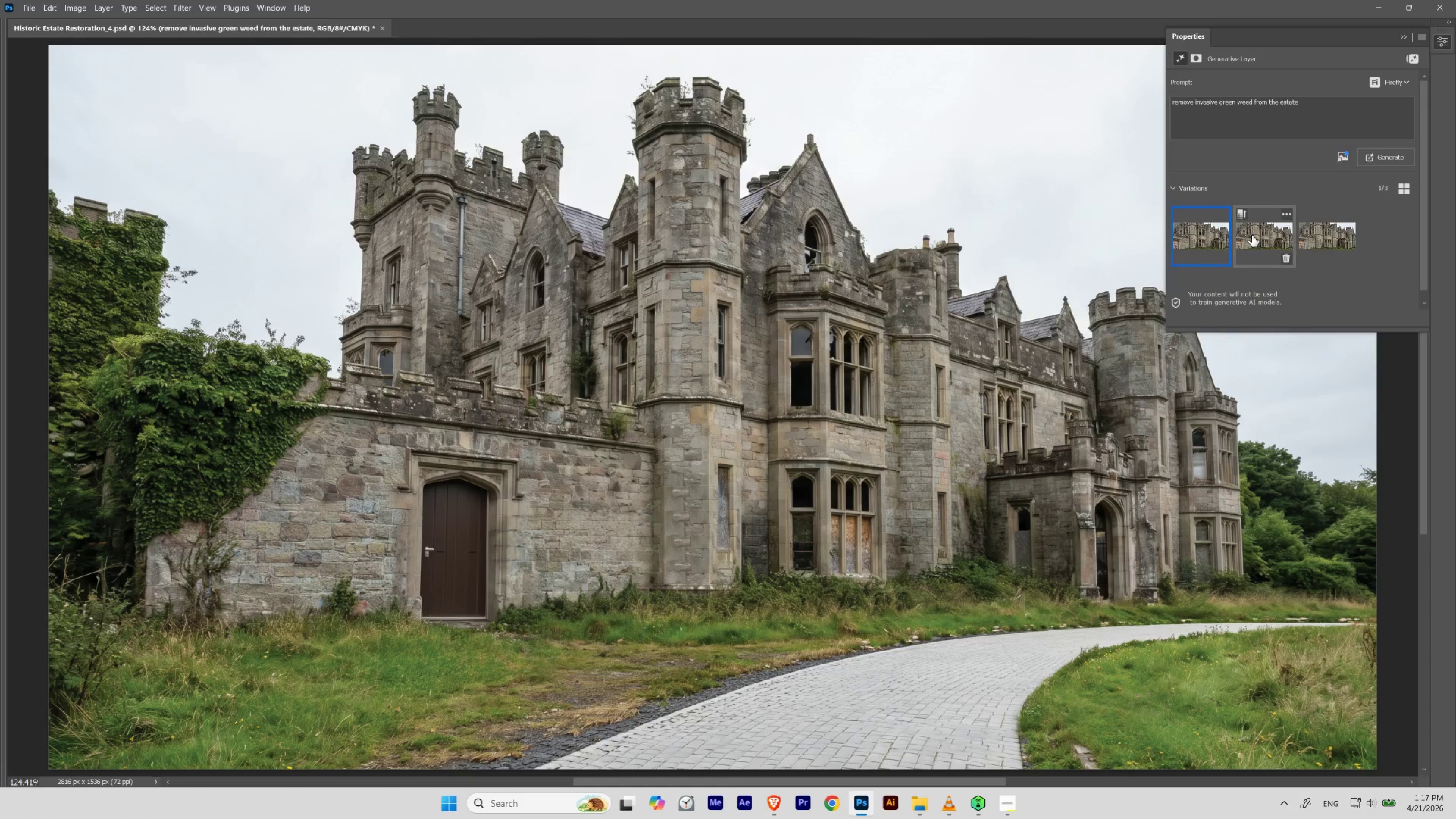 
left_click([1252, 235])
 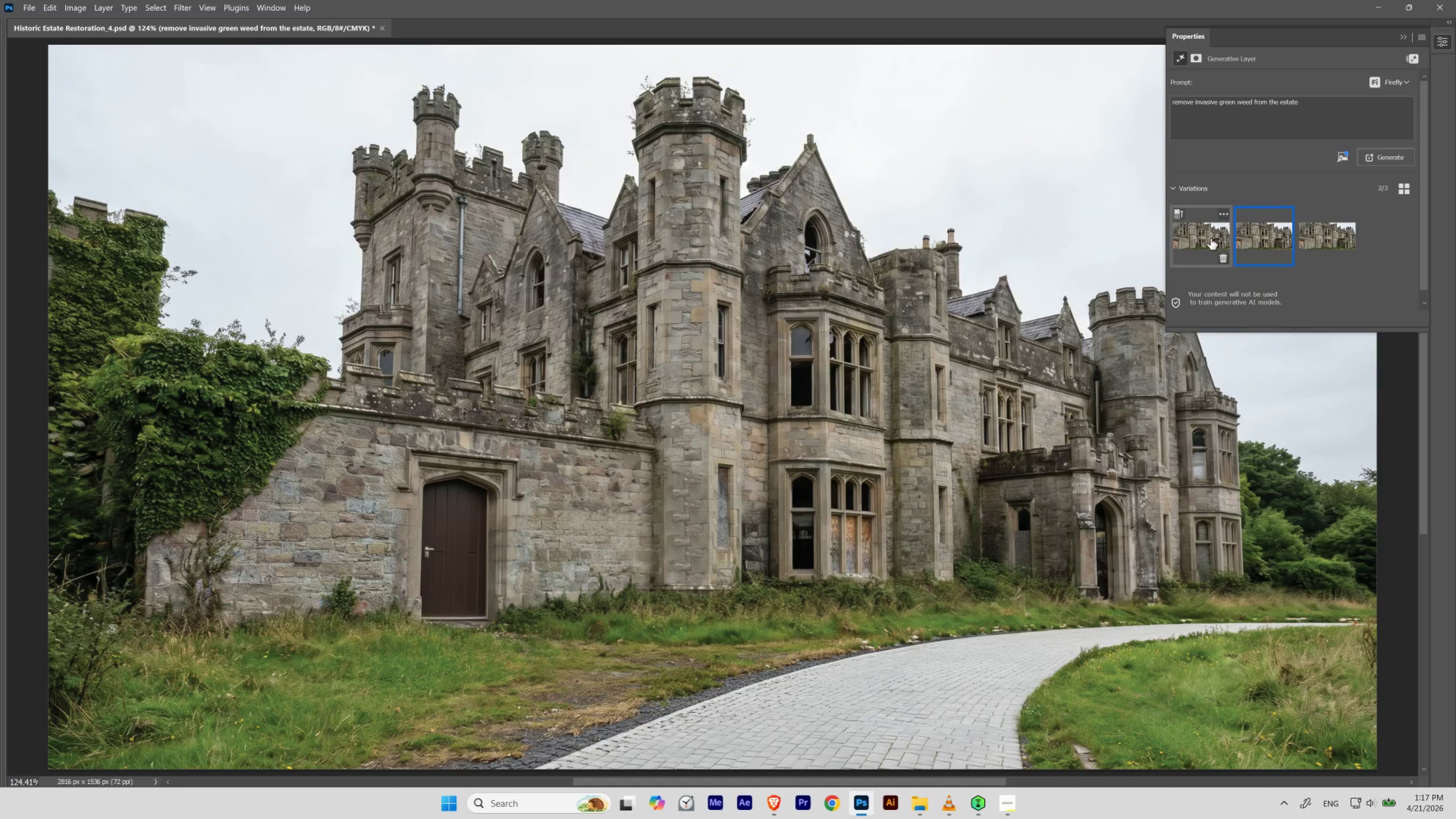 
left_click([1210, 238])
 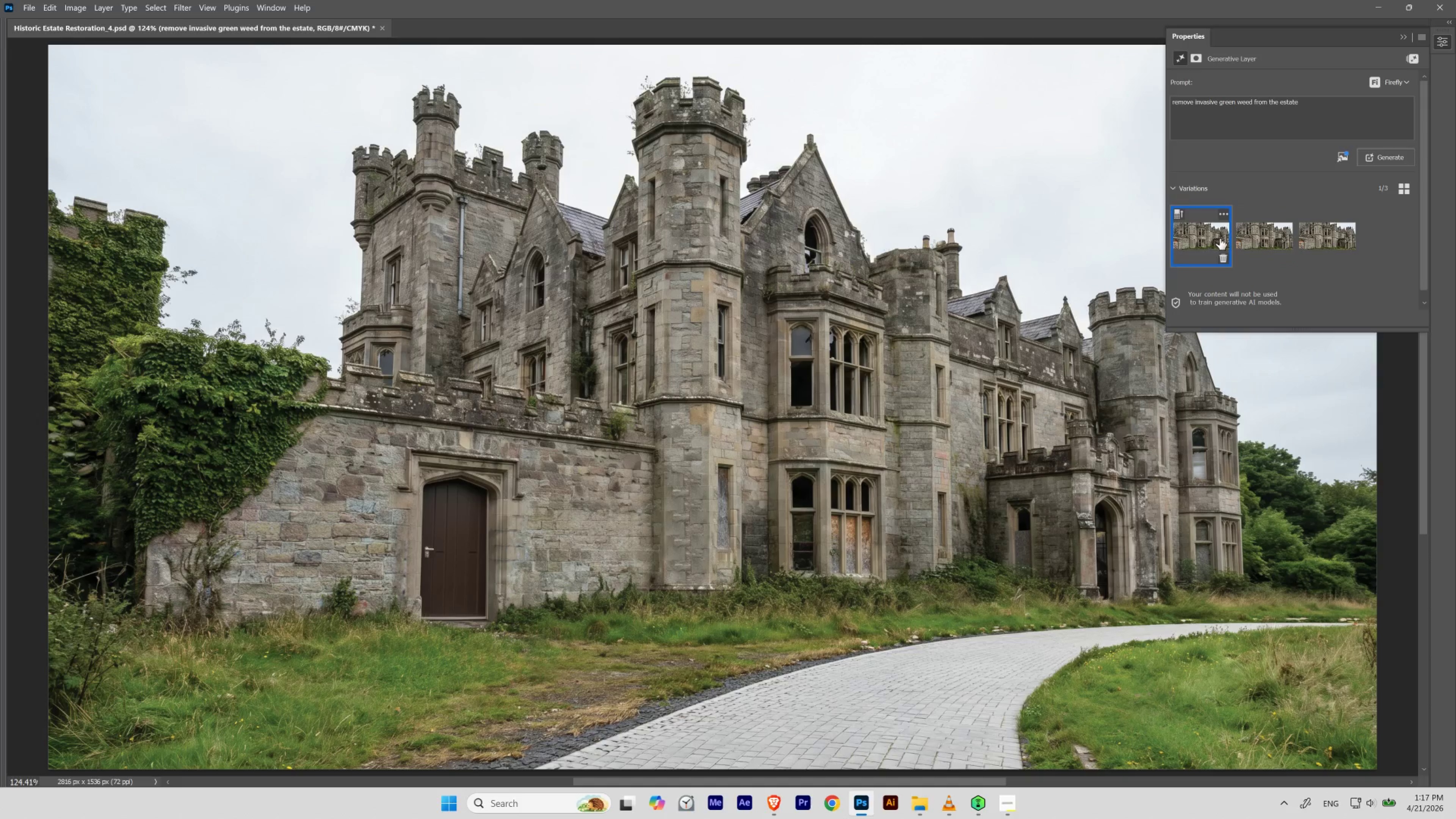 
mouse_move([1227, 241])
 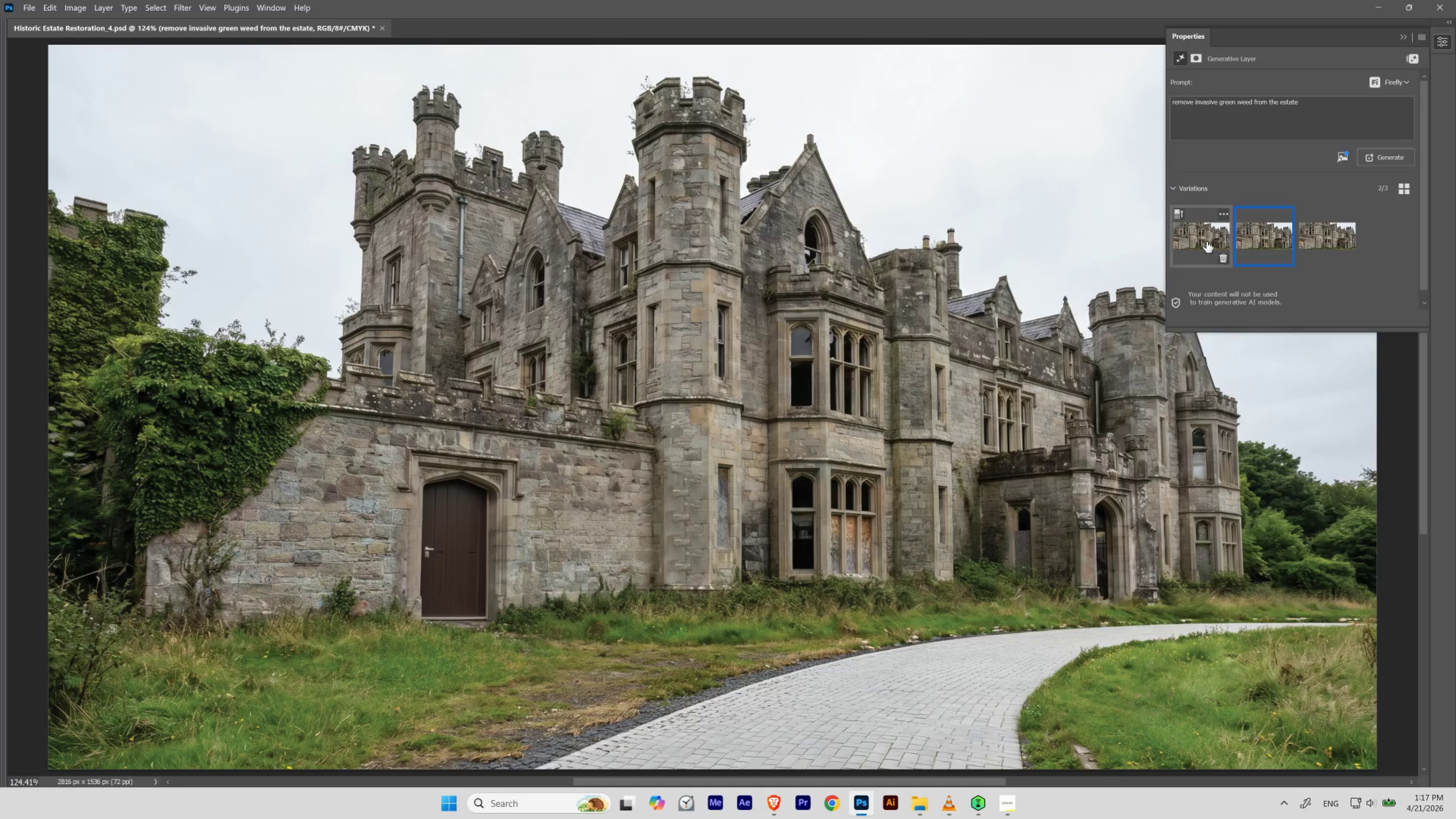 
left_click([1206, 241])
 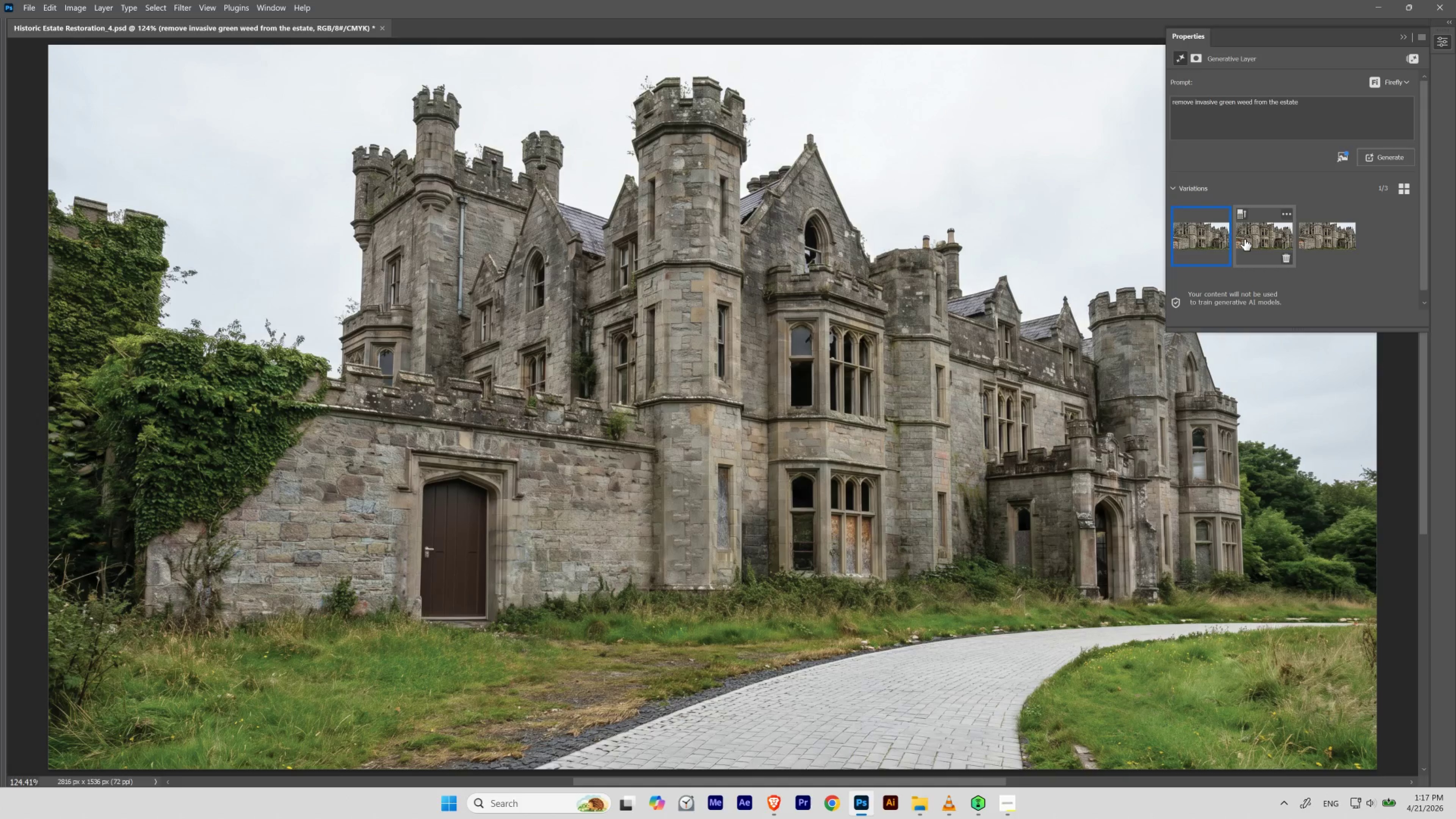 
left_click([1244, 239])
 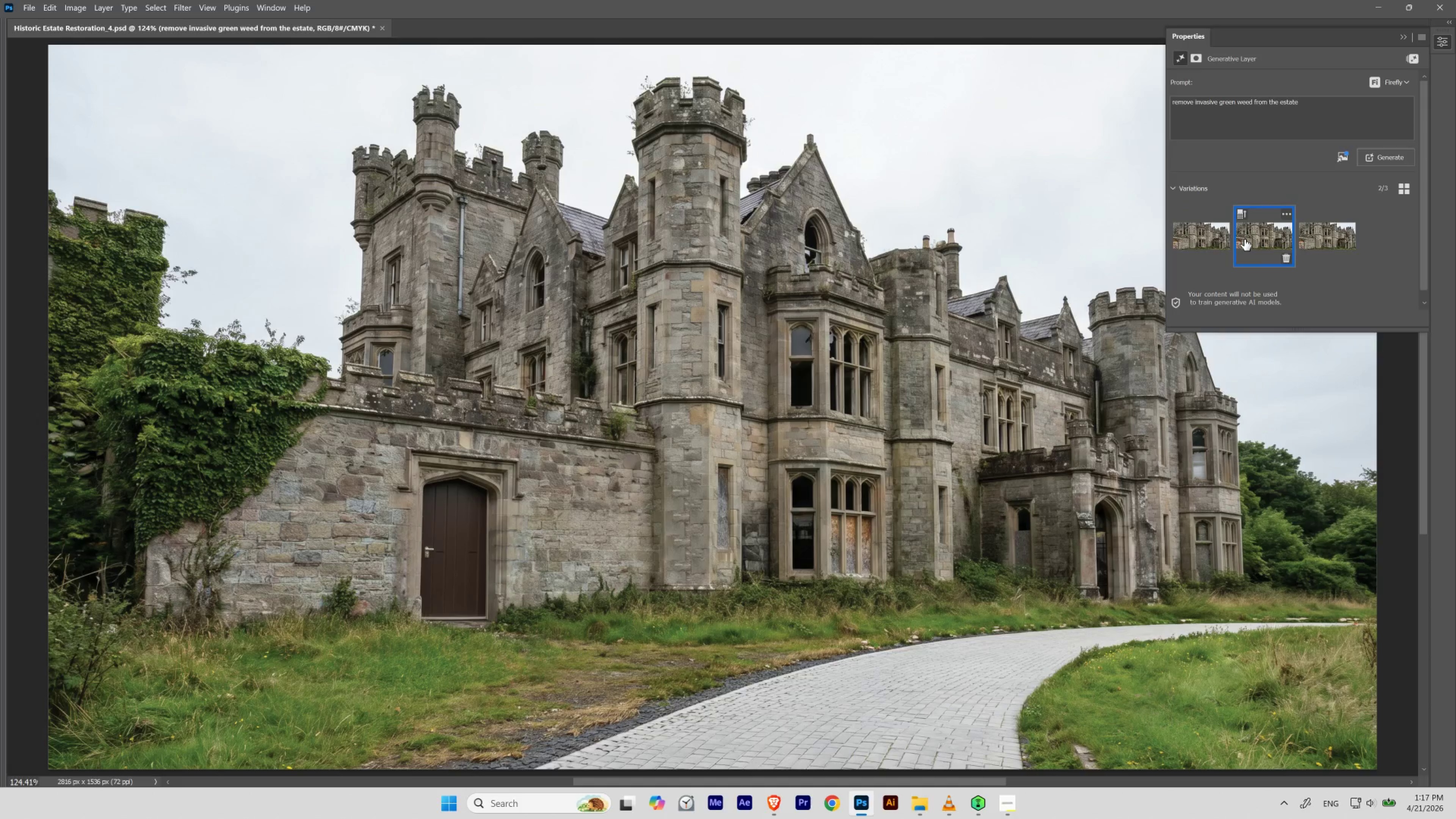 
left_click([1201, 236])
 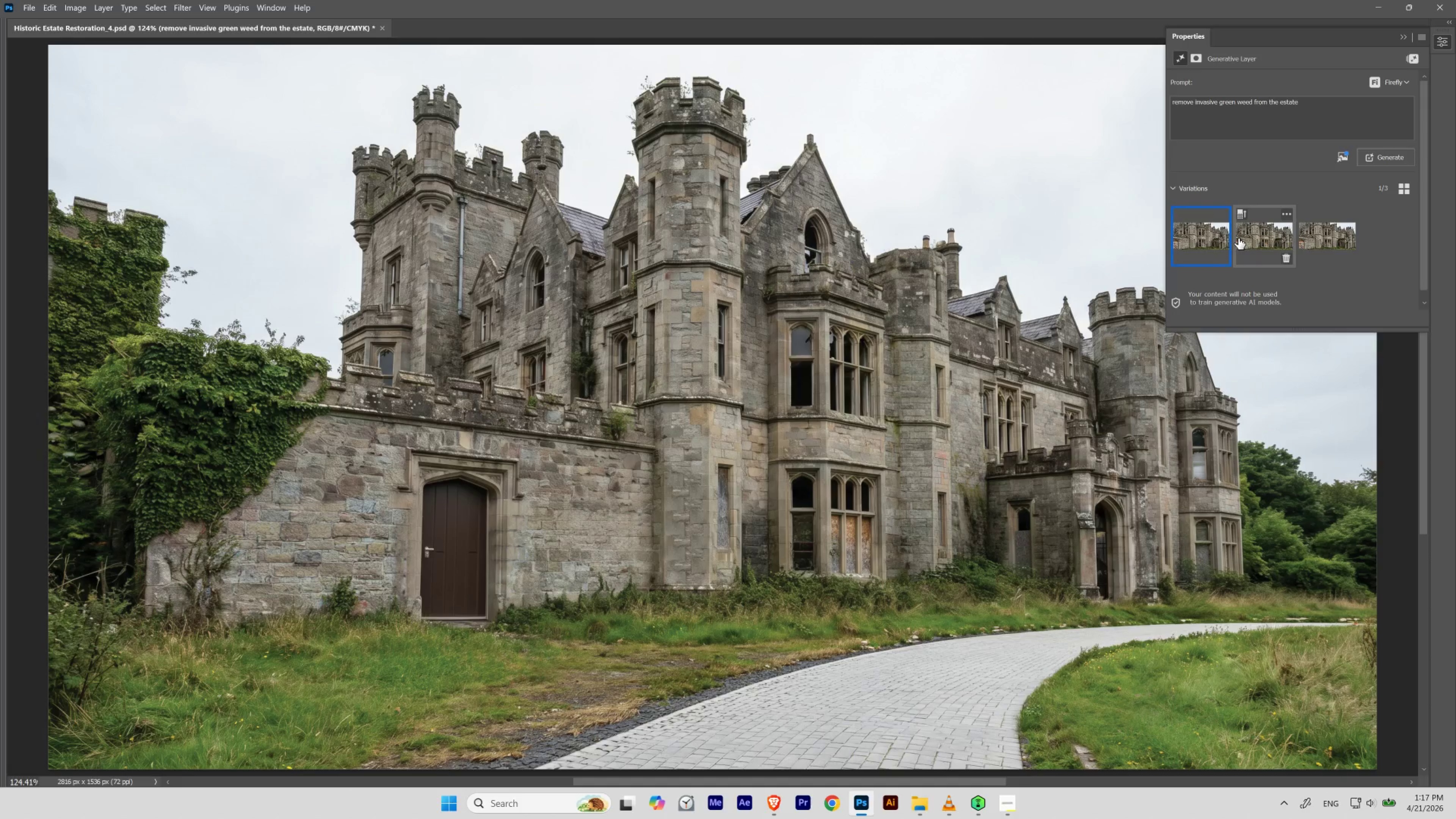 
left_click([1238, 238])
 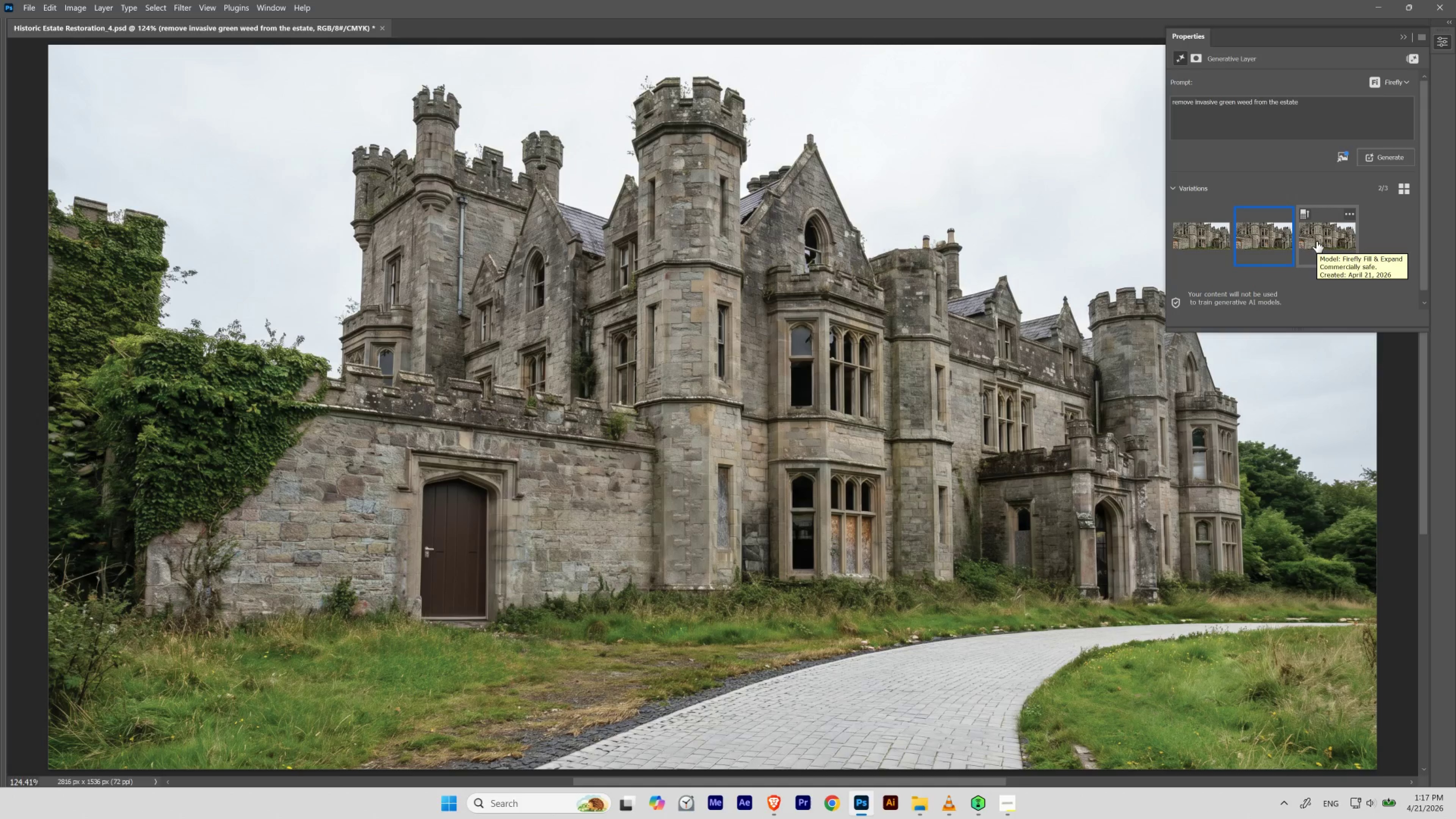 
left_click([1316, 241])
 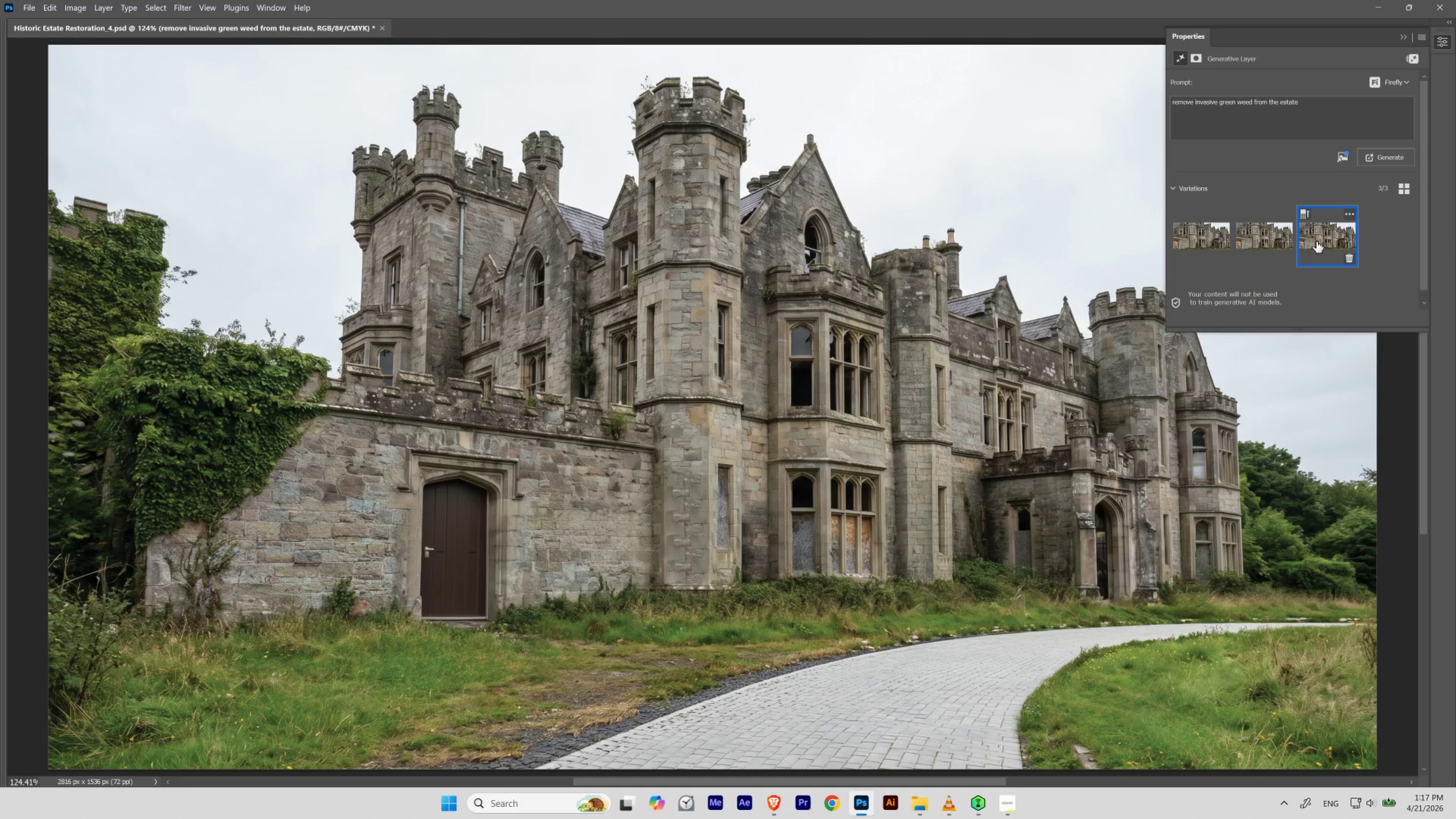 
left_click([1214, 235])
 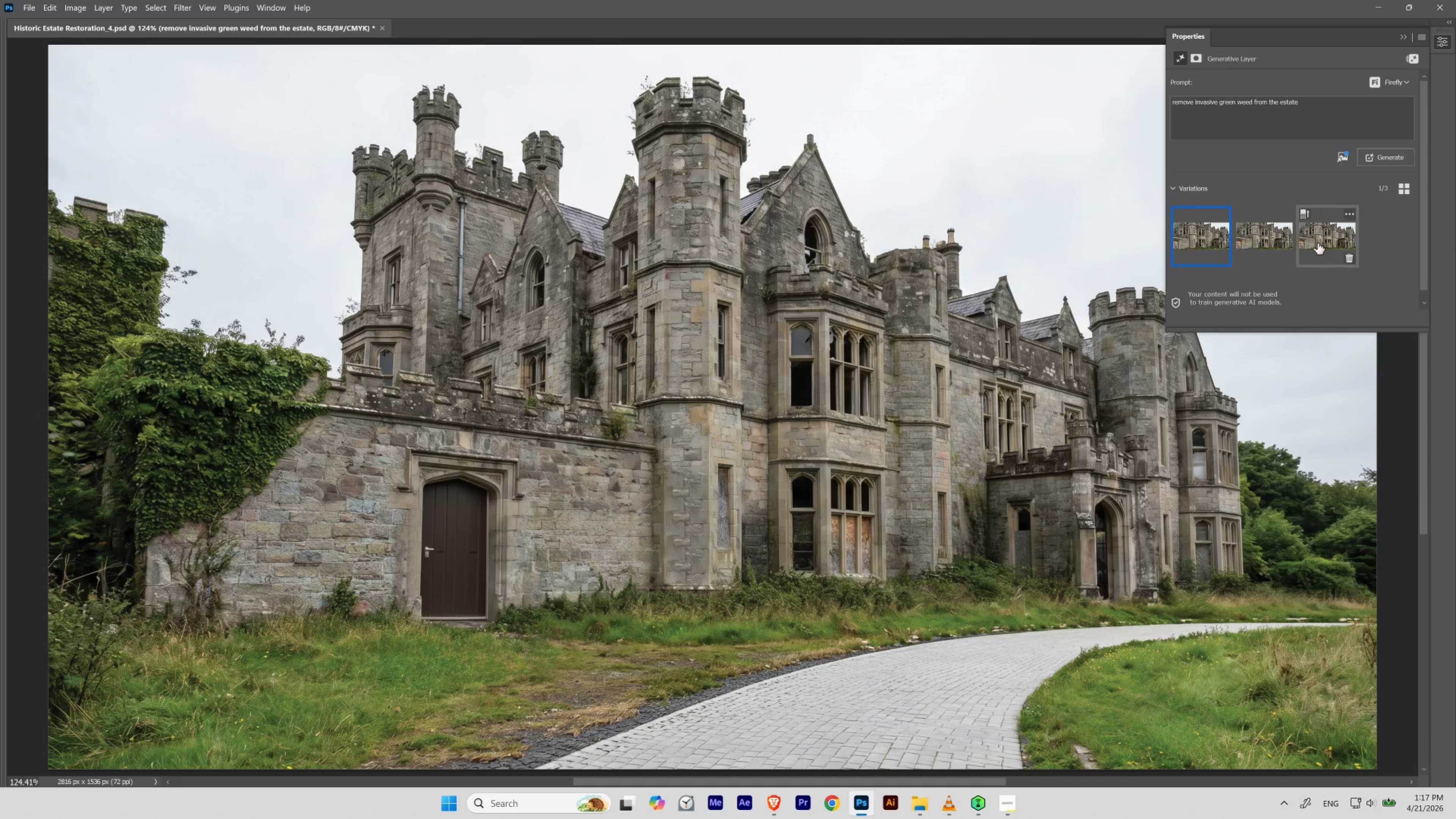 
left_click([1325, 243])
 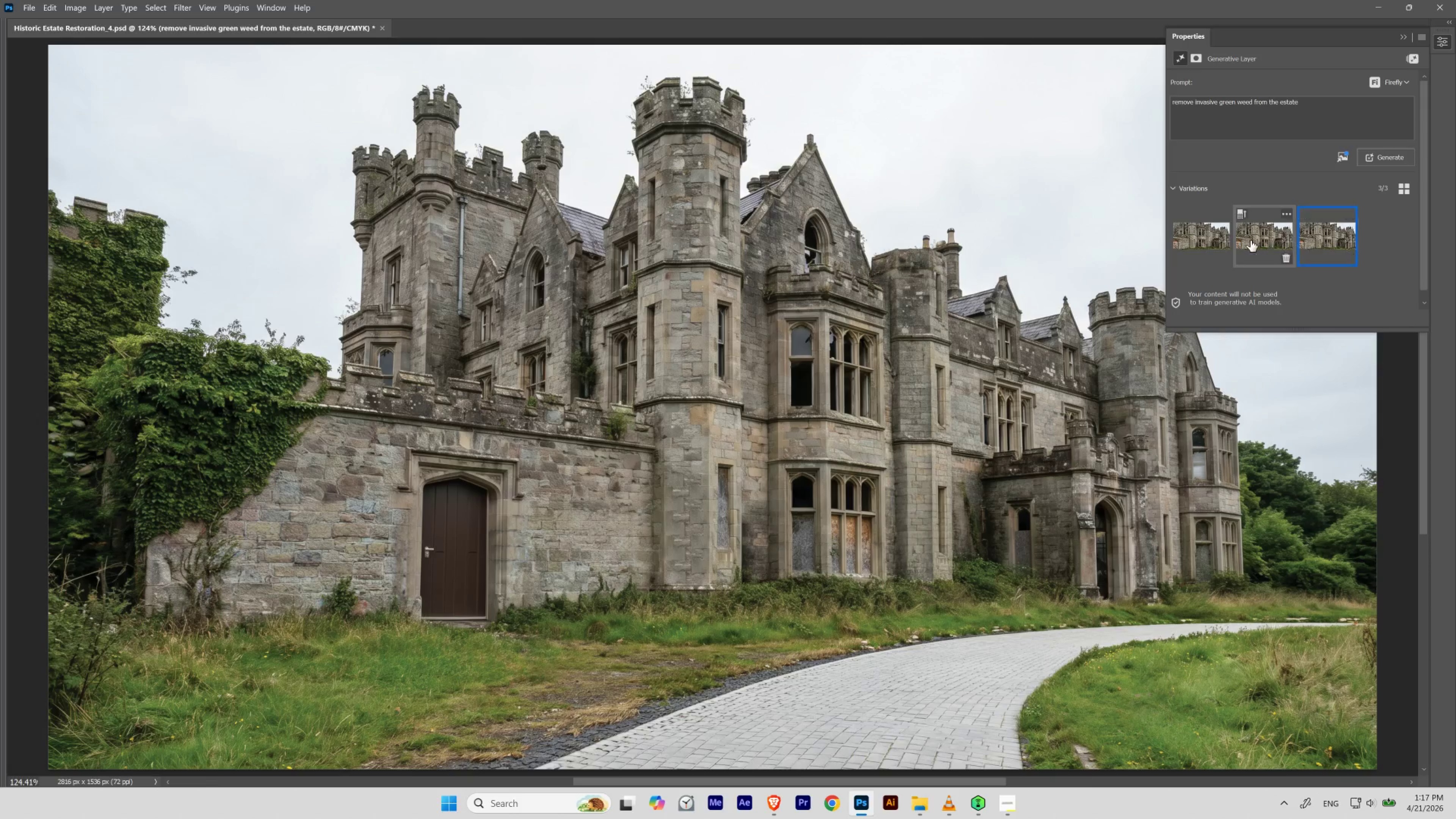 
left_click([1218, 242])
 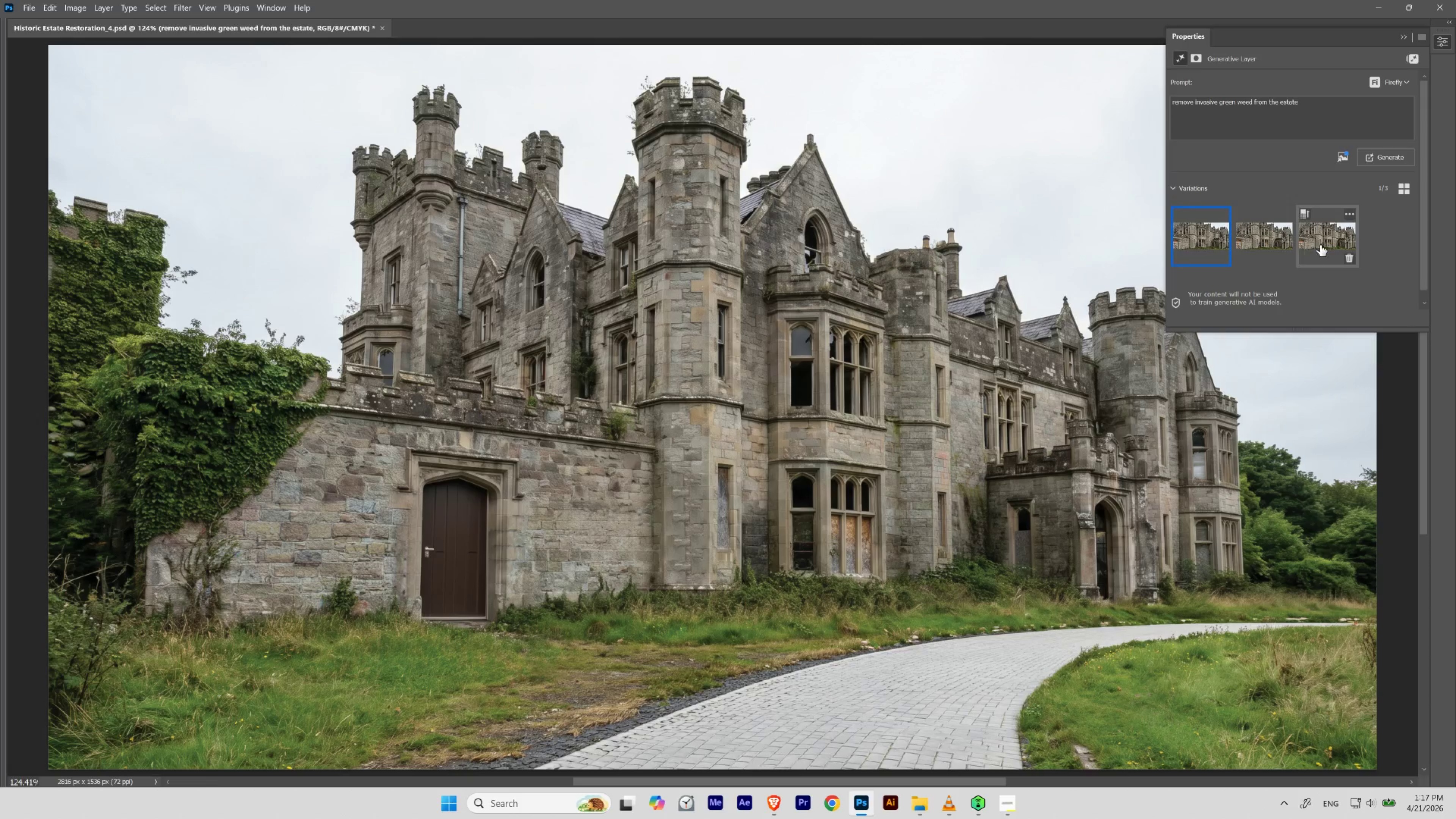 
left_click([1329, 244])
 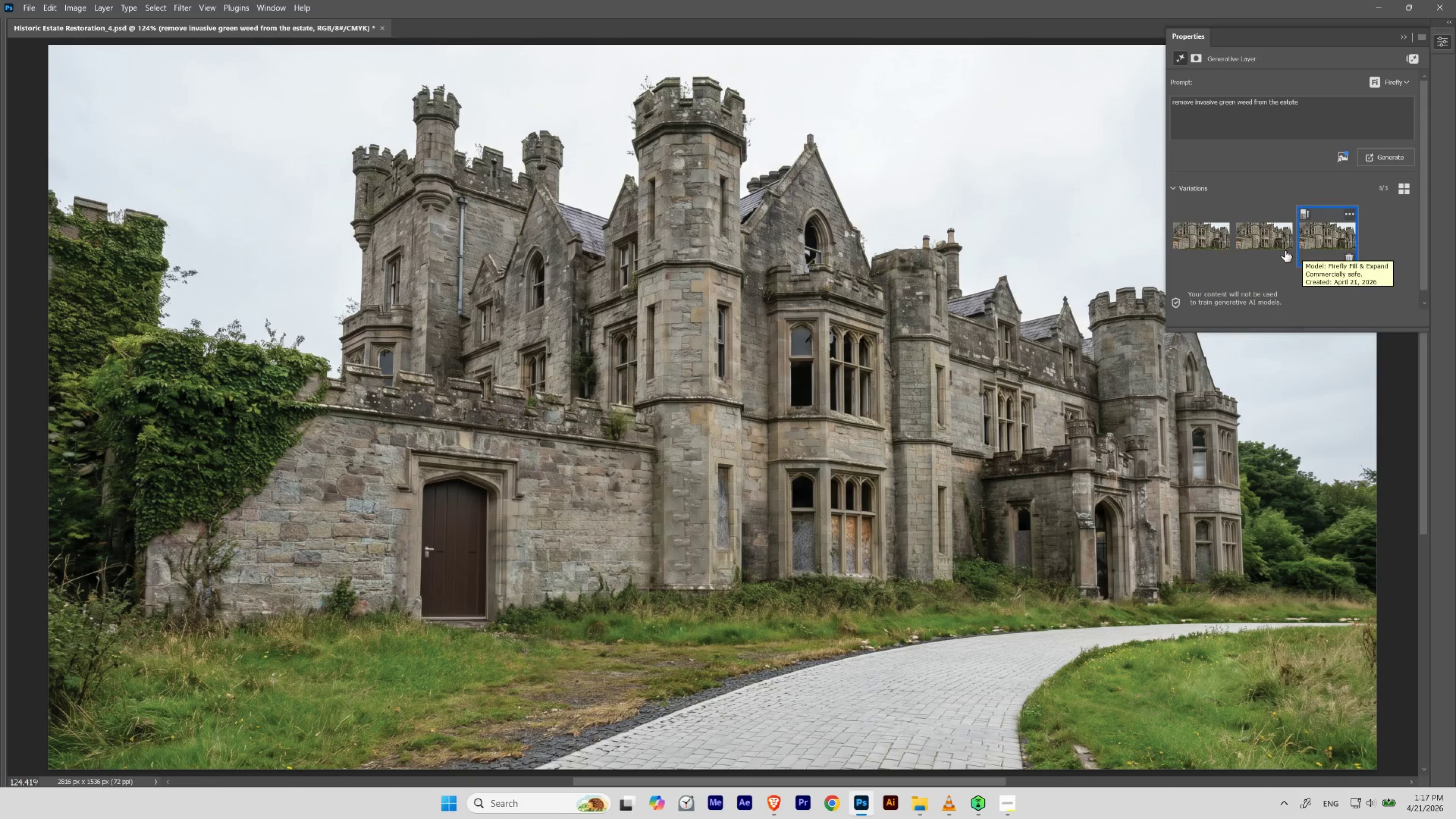 
left_click([1219, 246])
 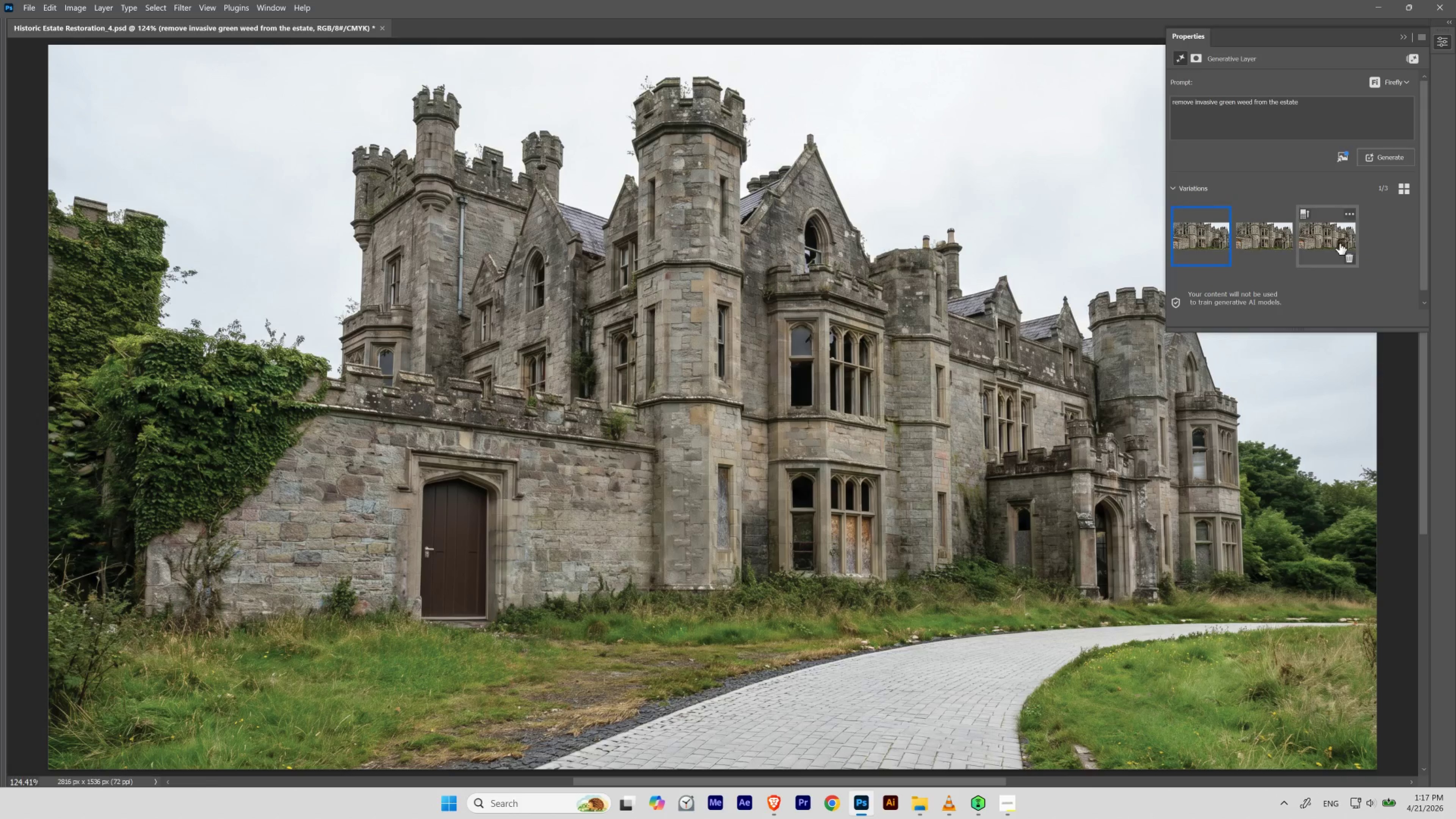 
left_click([1347, 244])
 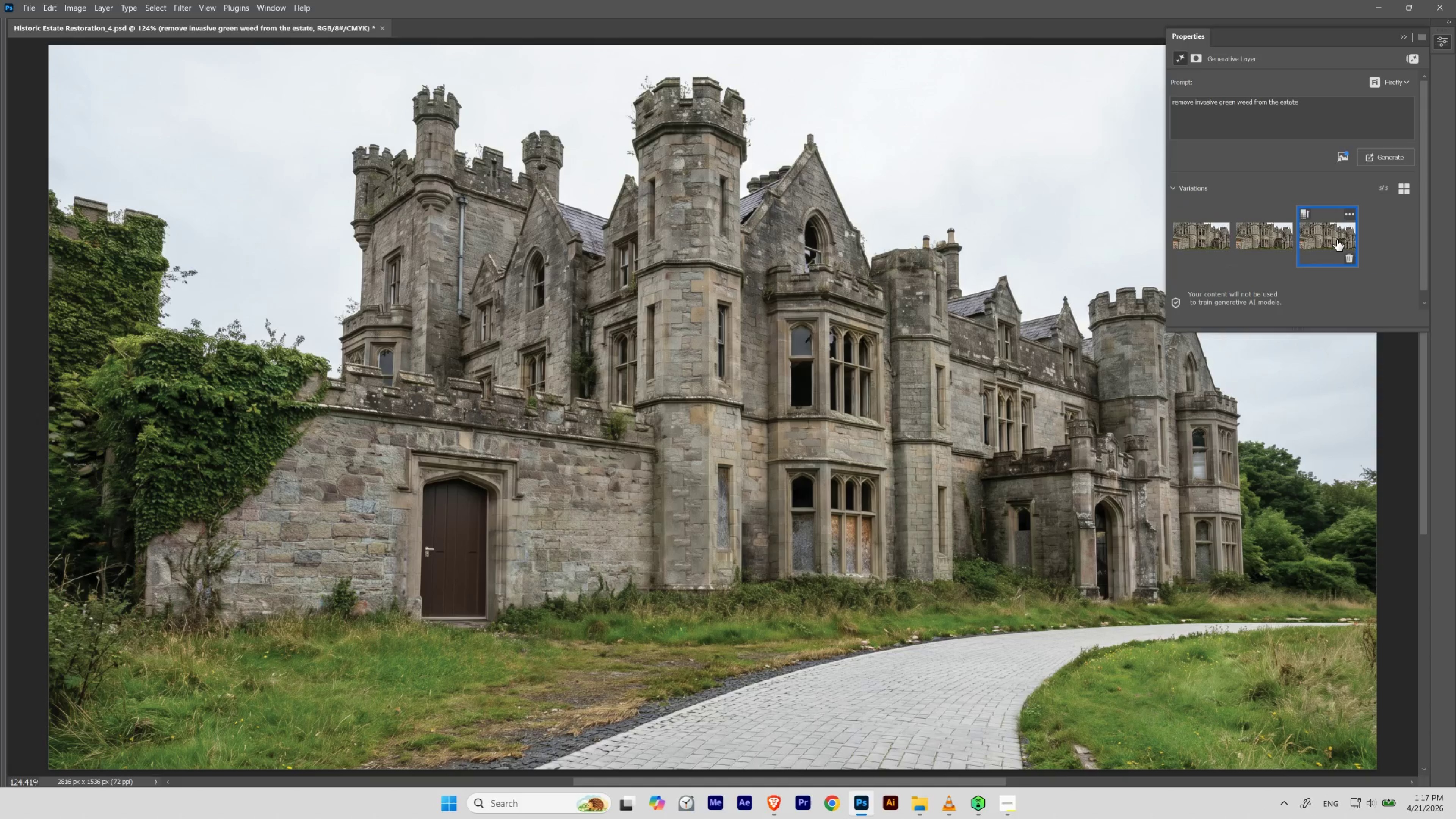 
wait(9.51)
 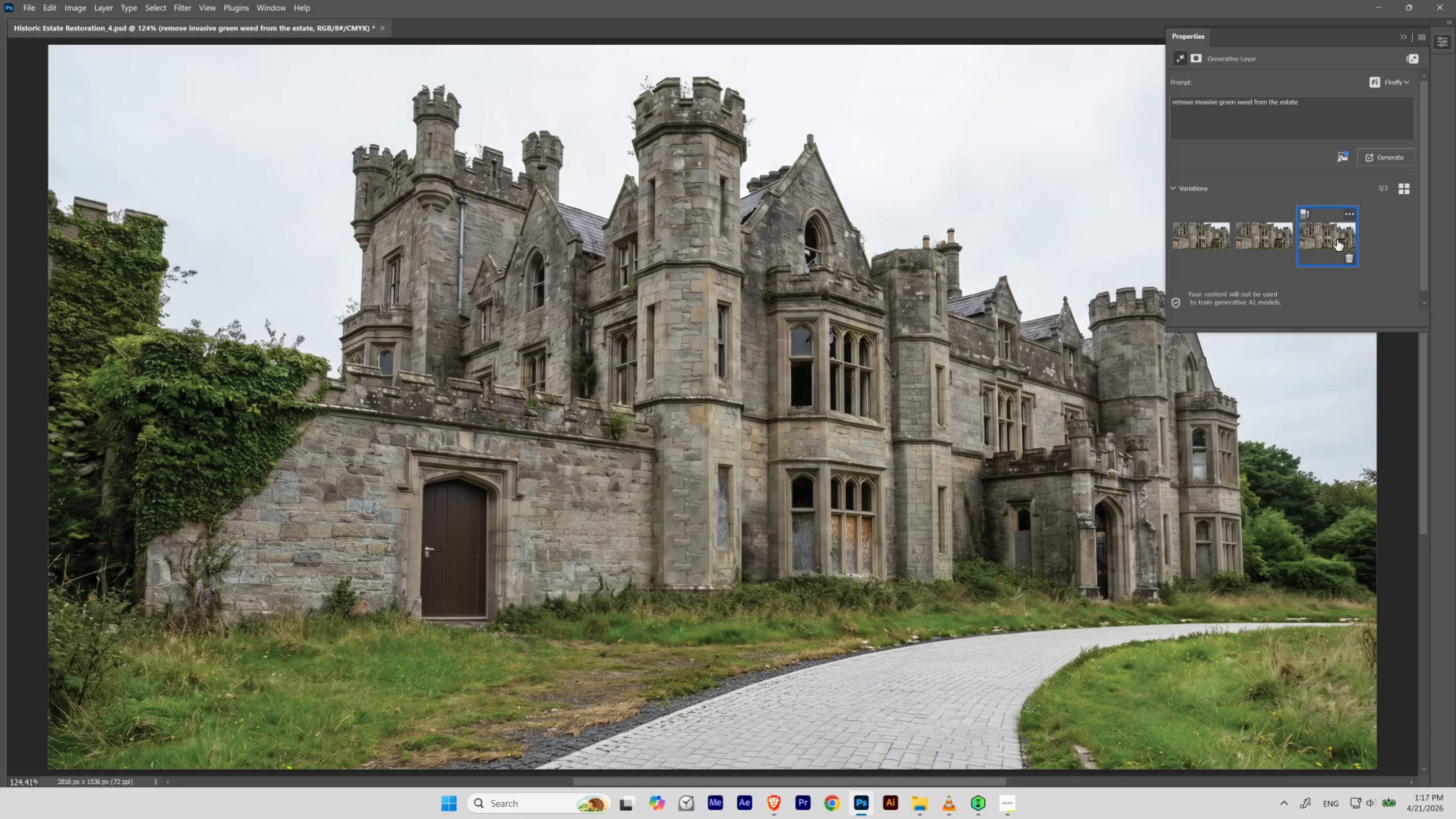 
left_click([1187, 234])
 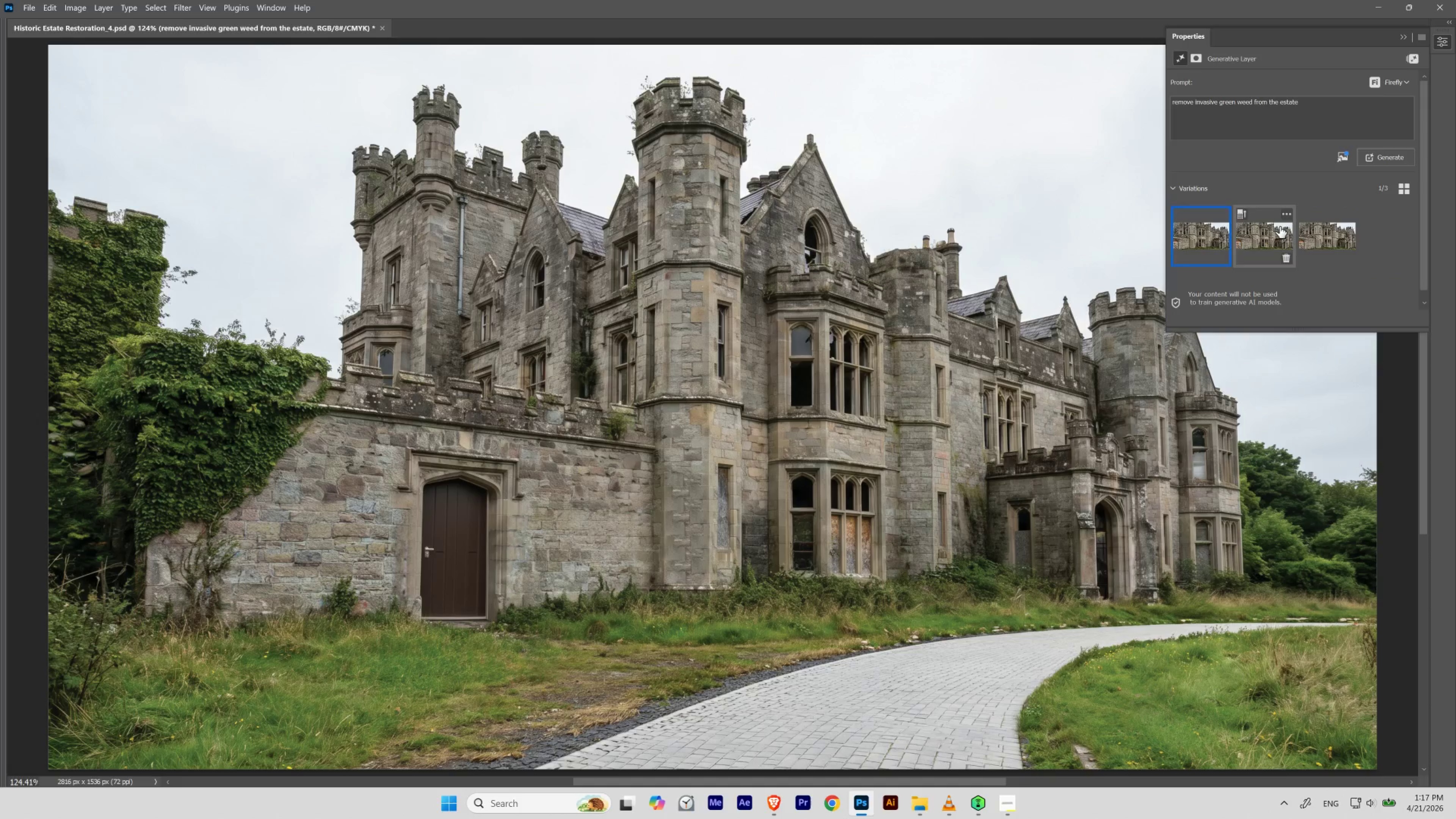 
left_click([1319, 227])
 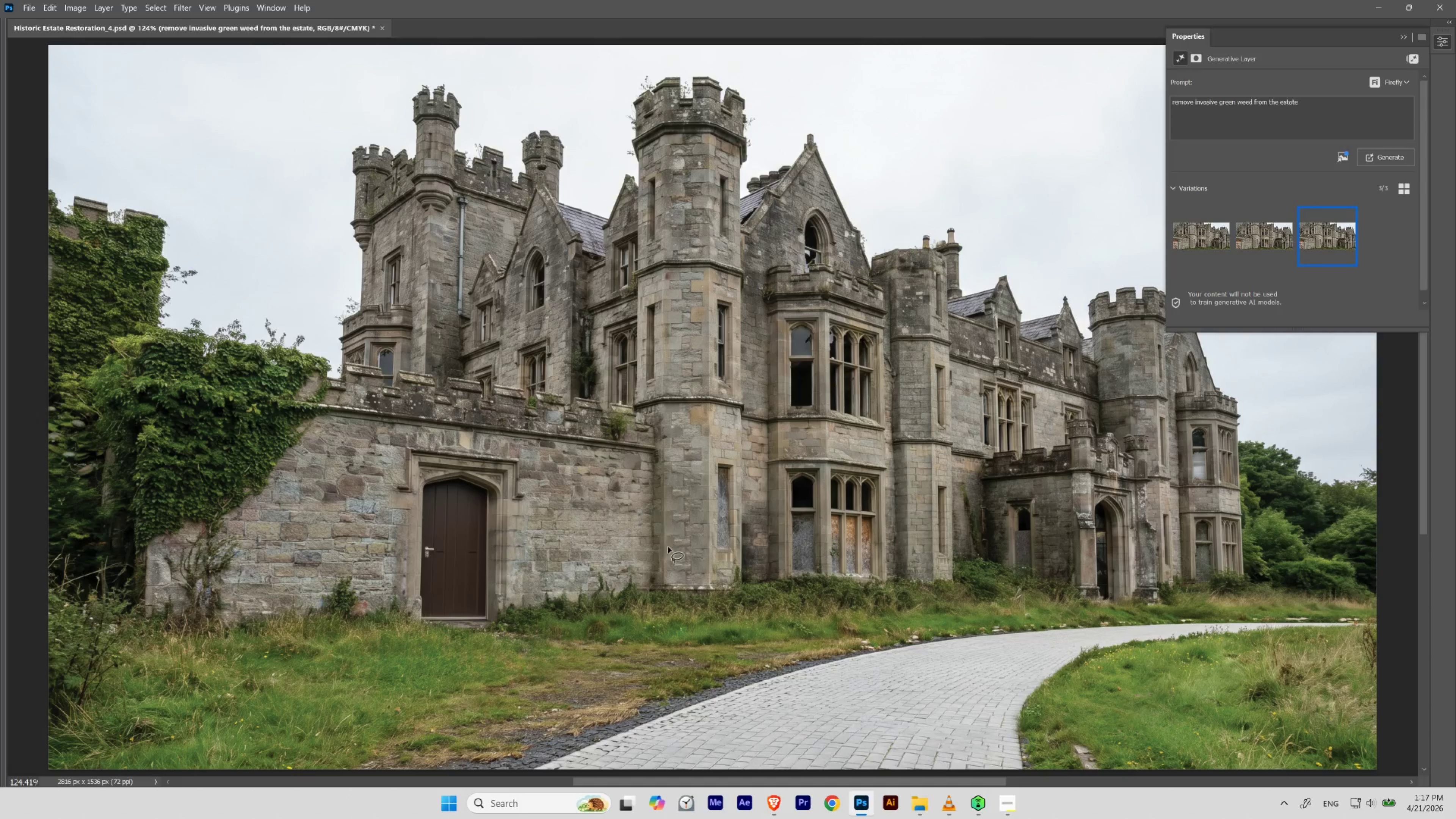 
wait(5.57)
 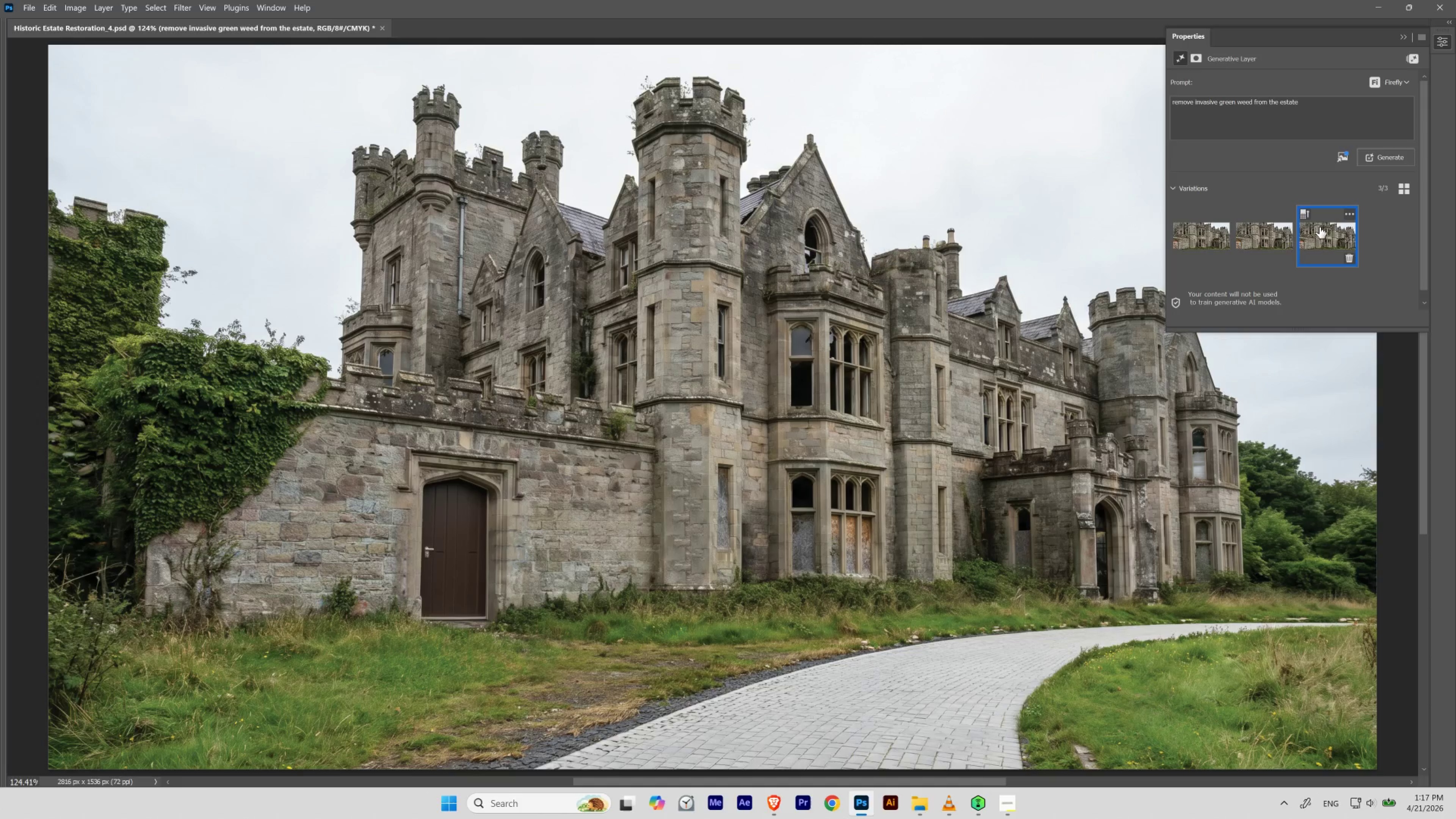 
left_click([1400, 33])
 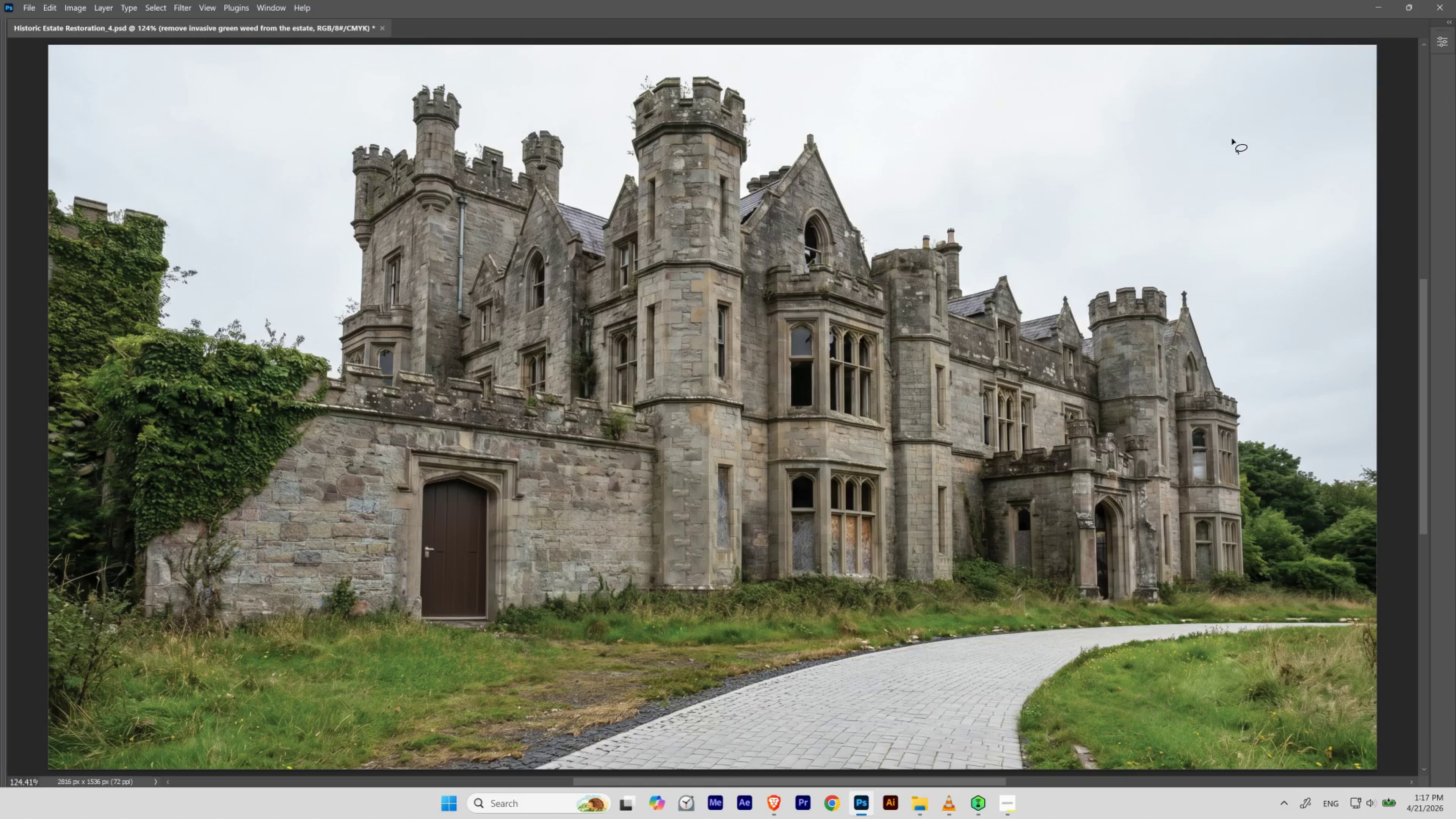 
hold_key(key=Space, duration=1.5)
 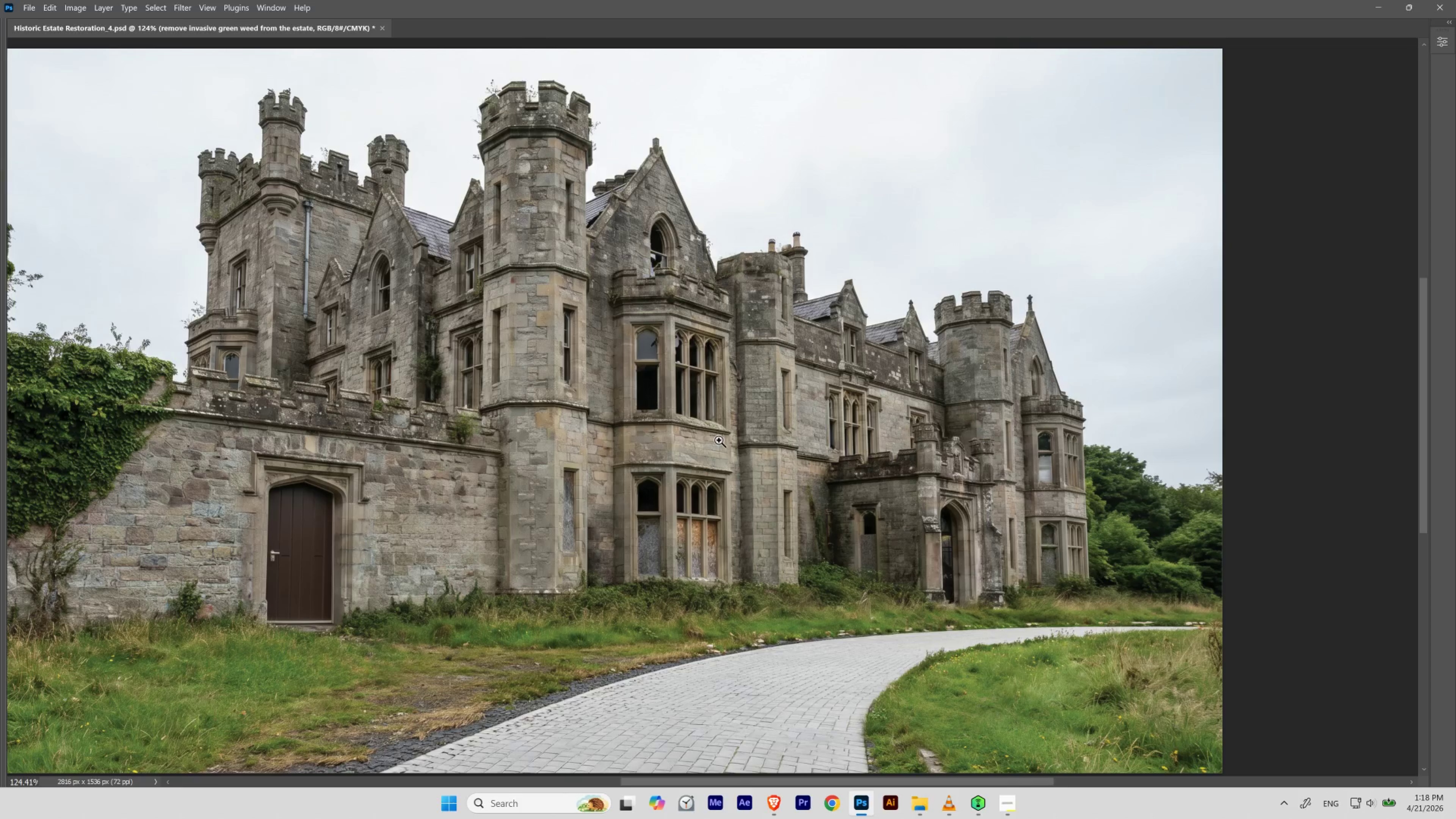 
left_click_drag(start_coordinate=[807, 313], to_coordinate=[653, 316])
 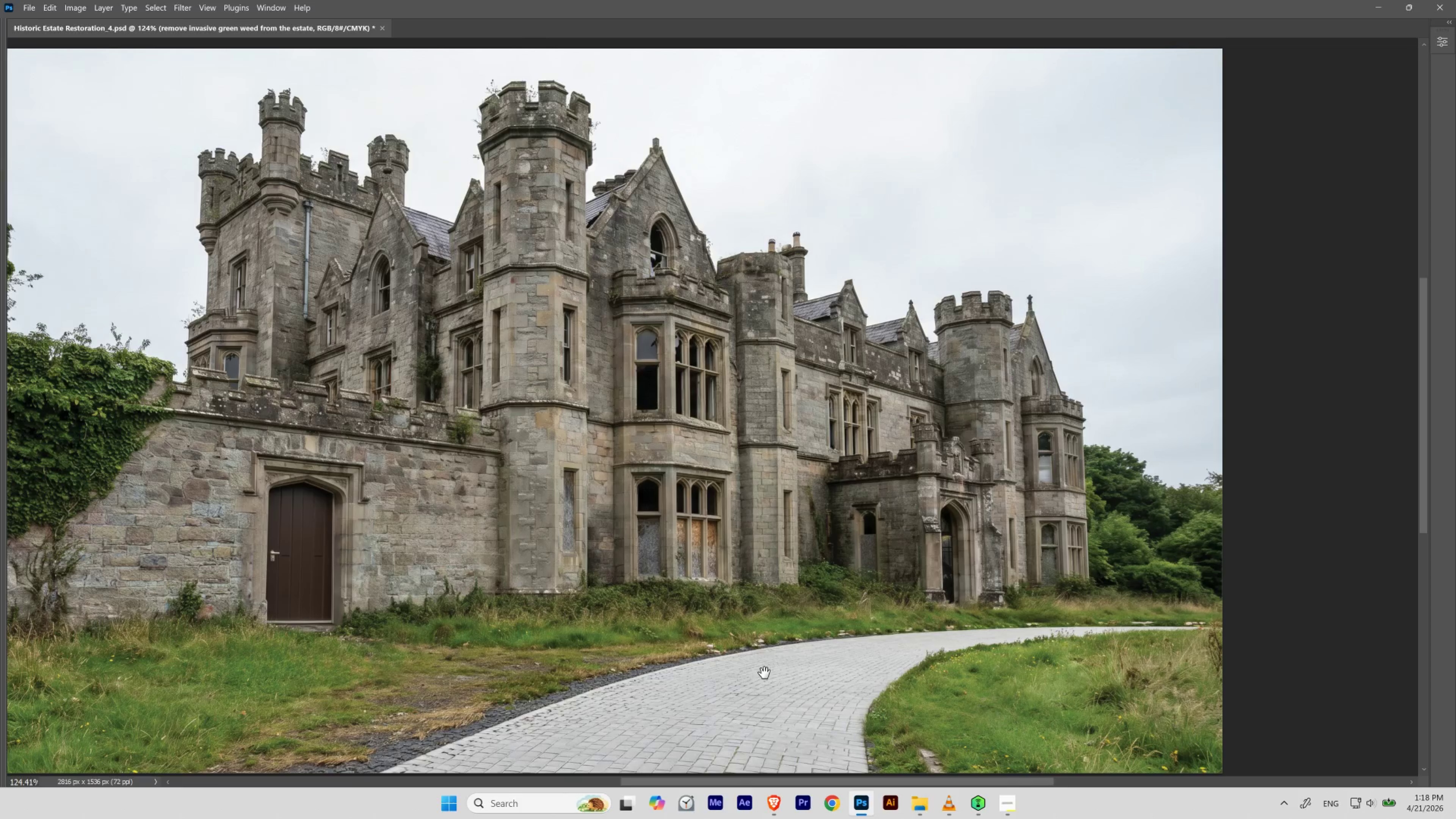 
hold_key(key=Space, duration=2.21)
 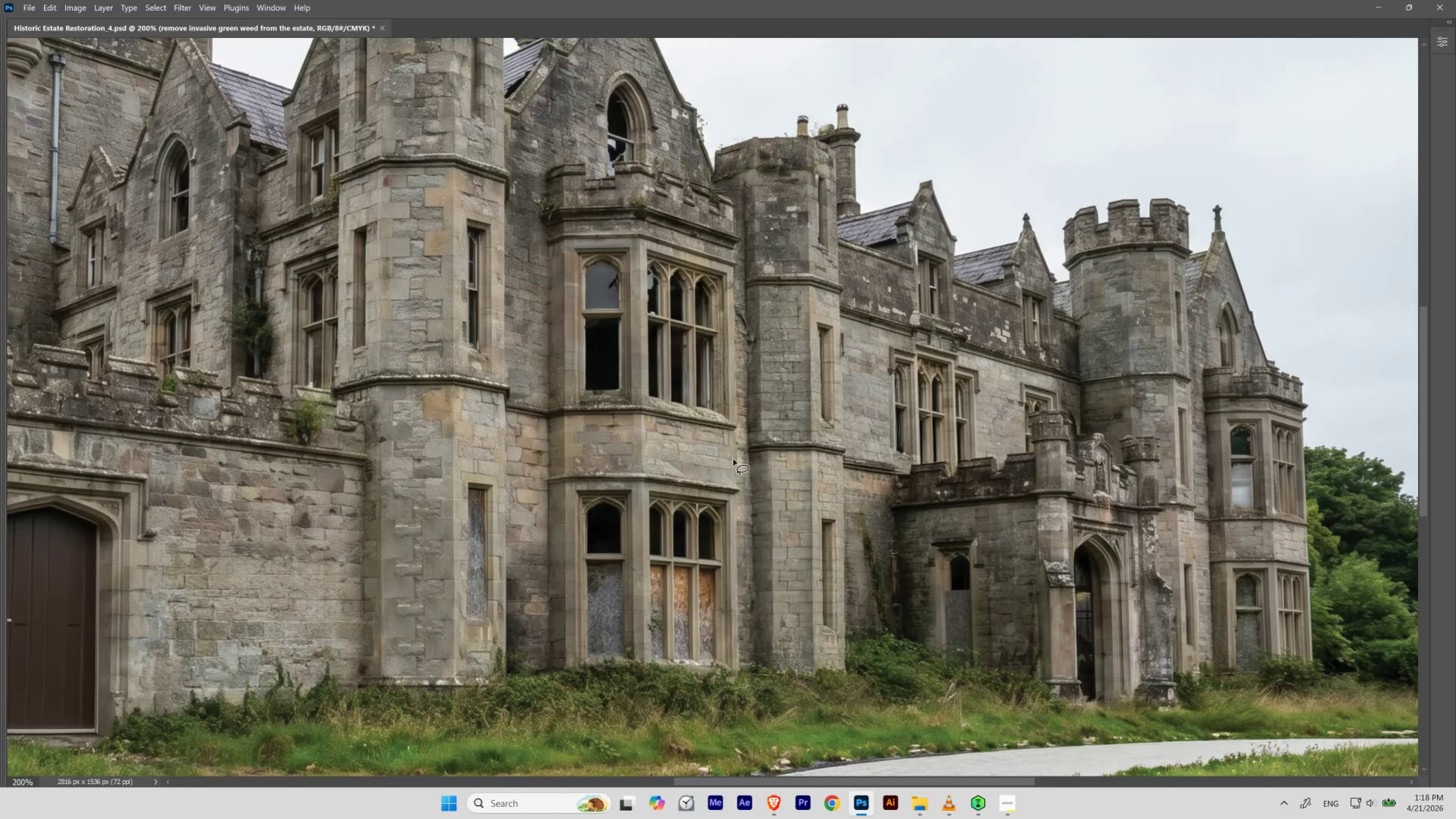 
hold_key(key=ControlLeft, duration=1.06)
left_click_drag(start_coordinate=[718, 438], to_coordinate=[733, 457])
 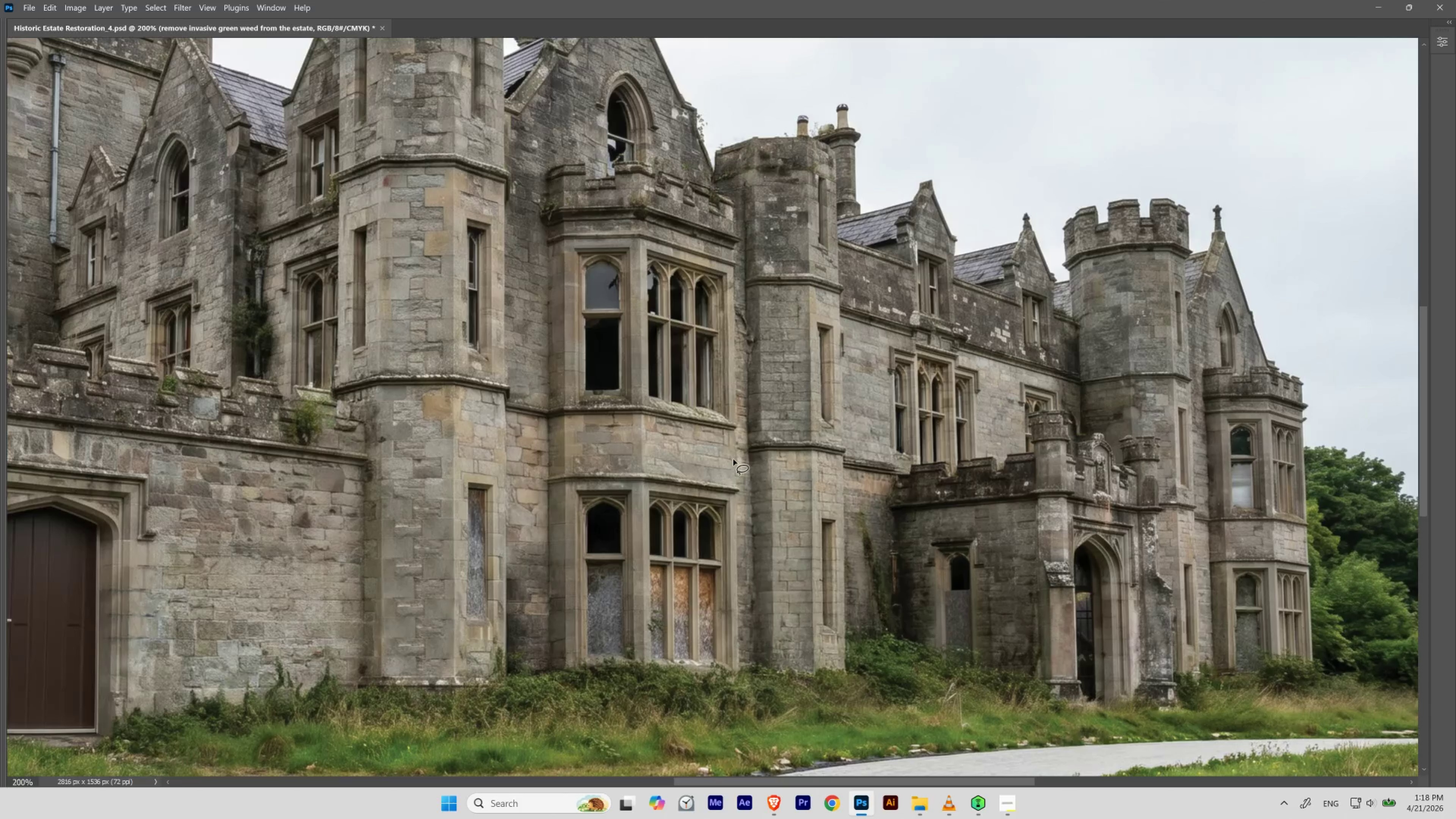 
wait(6.66)
 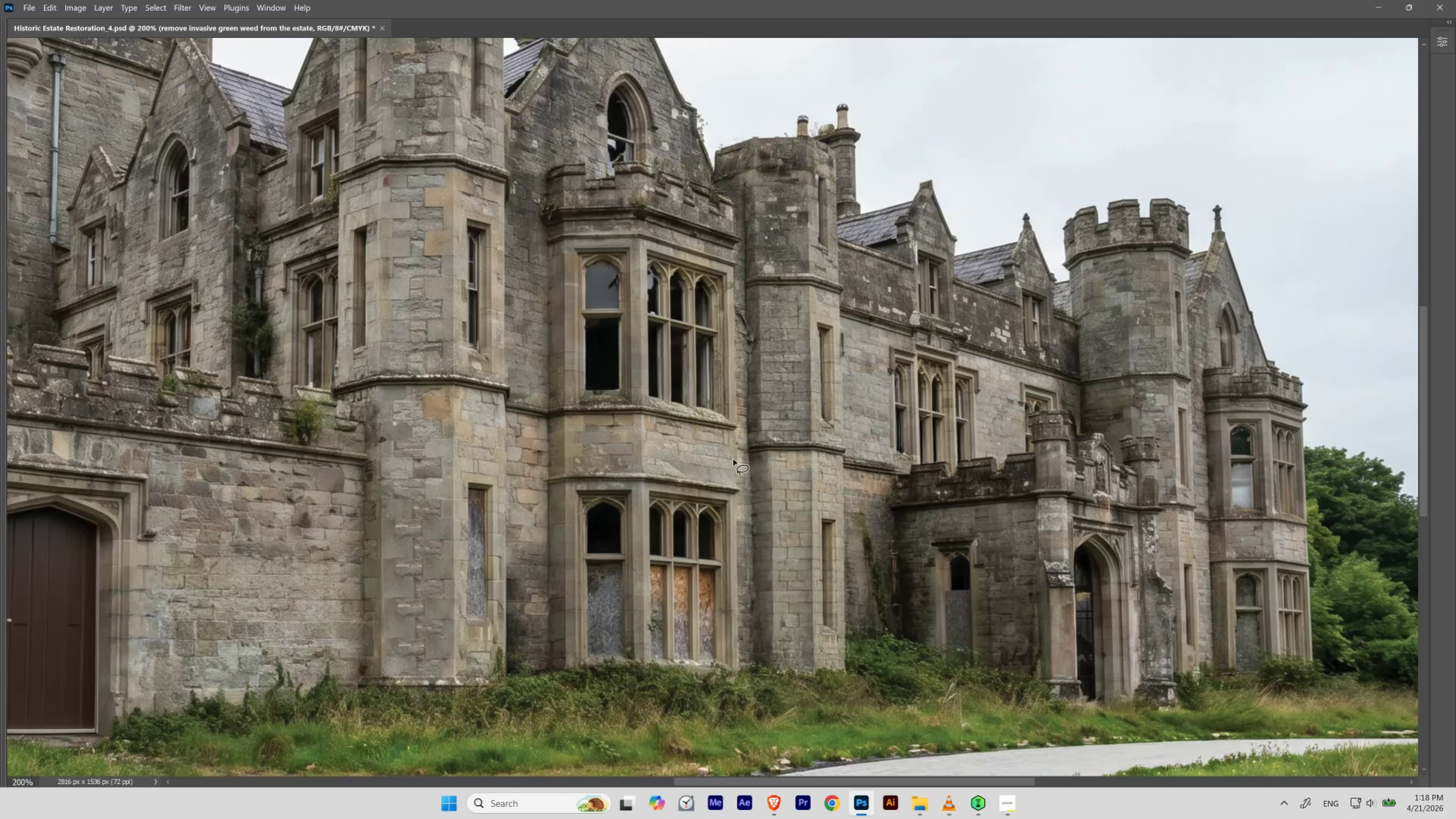 
key(Control+0)
 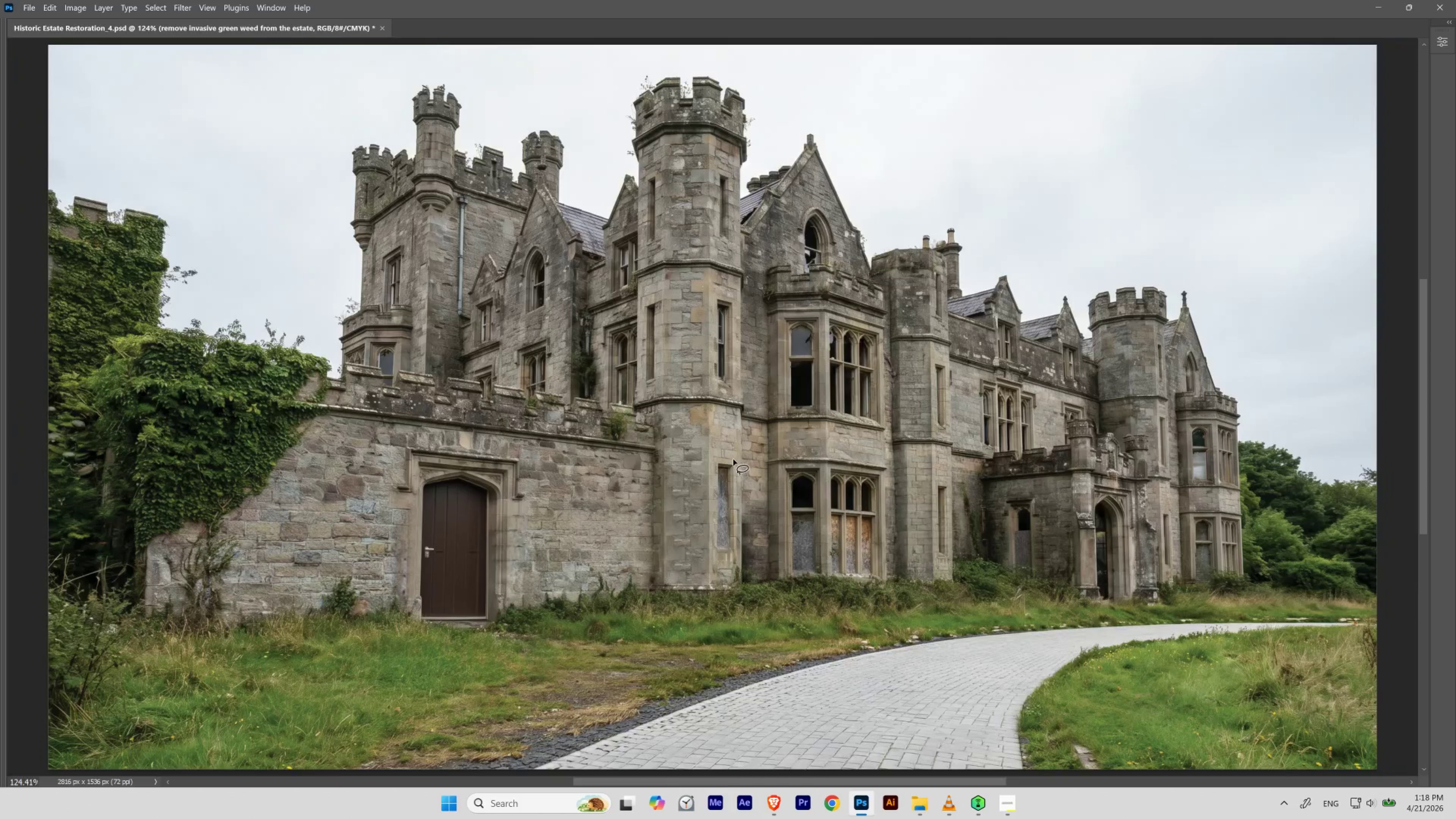 
key(Tab)
 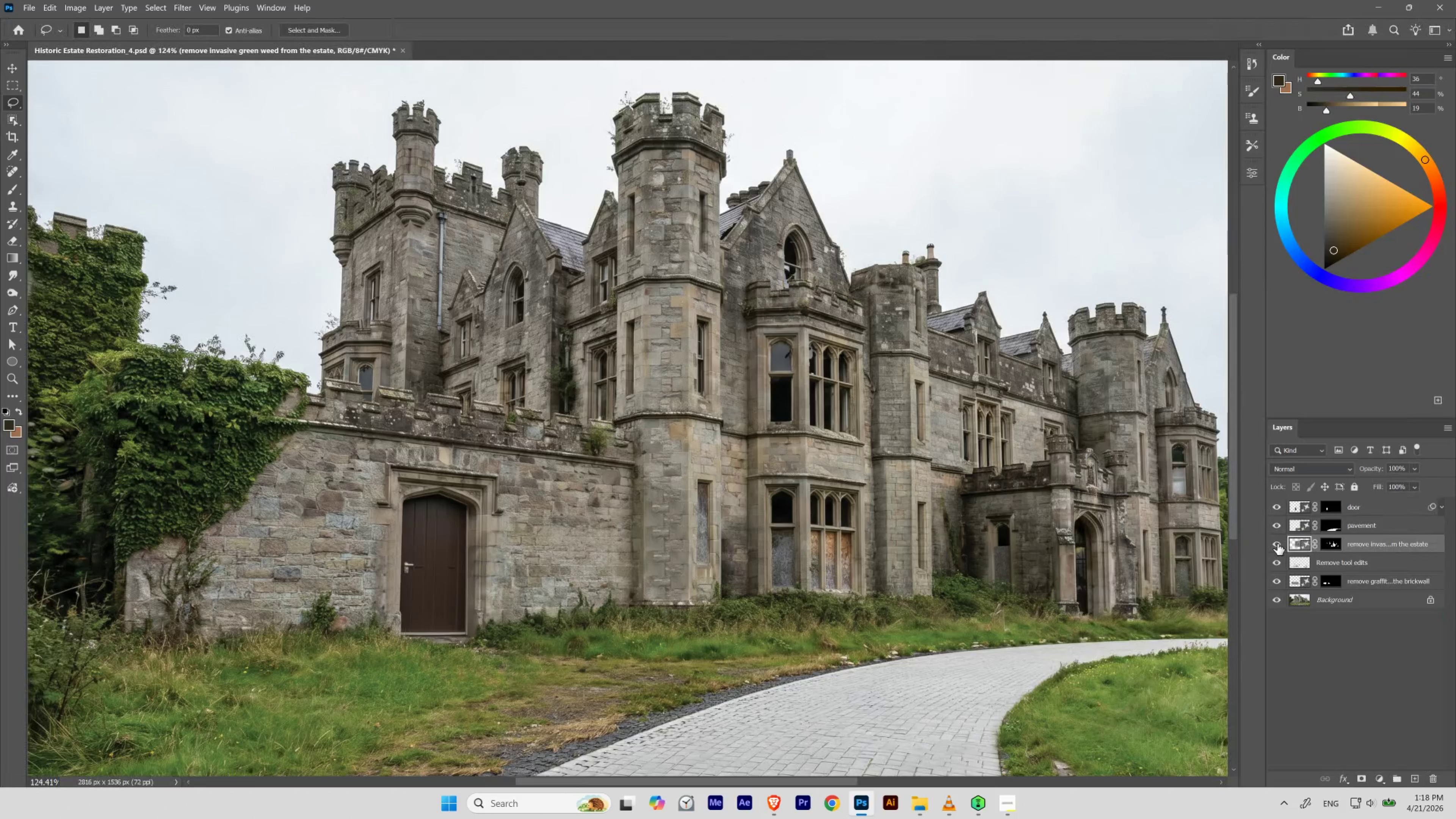 
left_click([1277, 543])
 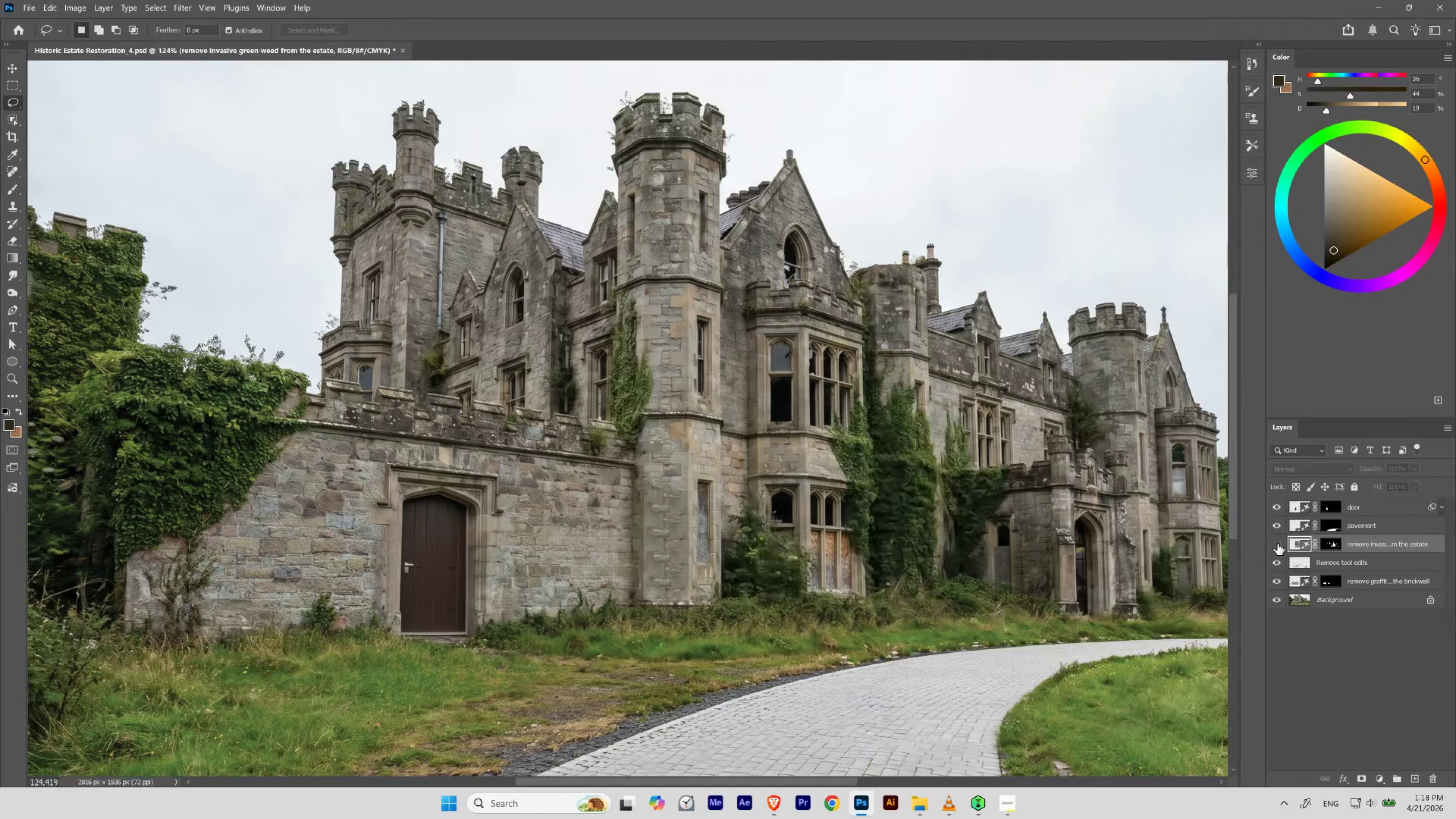 
left_click([1277, 543])
 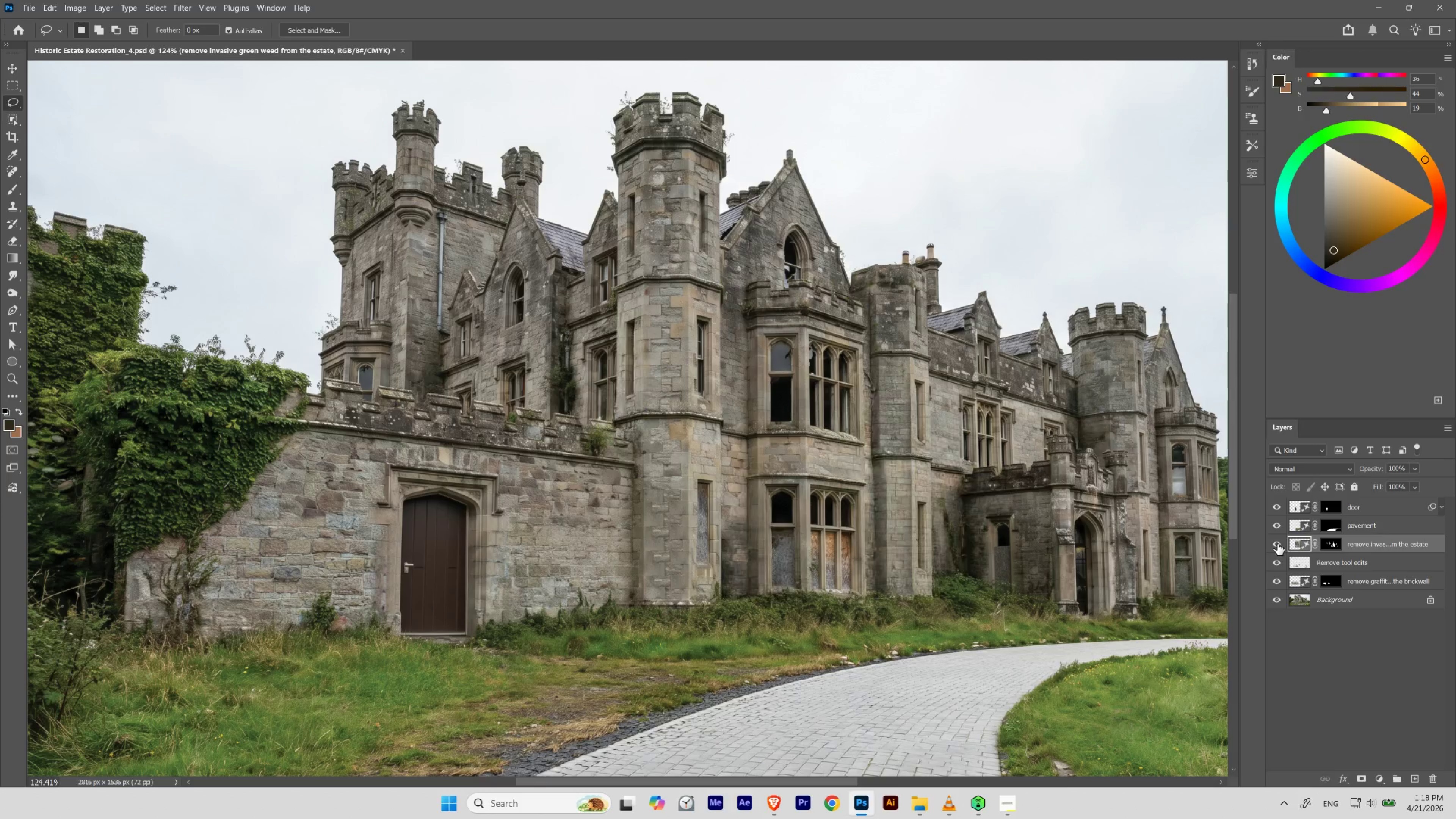 
left_click([1277, 543])
 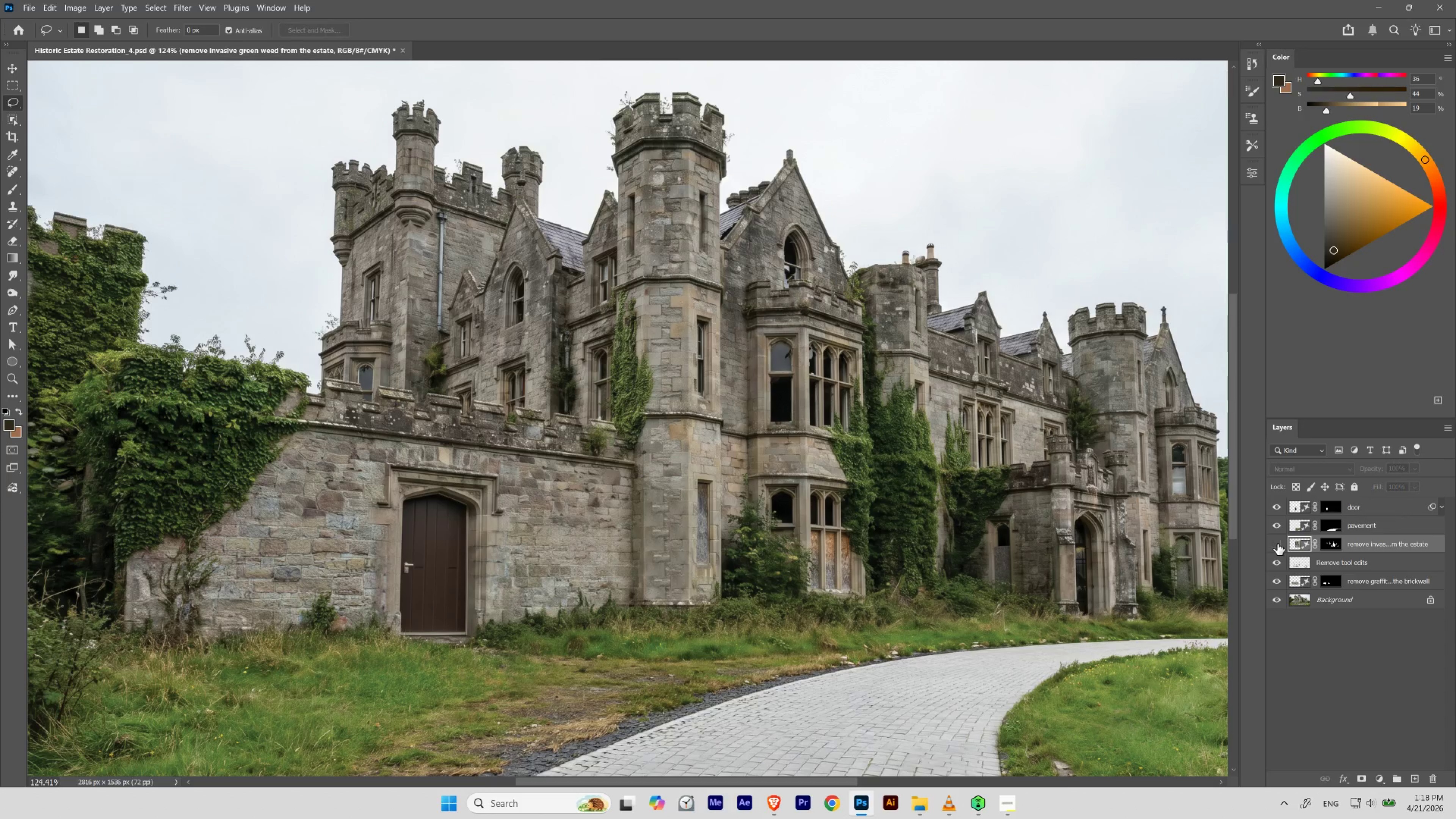 
left_click([1277, 543])
 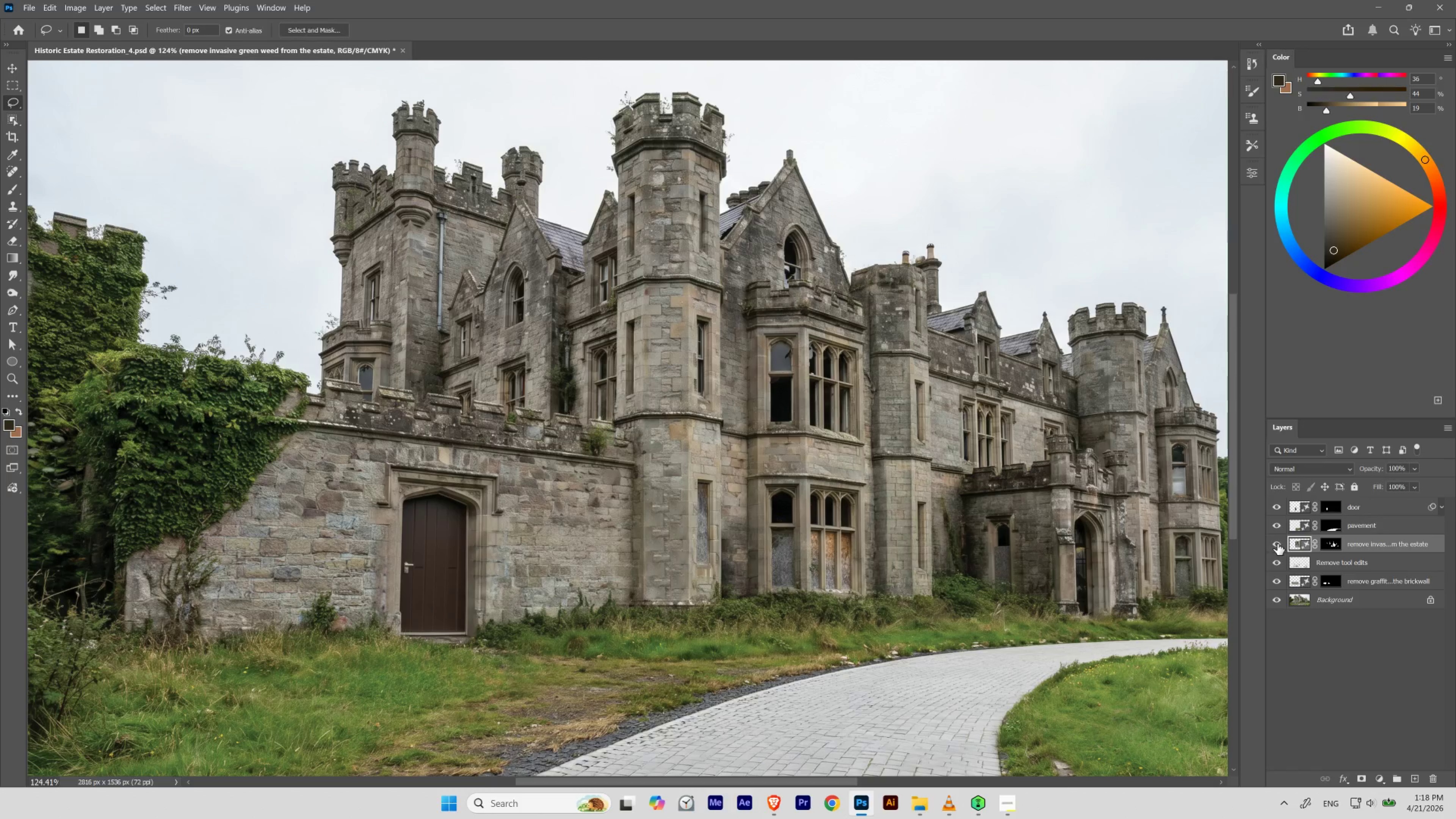 
left_click([1277, 543])
 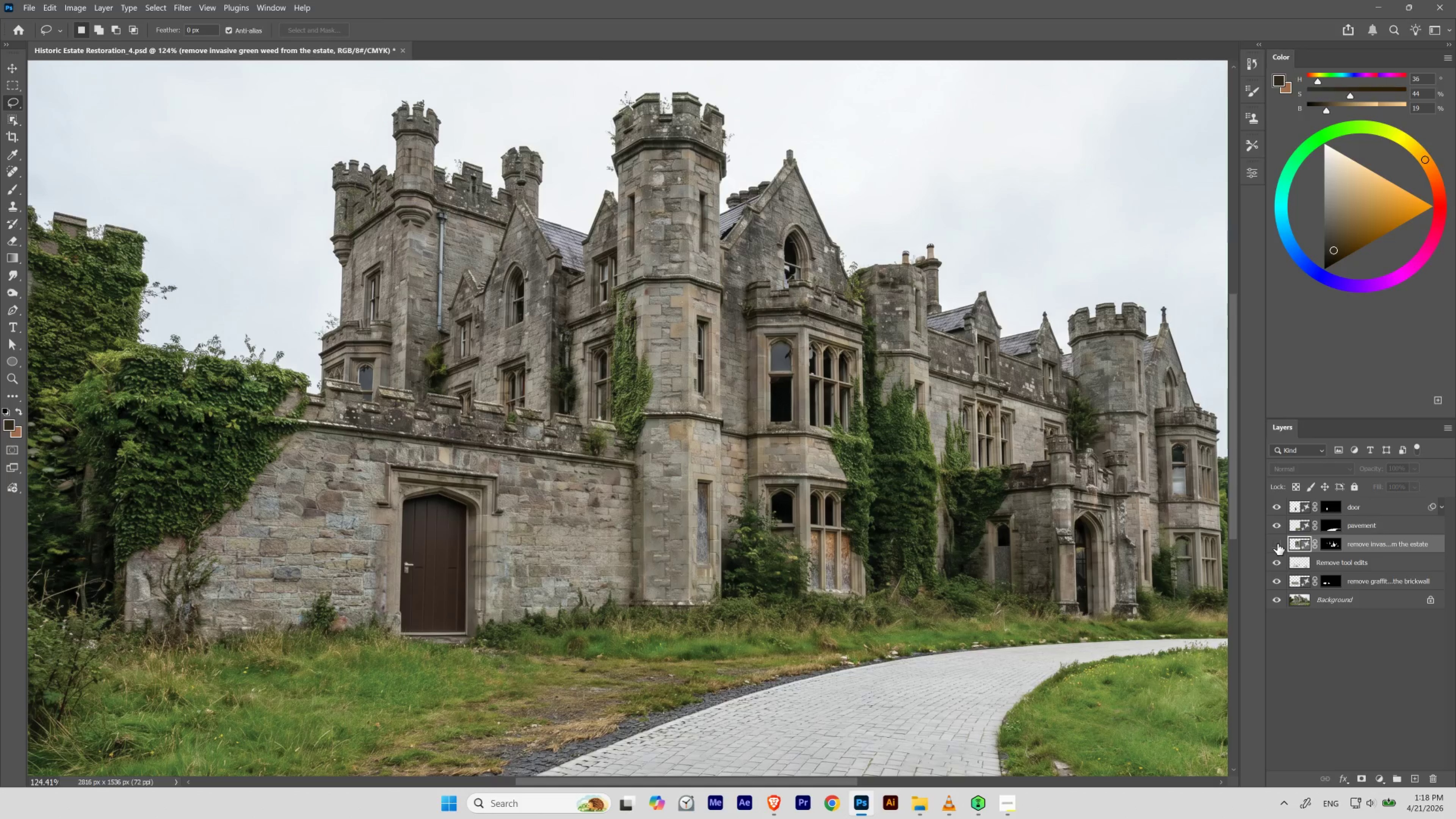 
left_click([1277, 543])
 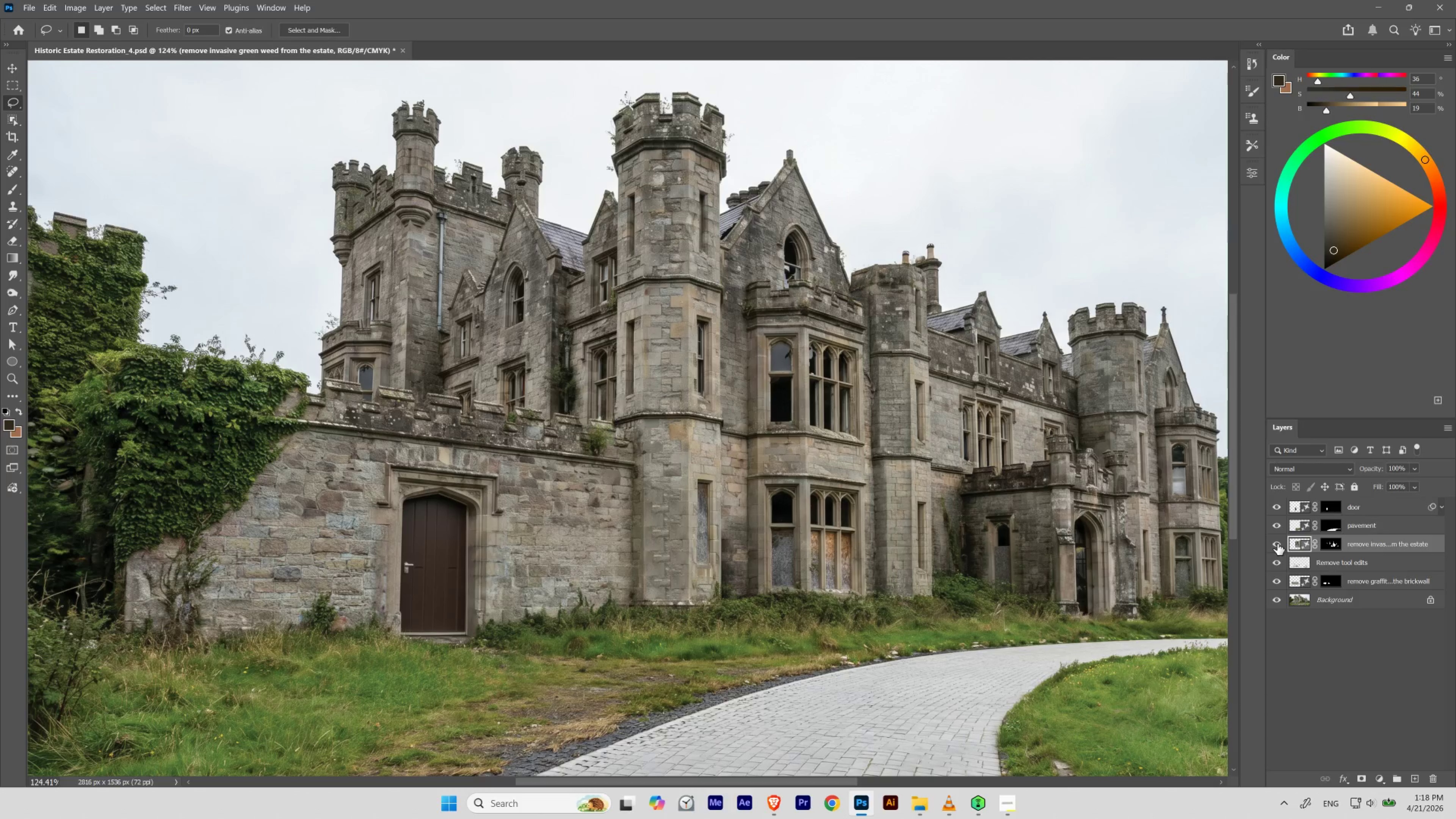 
left_click([1277, 543])
 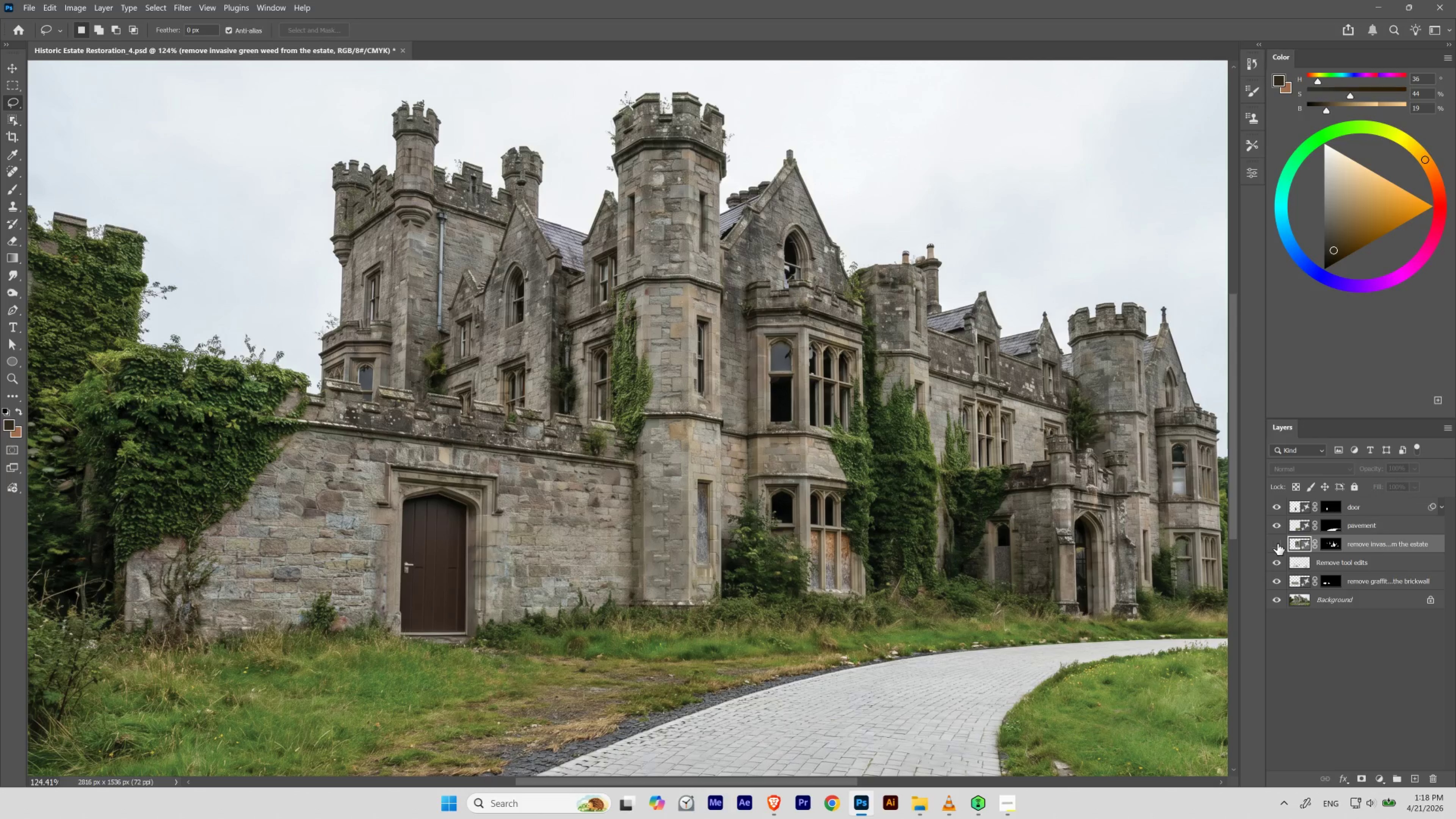 
left_click([1277, 543])
 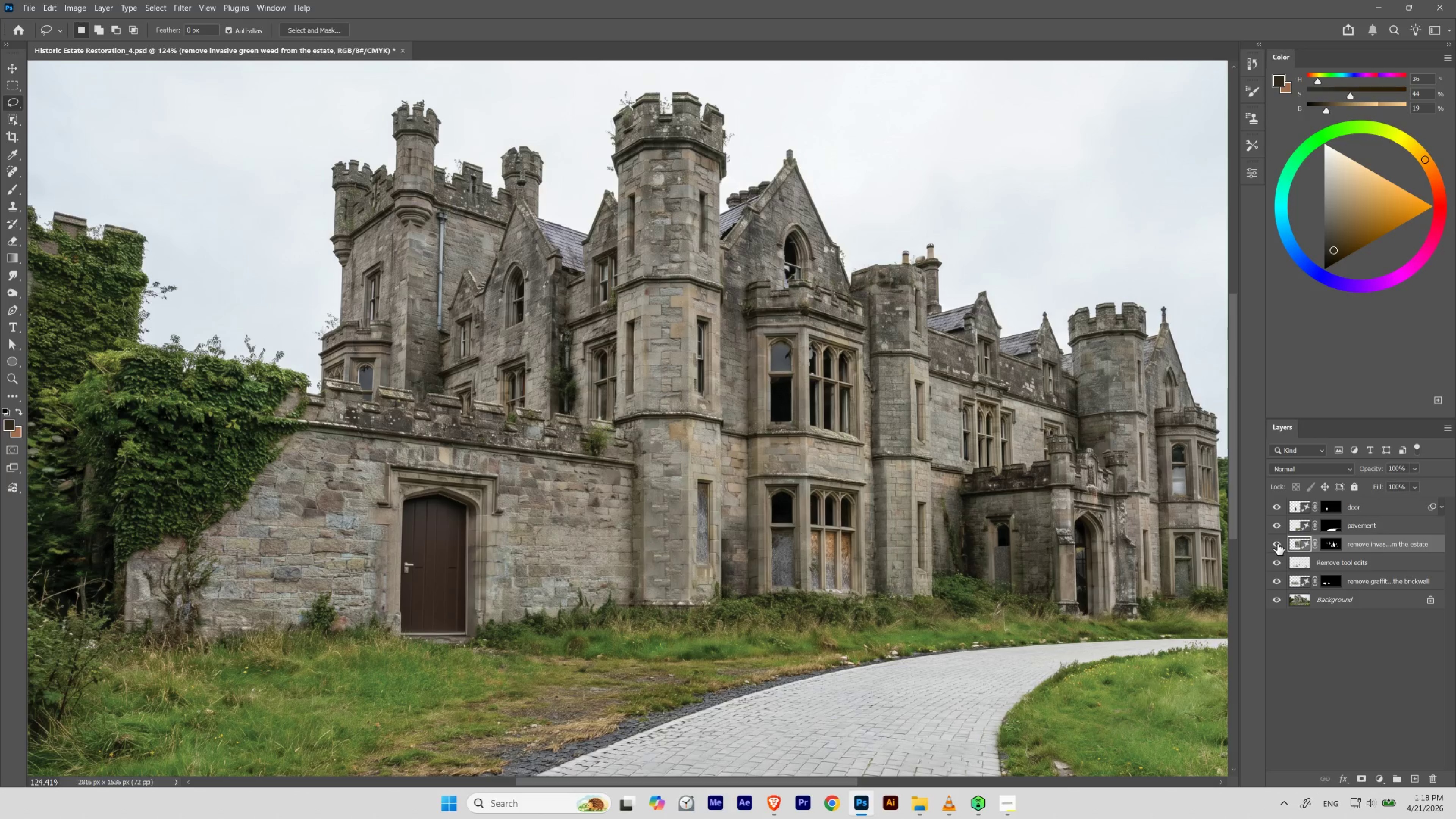 
left_click([1277, 543])
 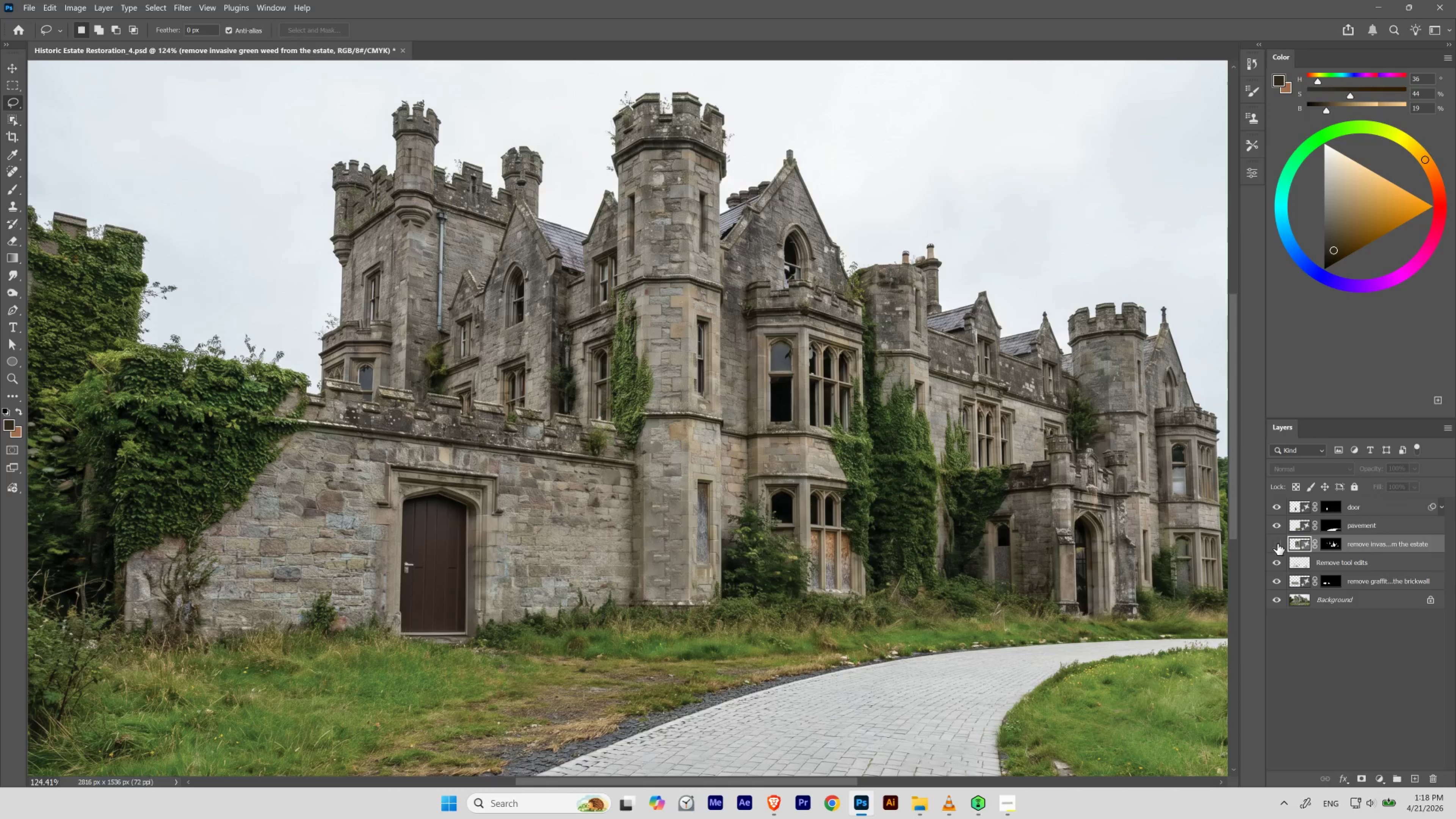 
left_click([1277, 543])
 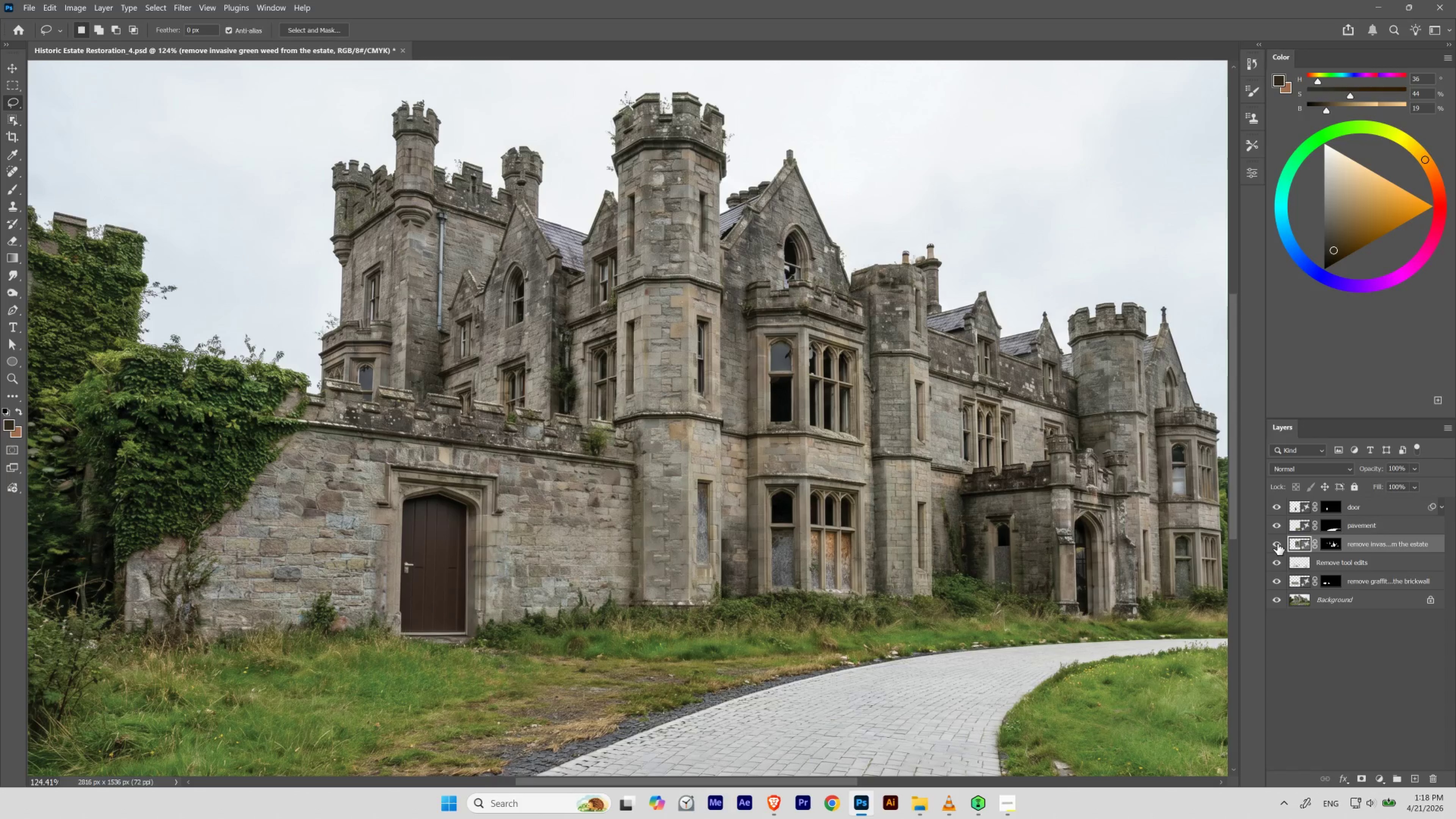 
left_click([1277, 543])
 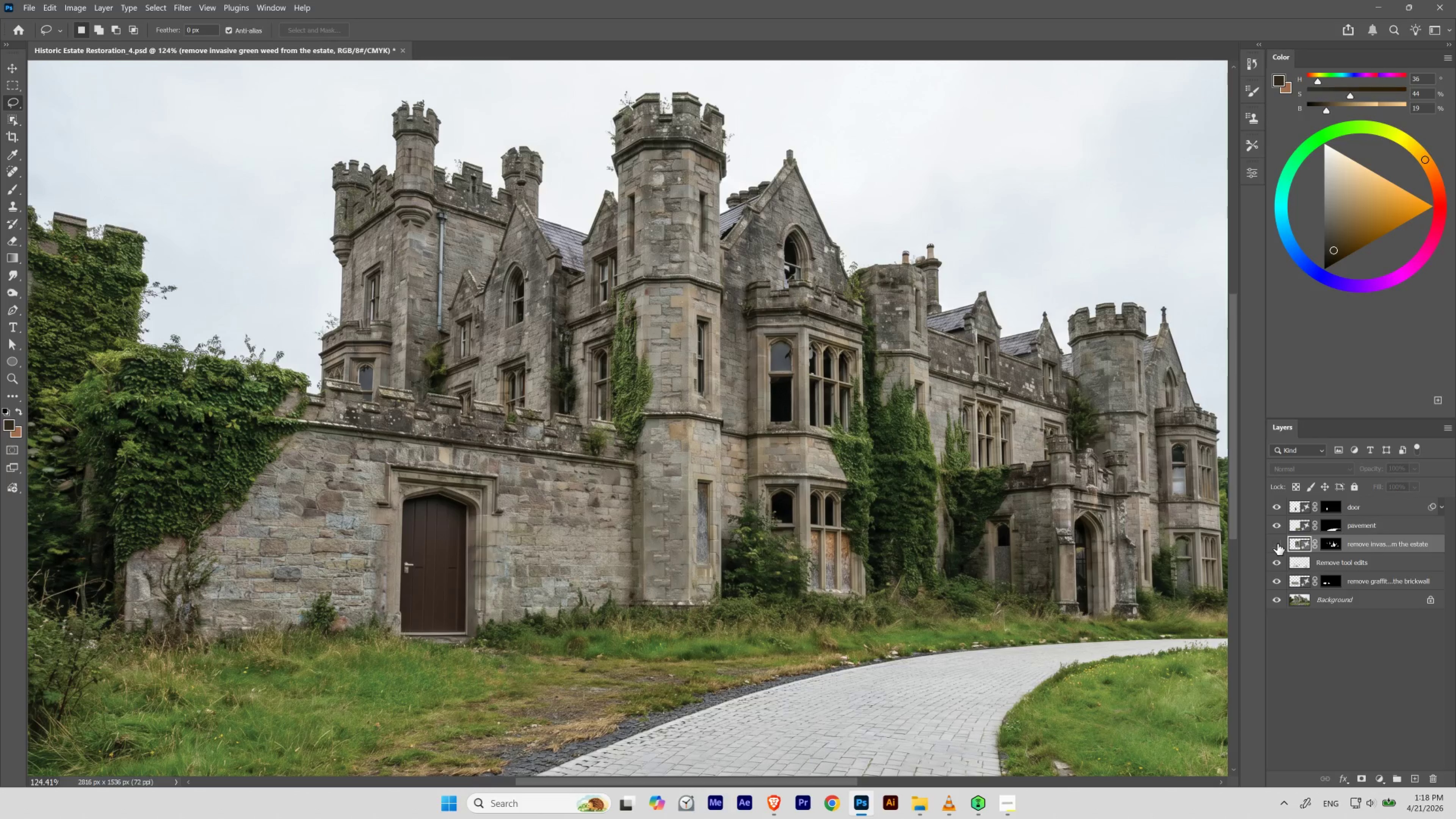 
left_click([1277, 543])
 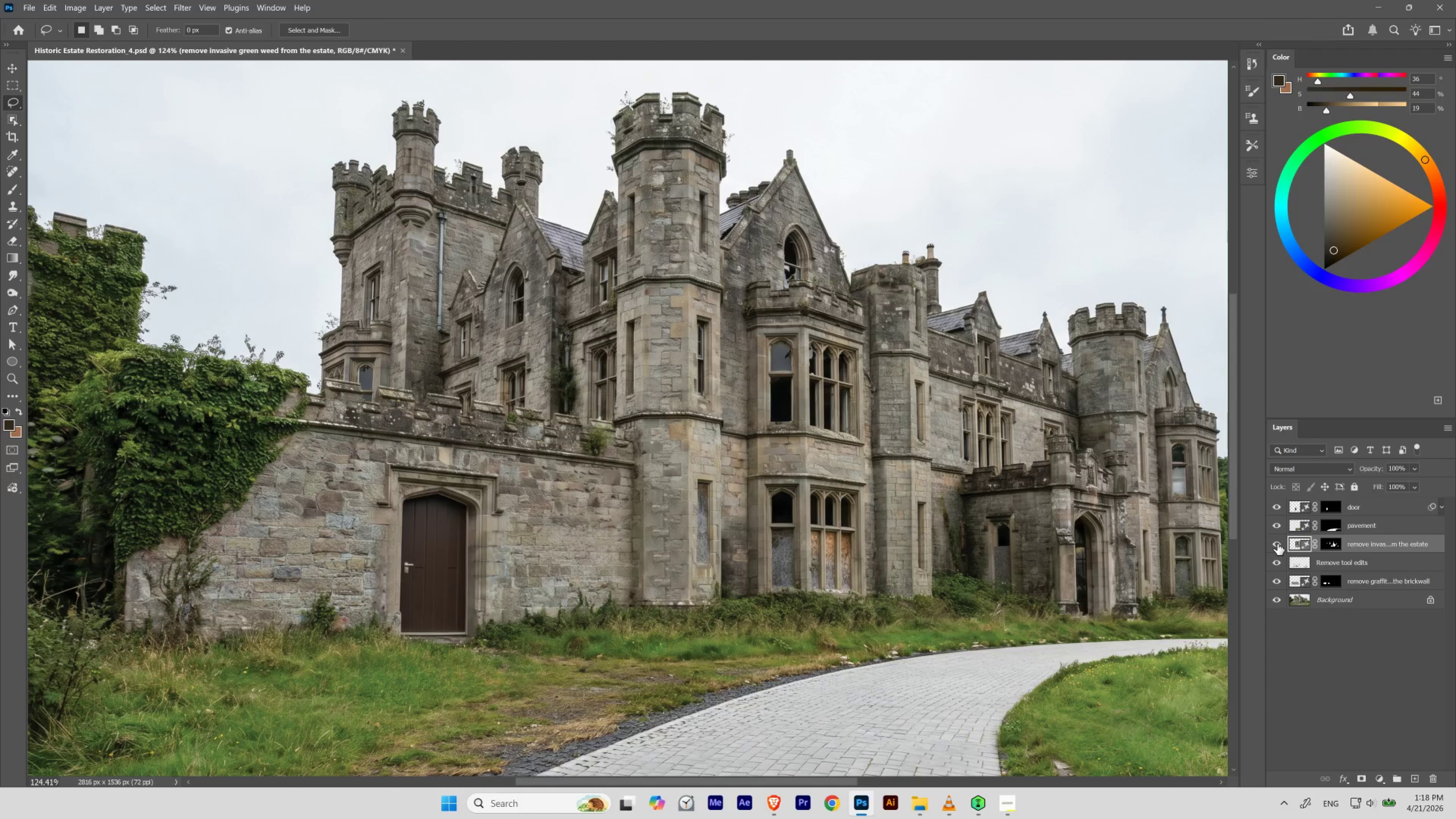 
left_click([1277, 543])
 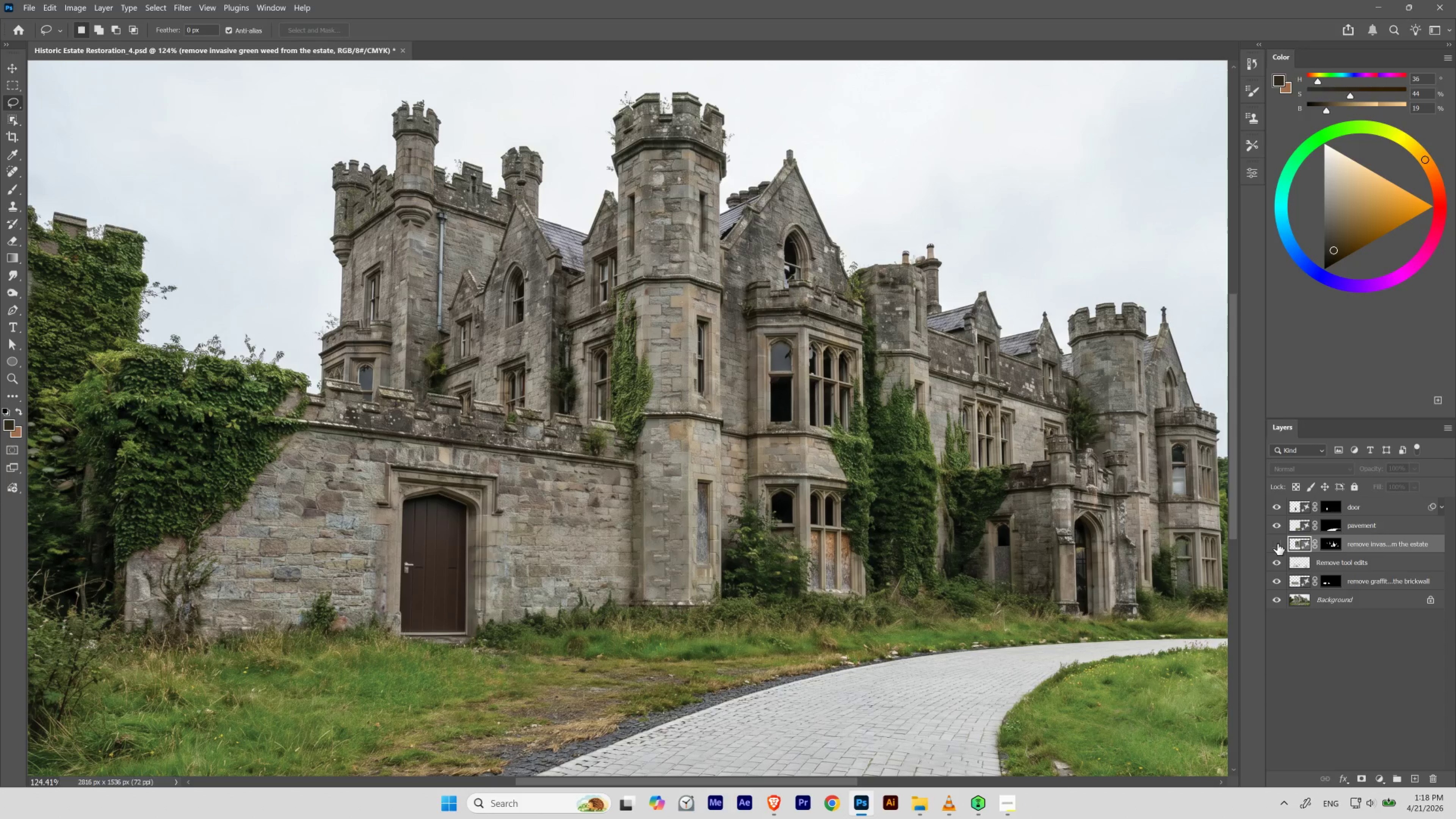 
left_click([1277, 543])
 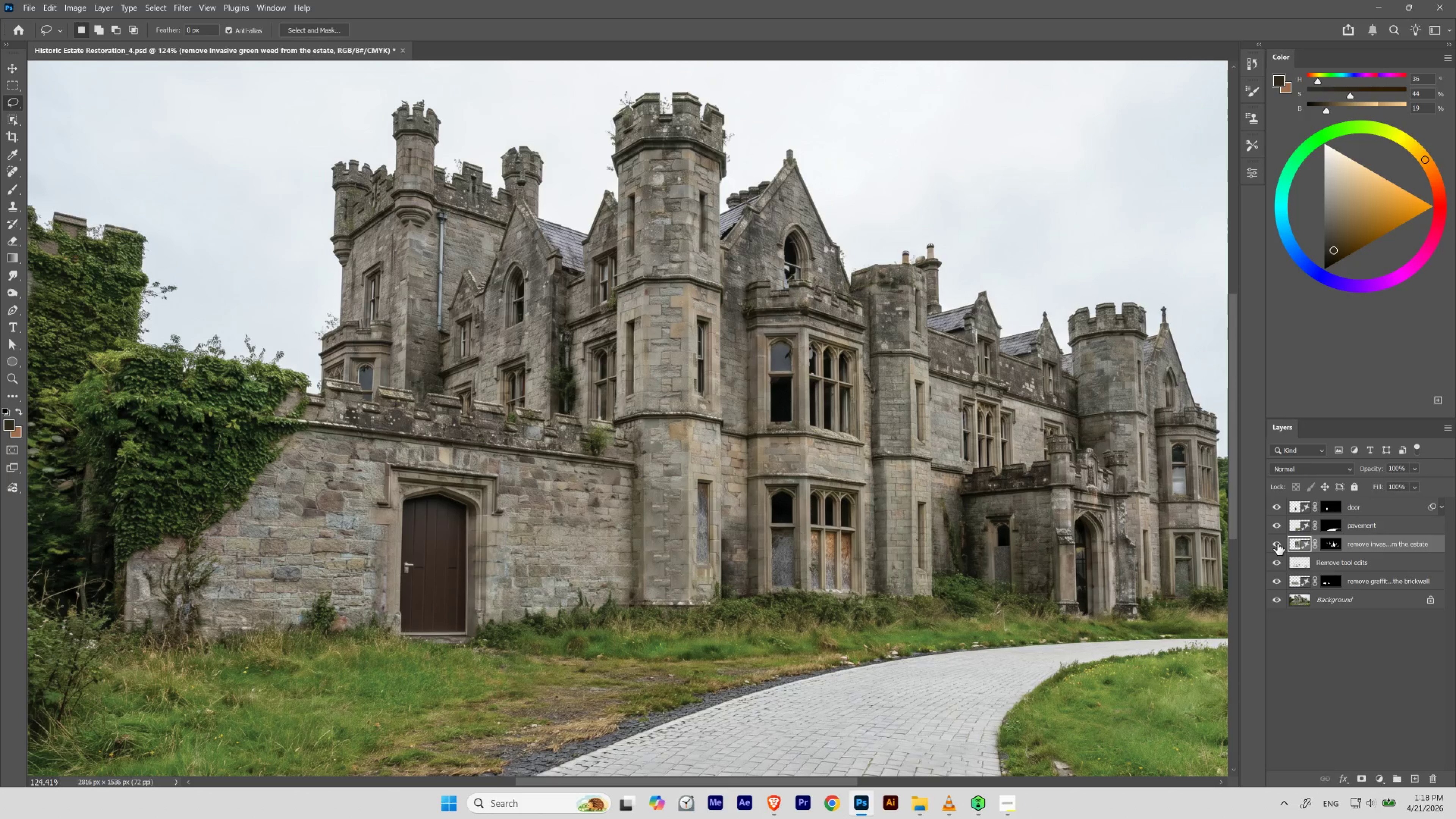 
left_click([1277, 543])
 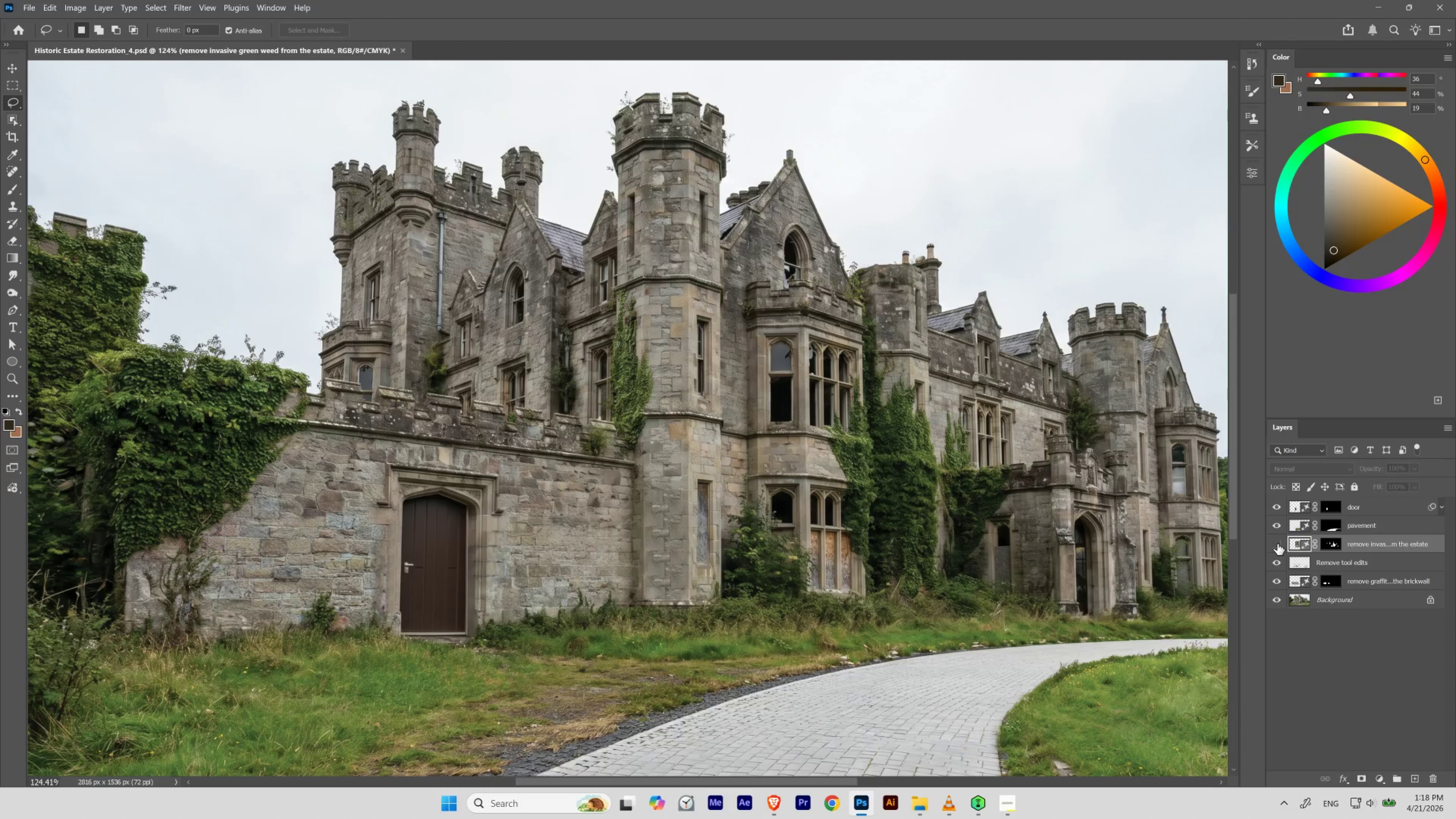 
left_click([1277, 543])
 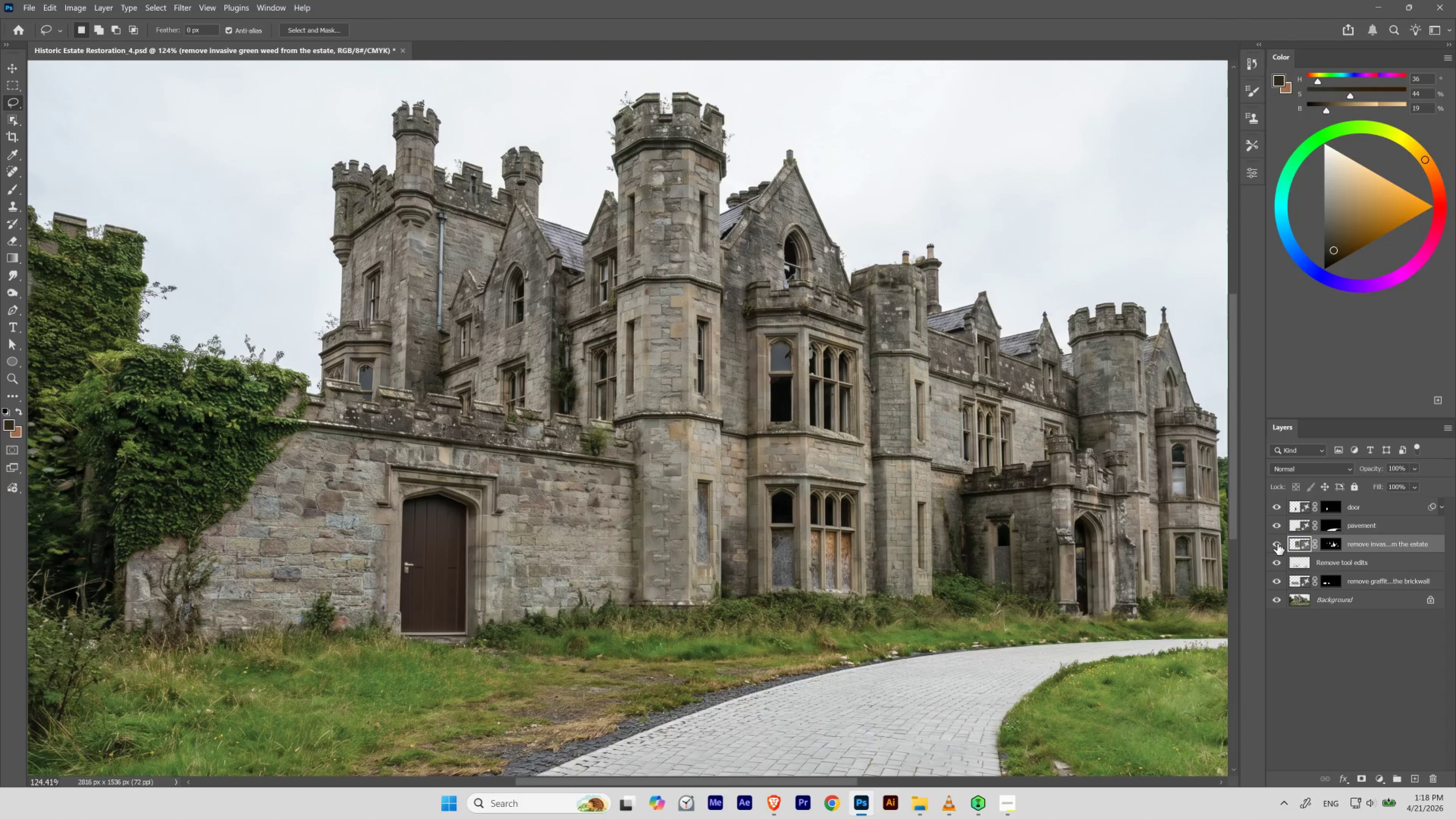 
left_click([1277, 543])
 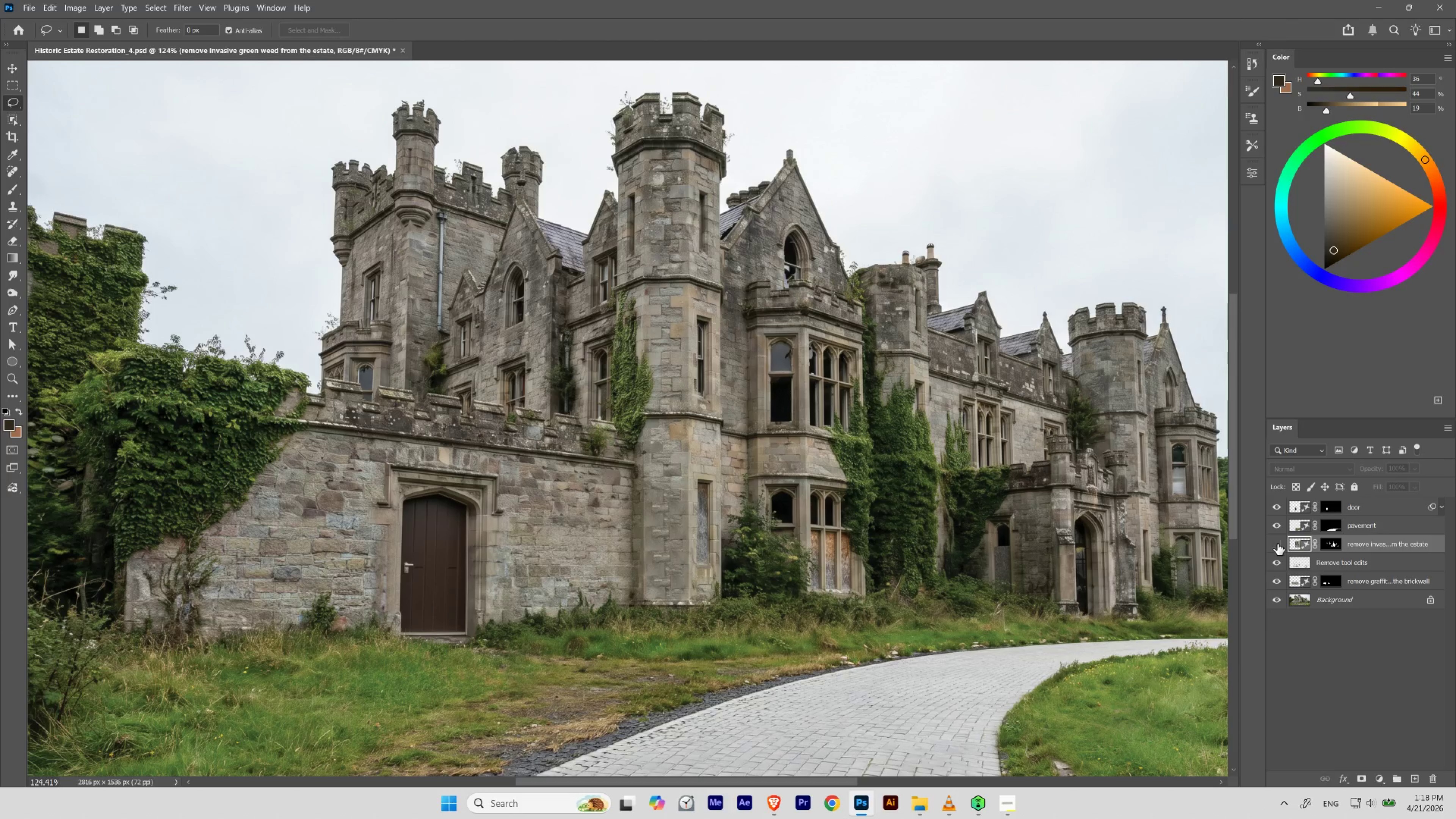 
left_click([1277, 543])
 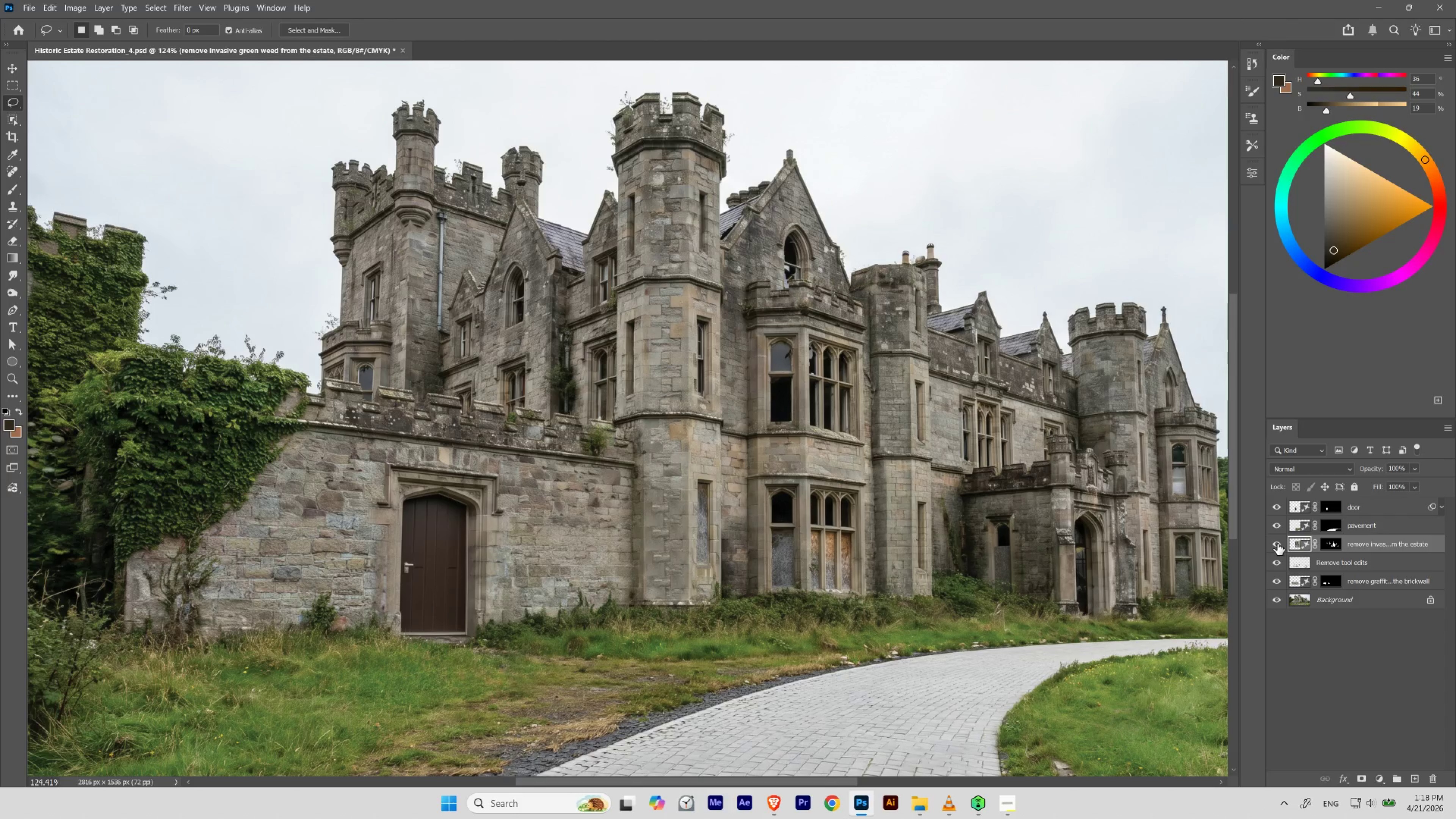 
left_click([1277, 543])
 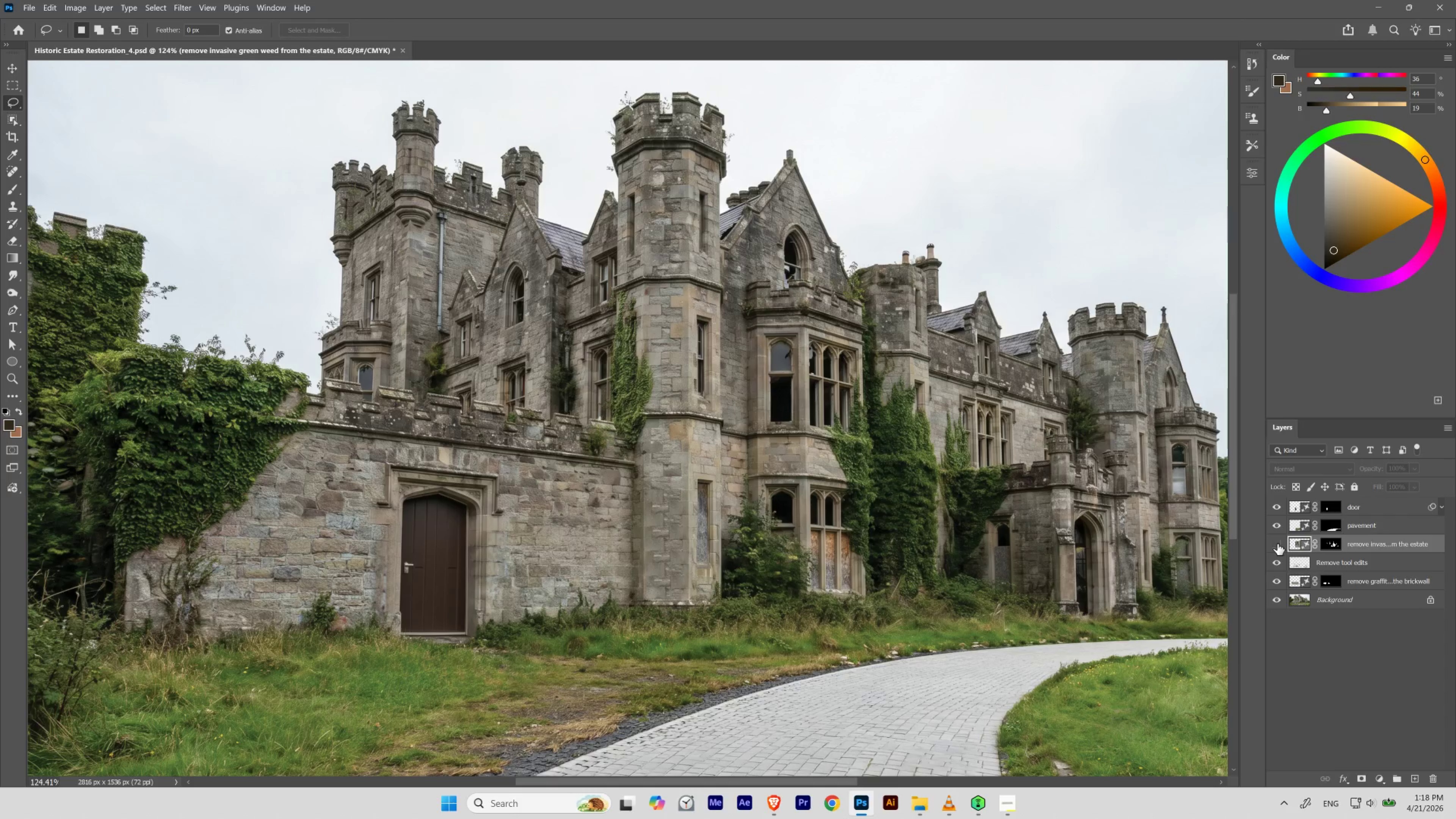 
left_click([1277, 543])
 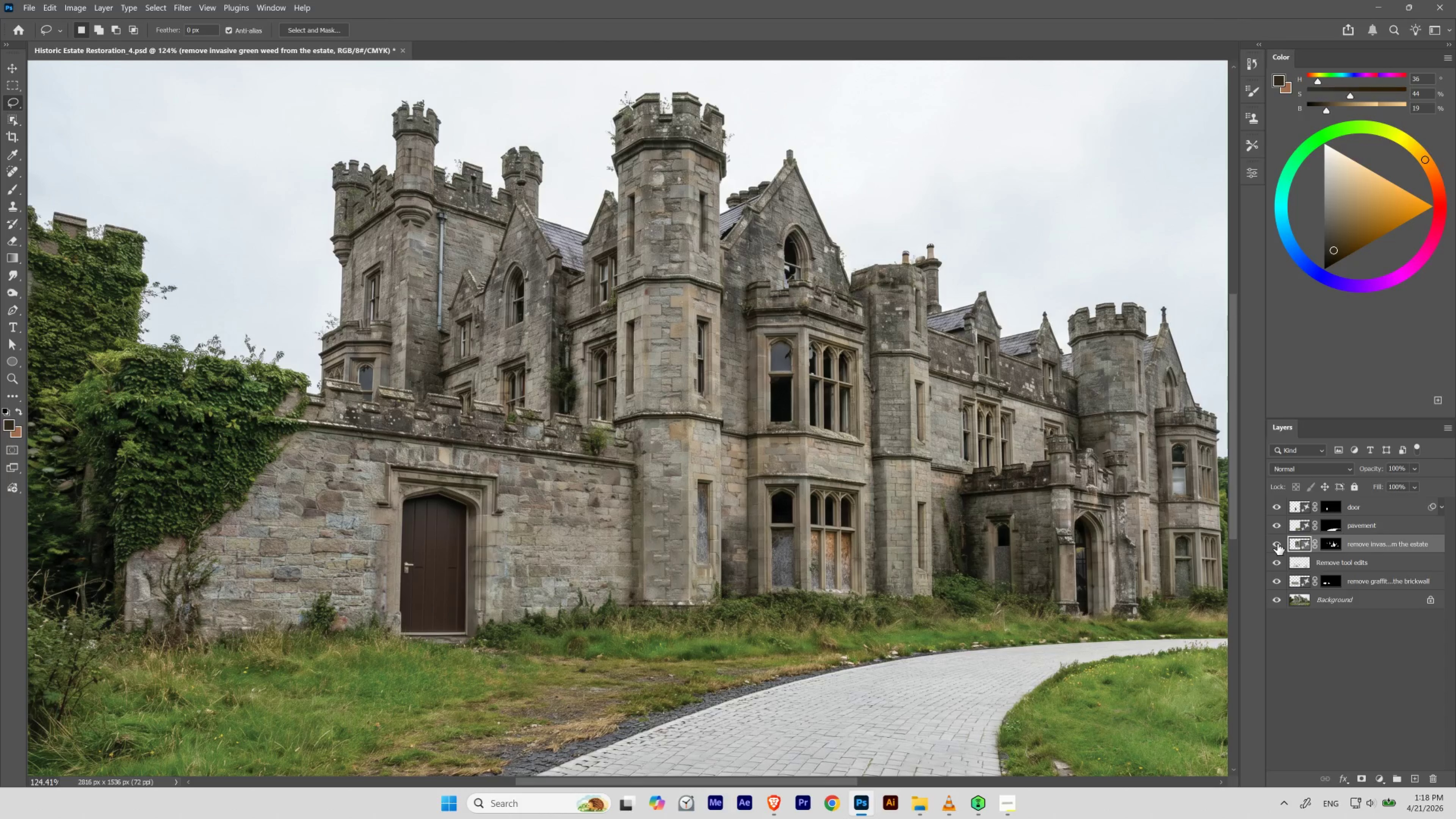 
left_click([1277, 543])
 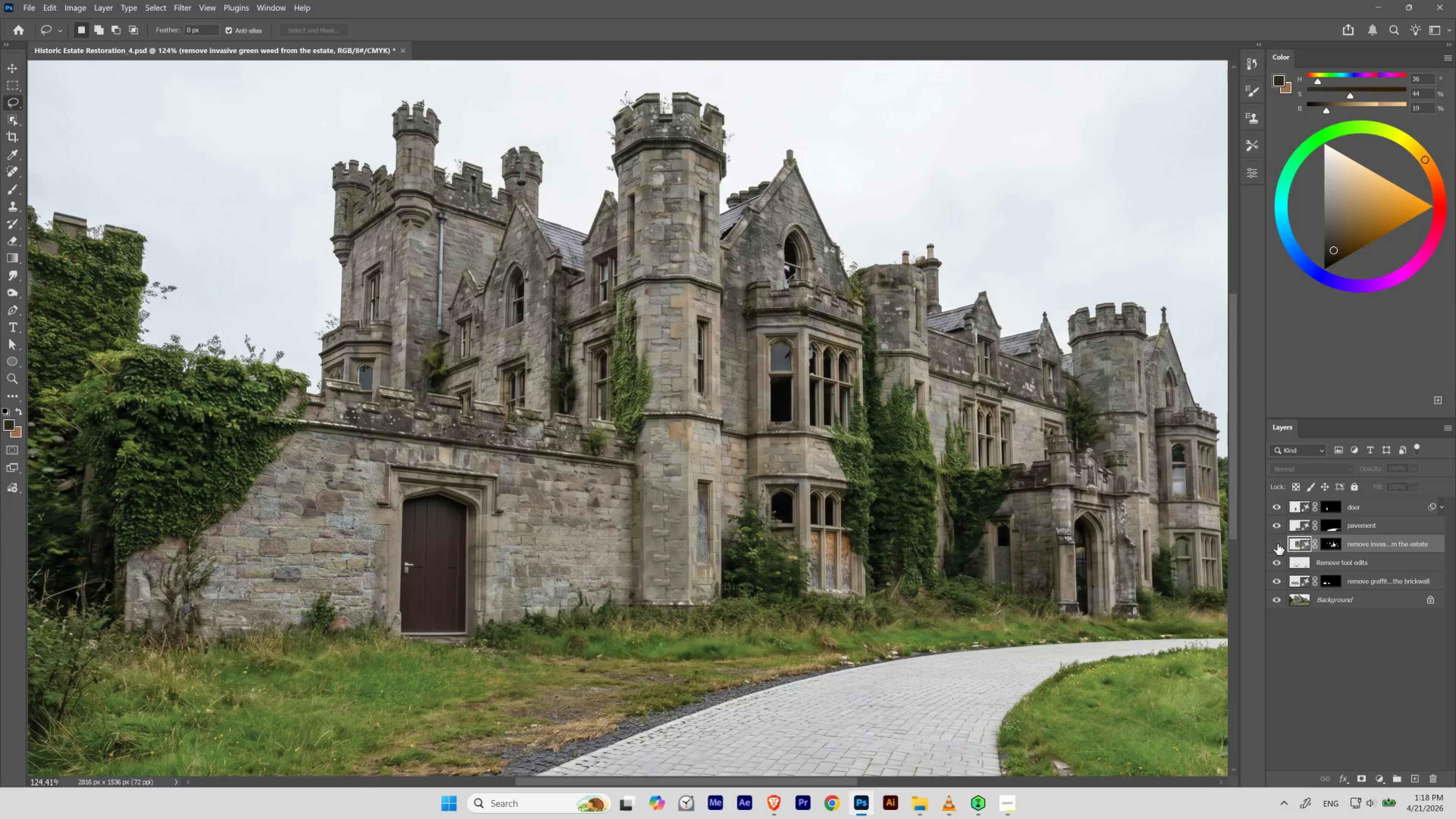 
left_click([1277, 543])
 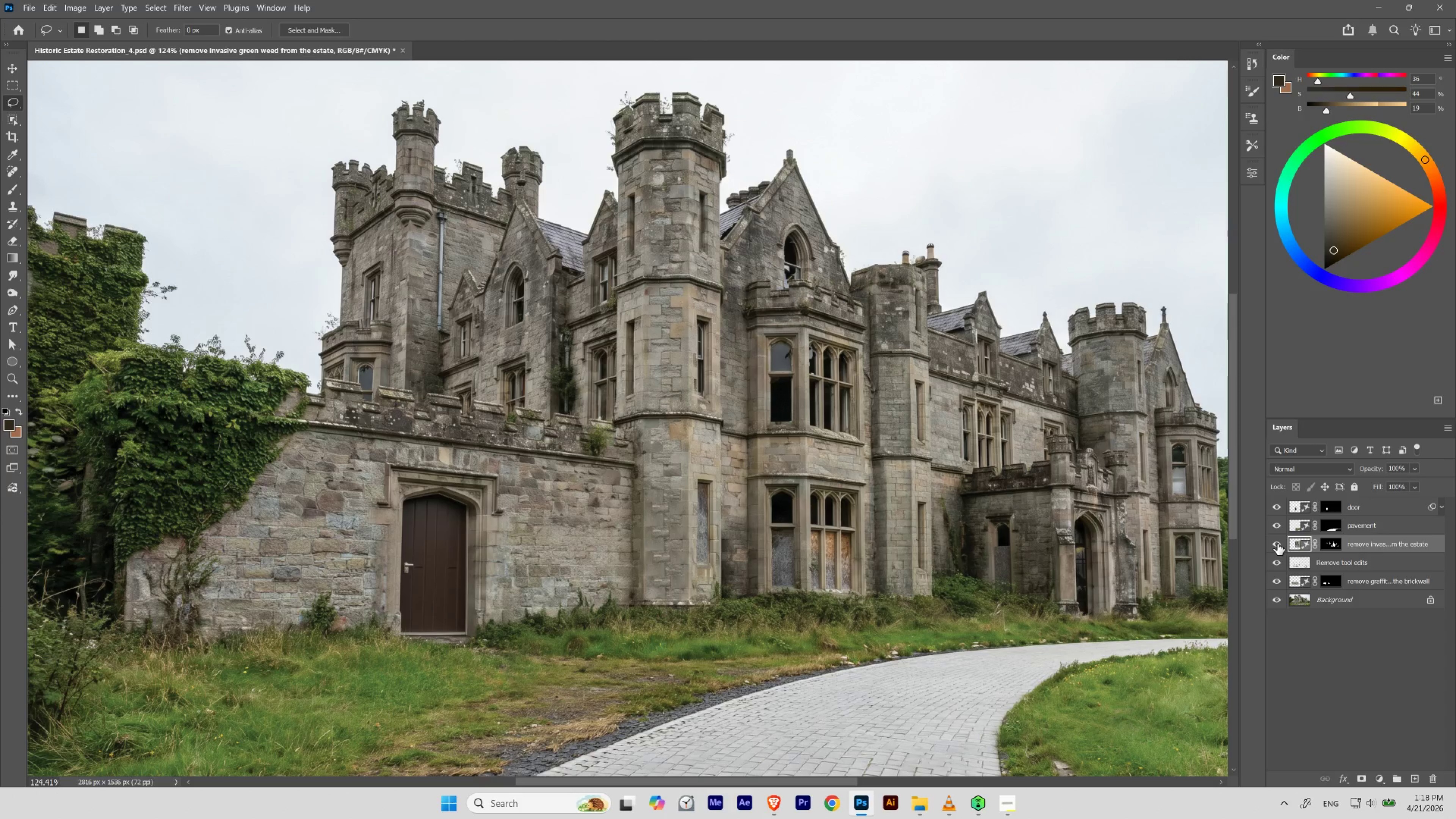 
left_click([1277, 543])
 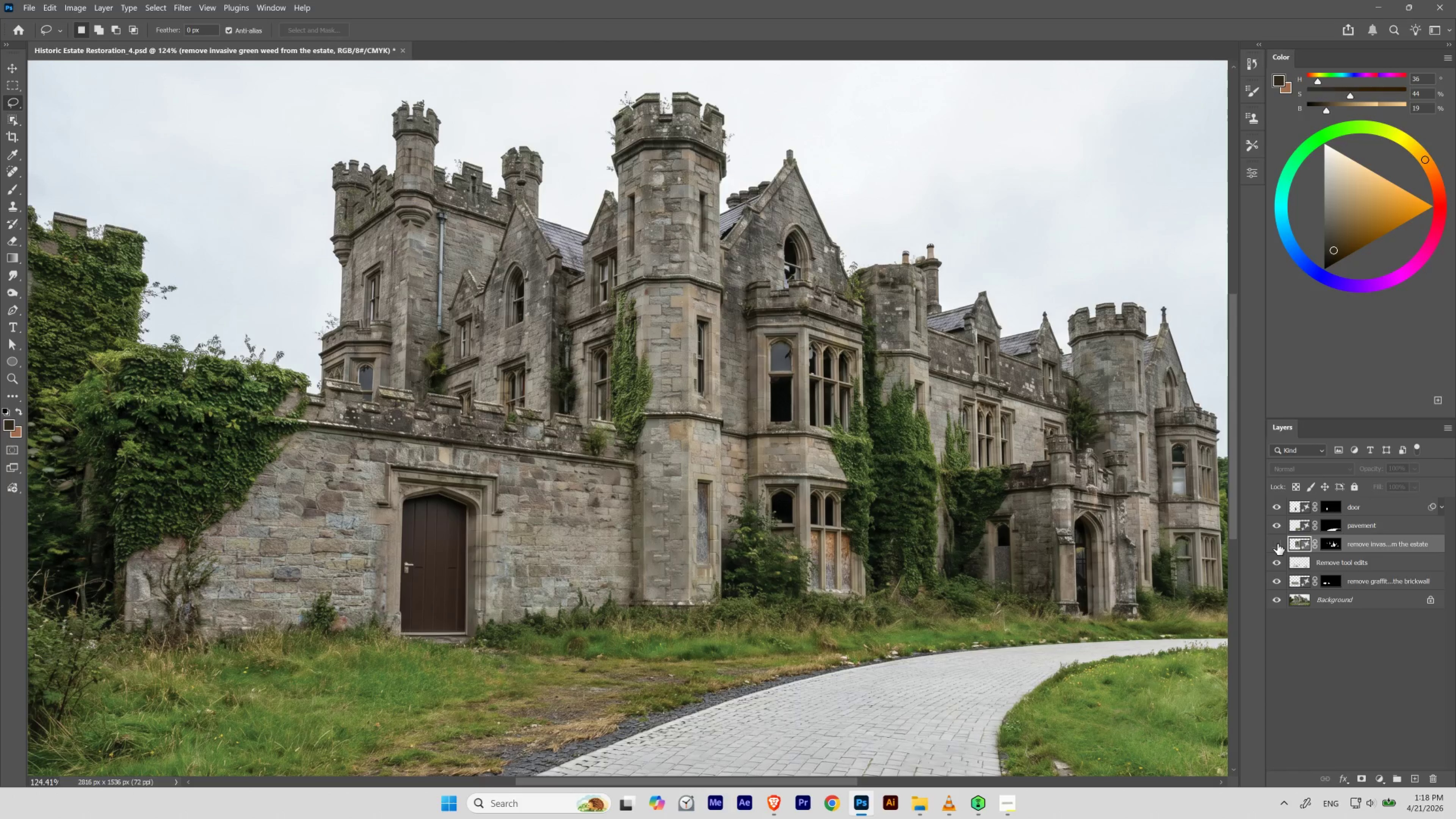 
left_click([1277, 543])
 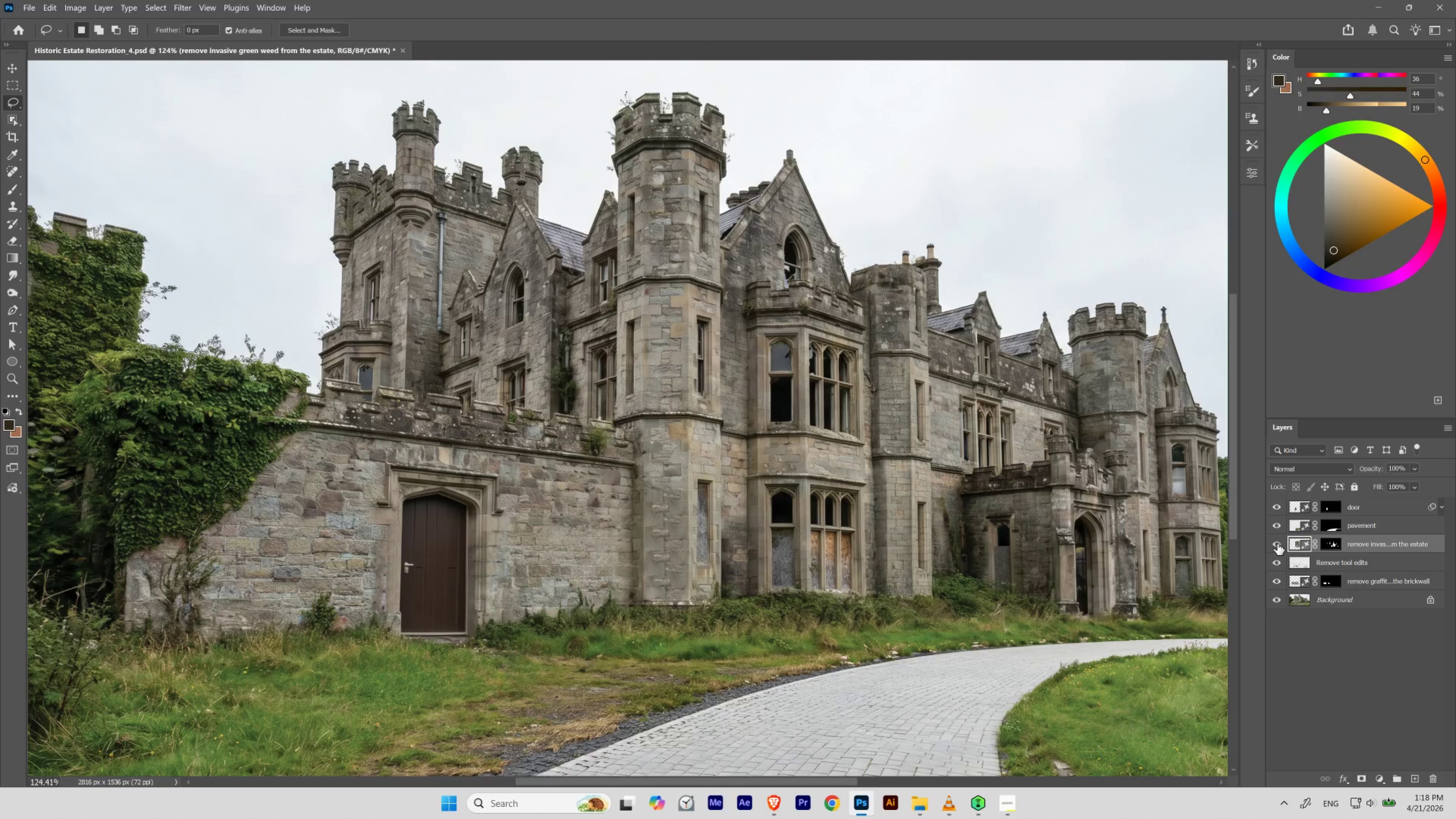 
left_click([1277, 543])
 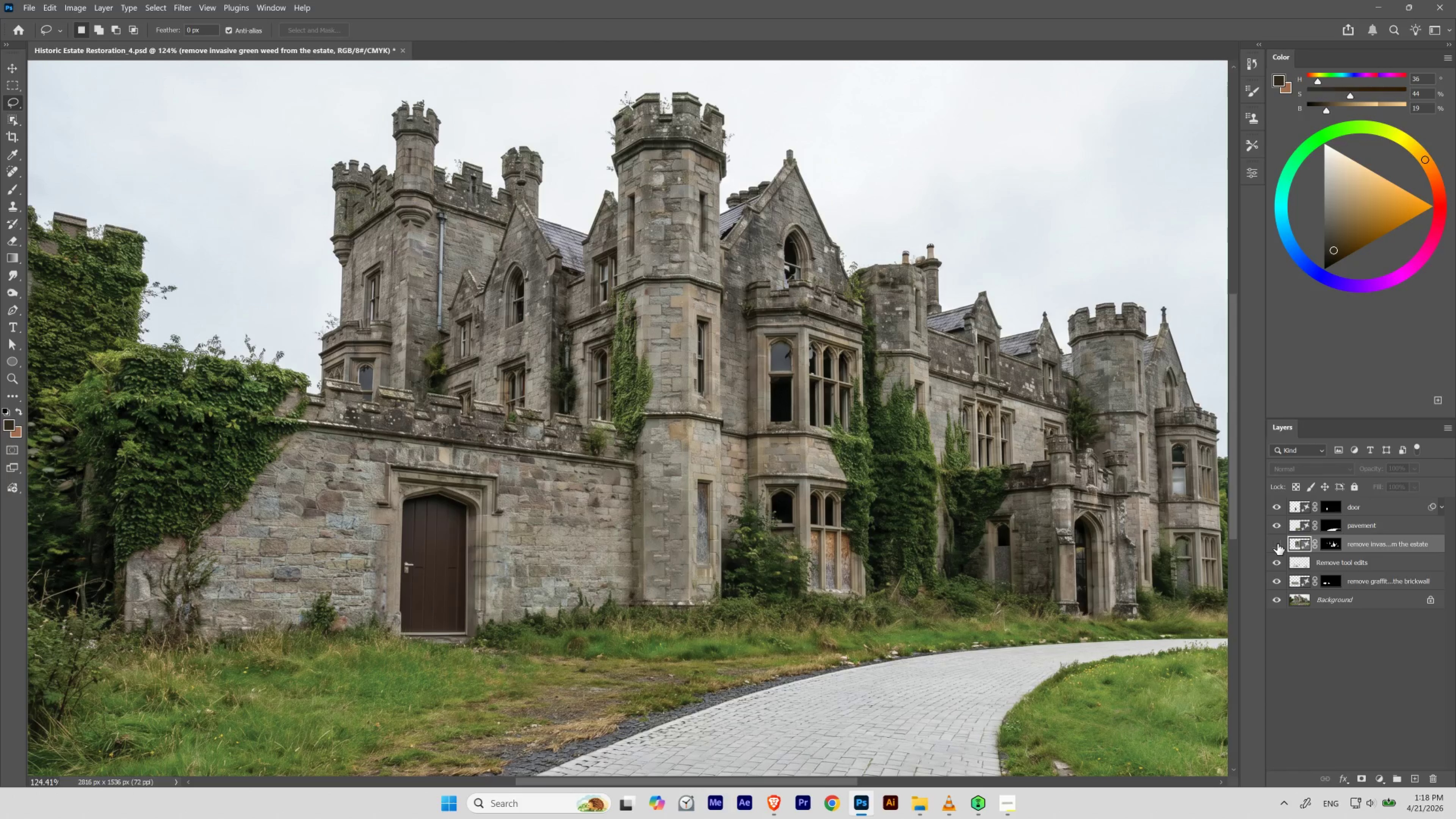 
left_click([1277, 543])
 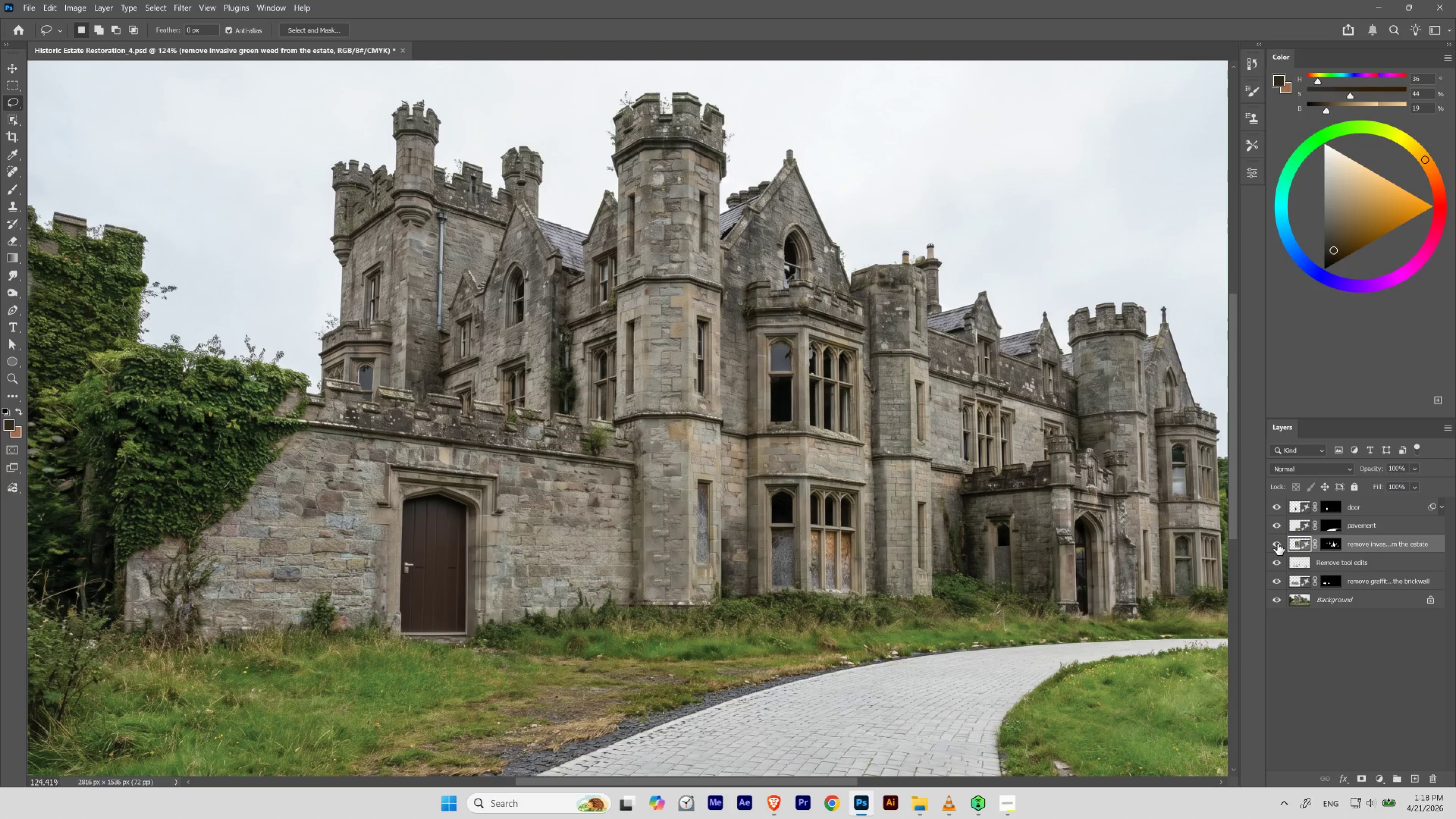 
left_click([1277, 543])
 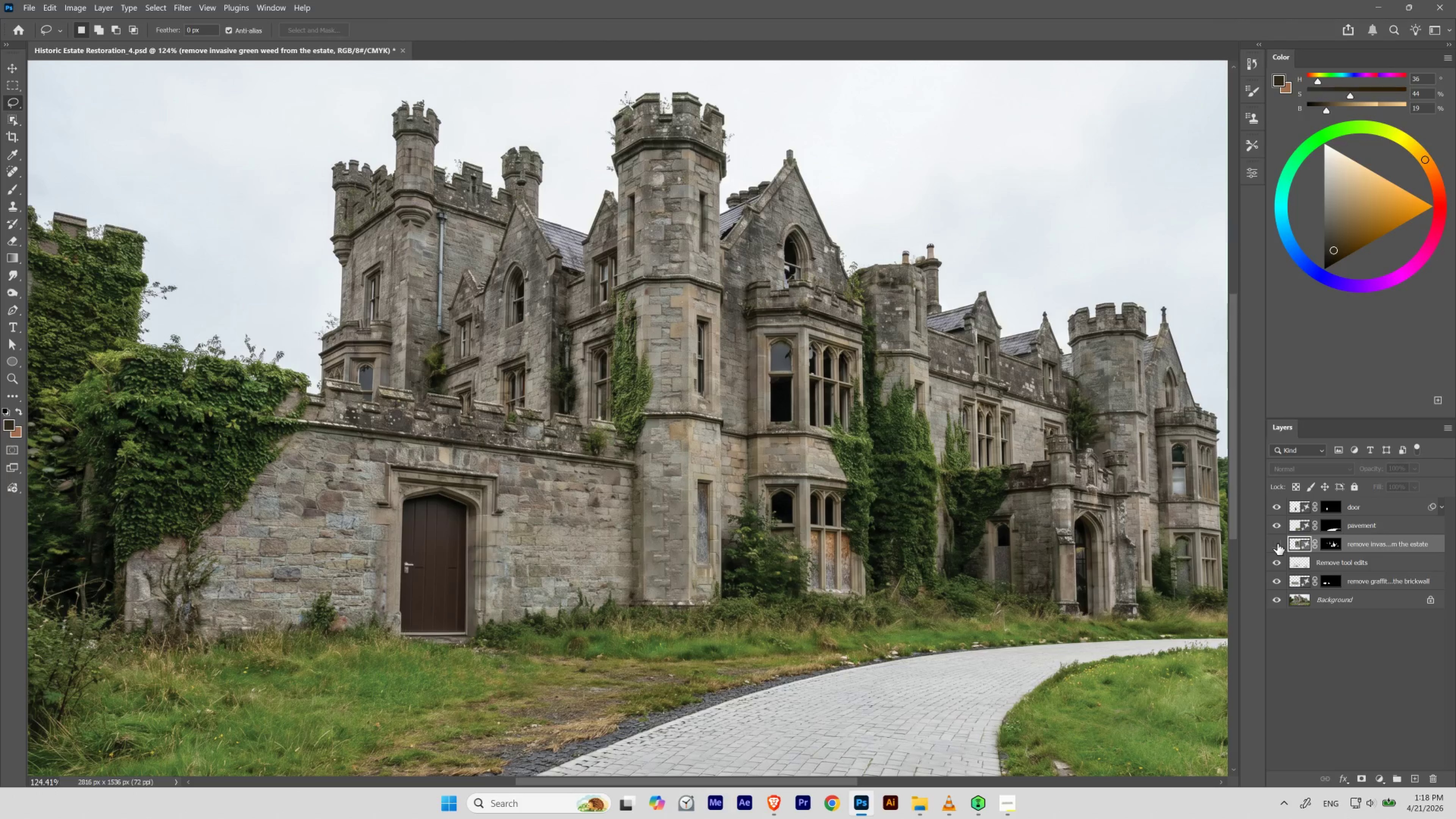 
left_click([1277, 543])
 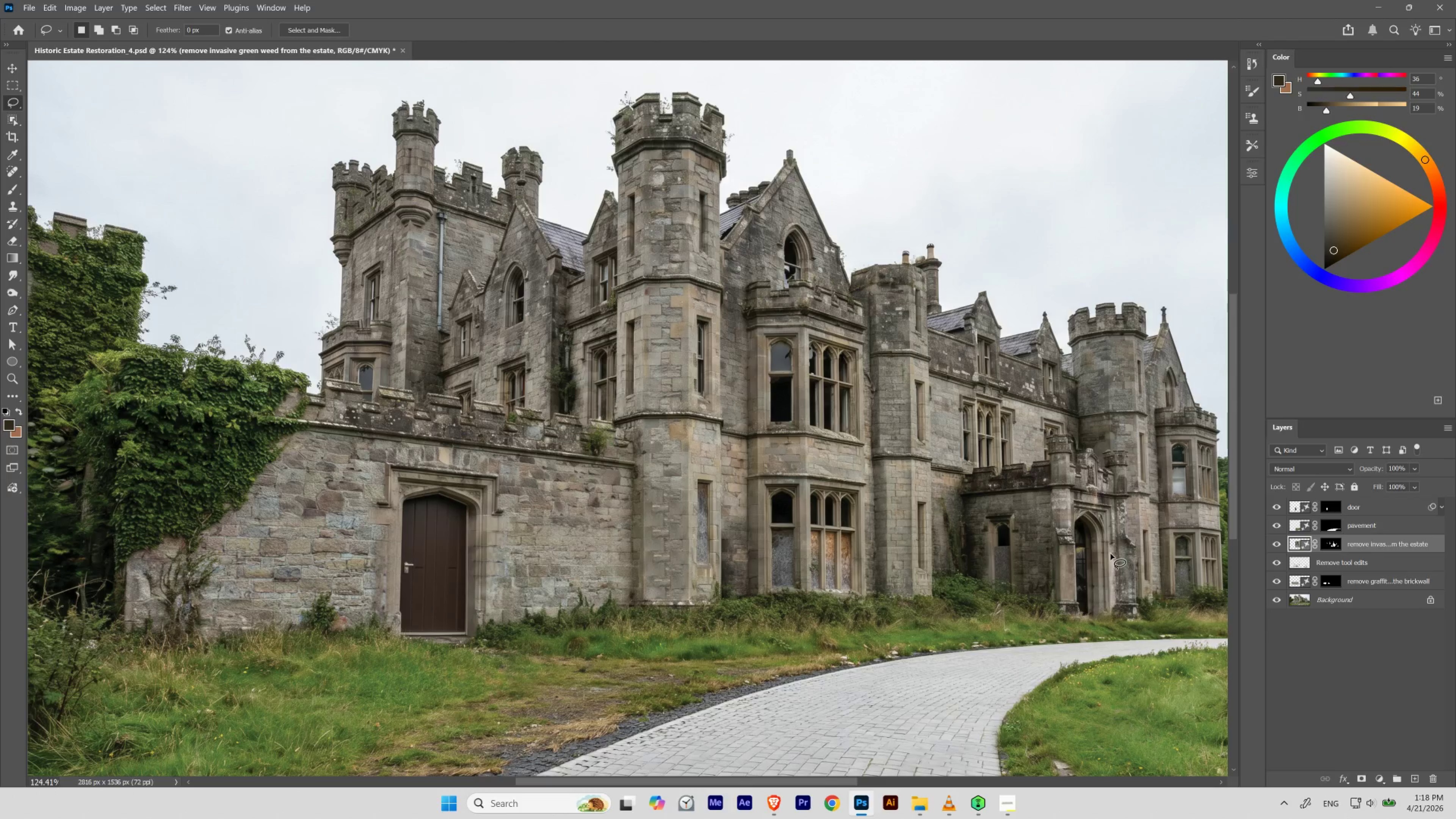 
hold_key(key=Space, duration=3.06)
 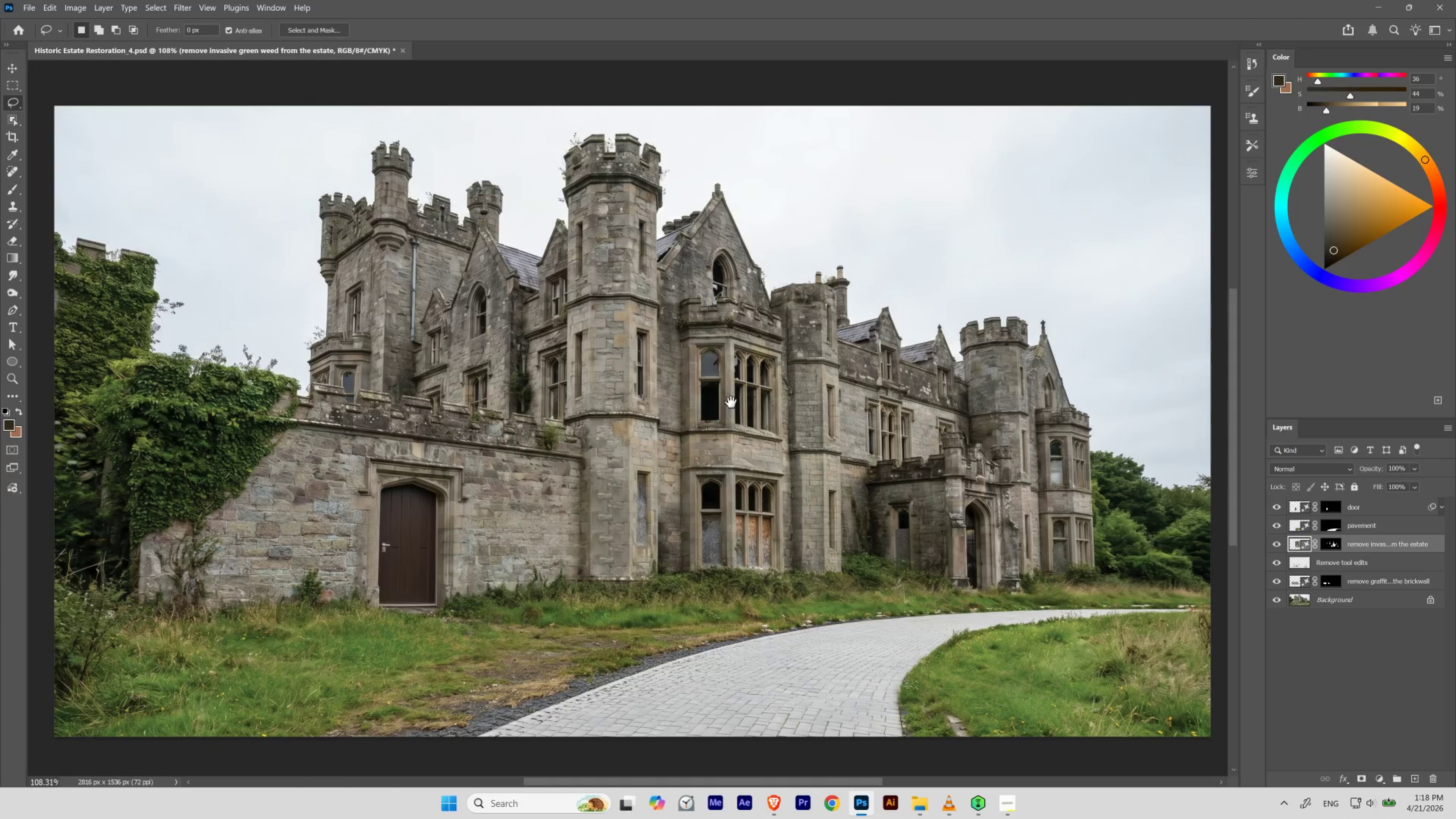 
left_click_drag(start_coordinate=[962, 492], to_coordinate=[845, 493])
 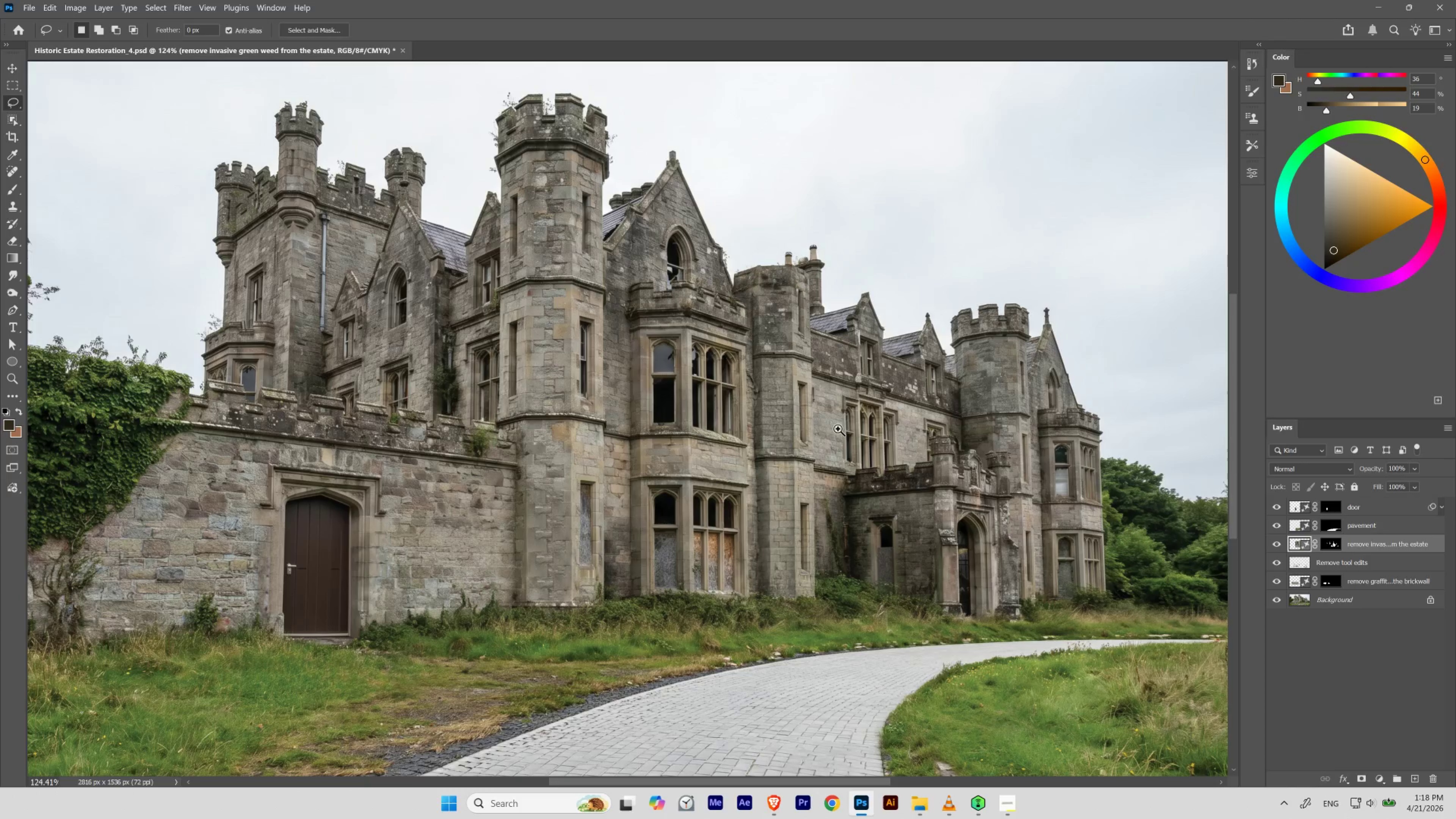 
hold_key(key=ControlLeft, duration=0.48)
left_click_drag(start_coordinate=[837, 430], to_coordinate=[829, 437])
 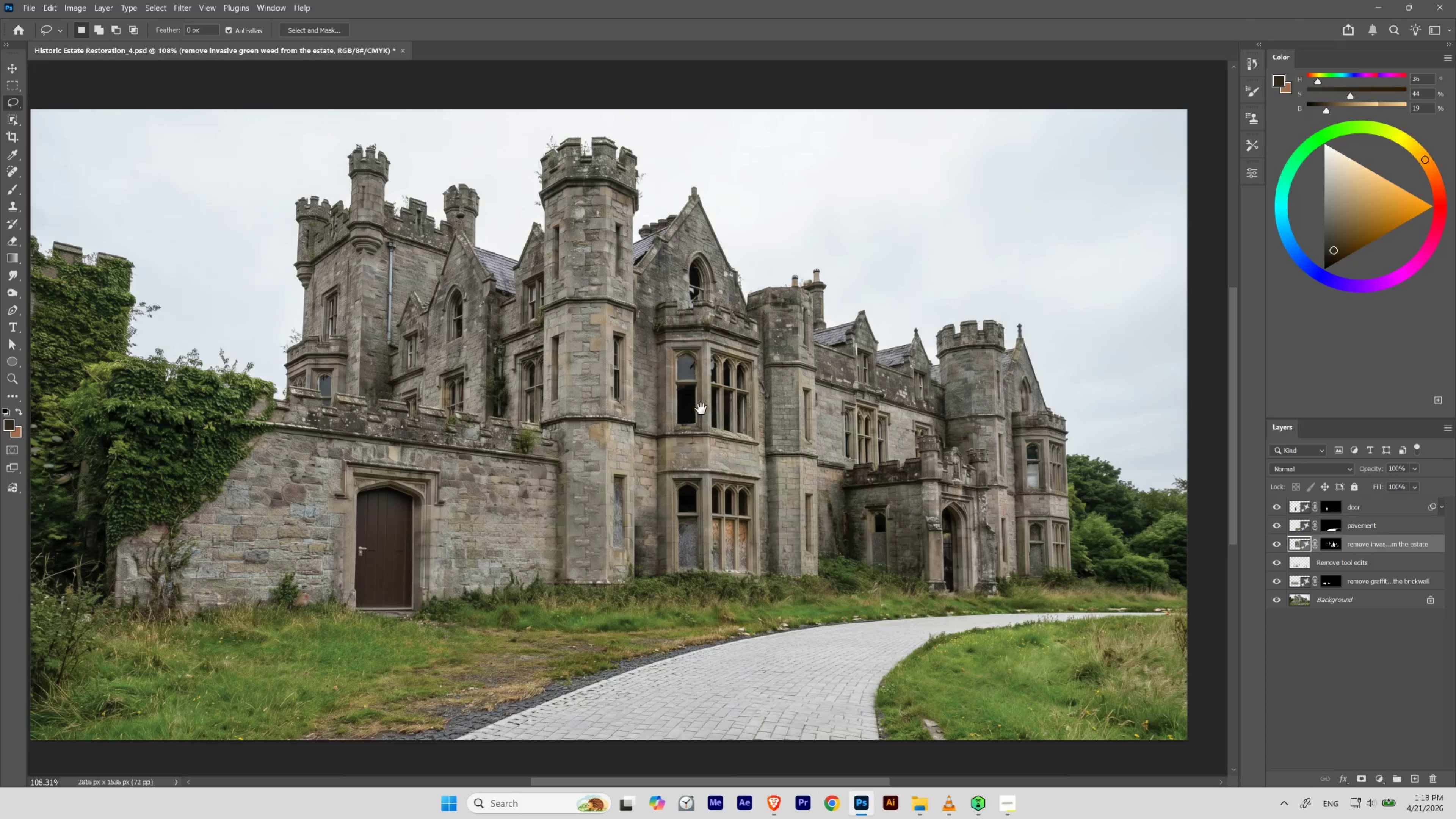 
left_click_drag(start_coordinate=[707, 407], to_coordinate=[731, 404])
 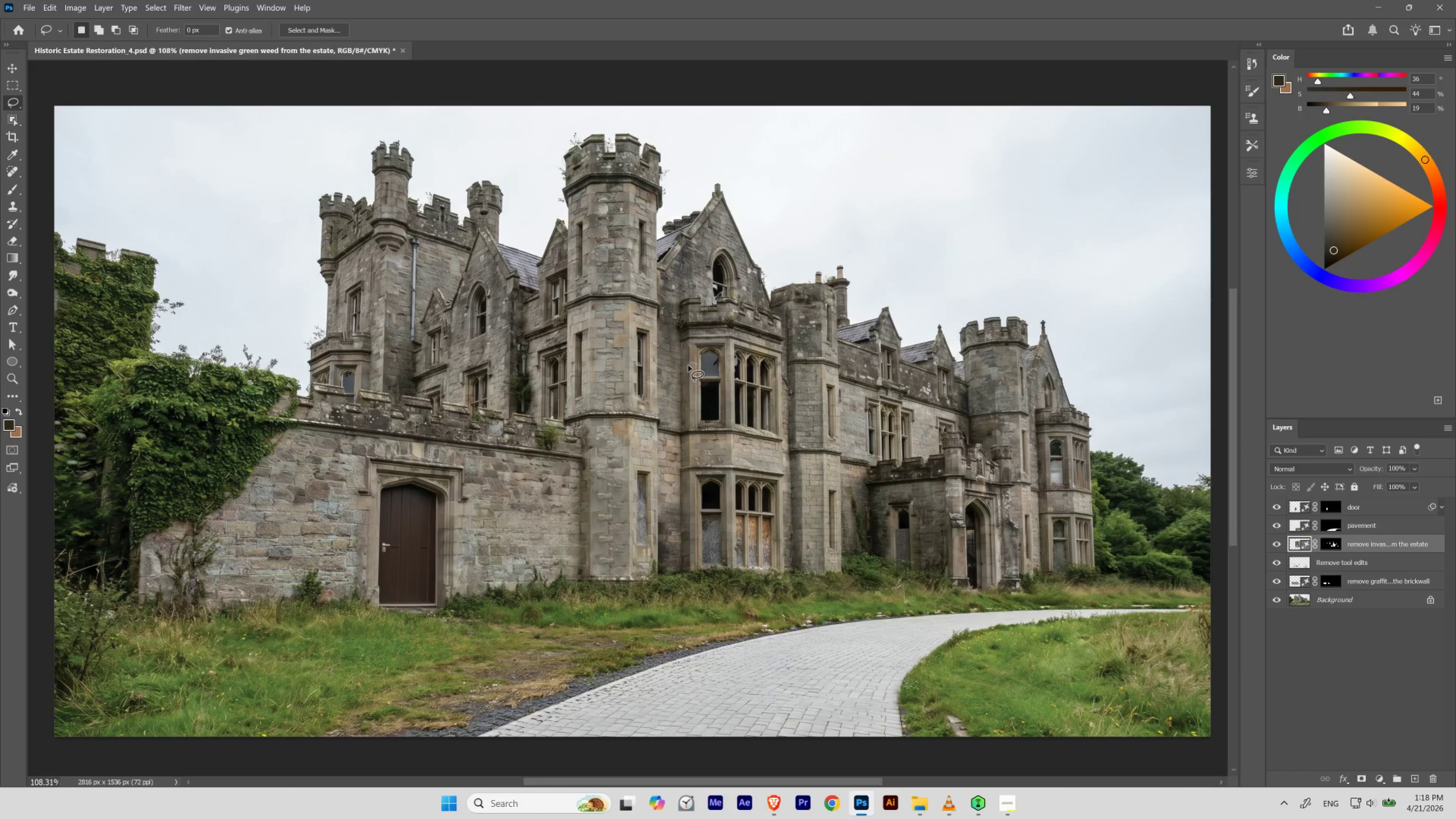 
hold_key(key=ControlLeft, duration=1.04)
 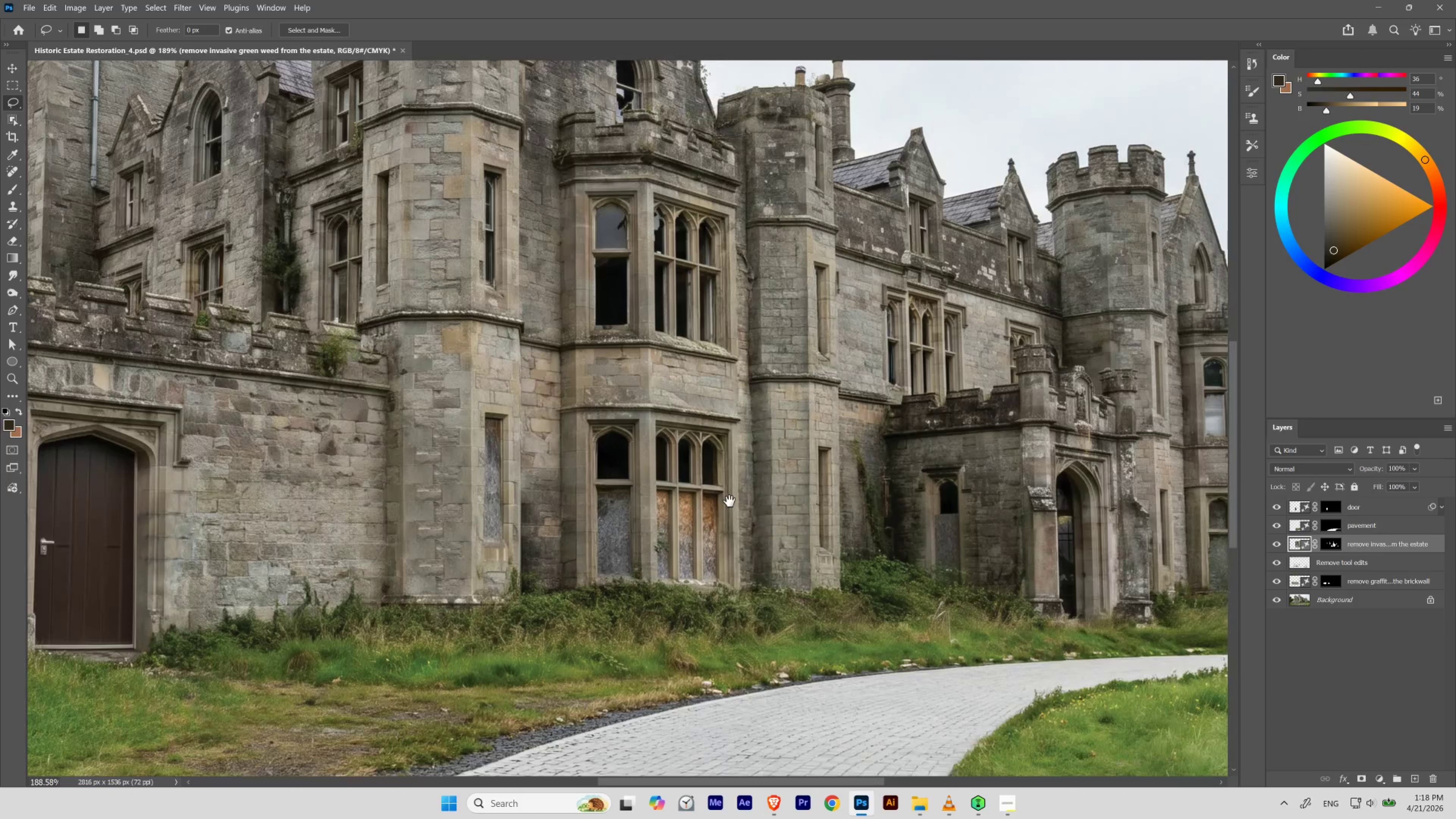 
hold_key(key=Space, duration=1.52)
 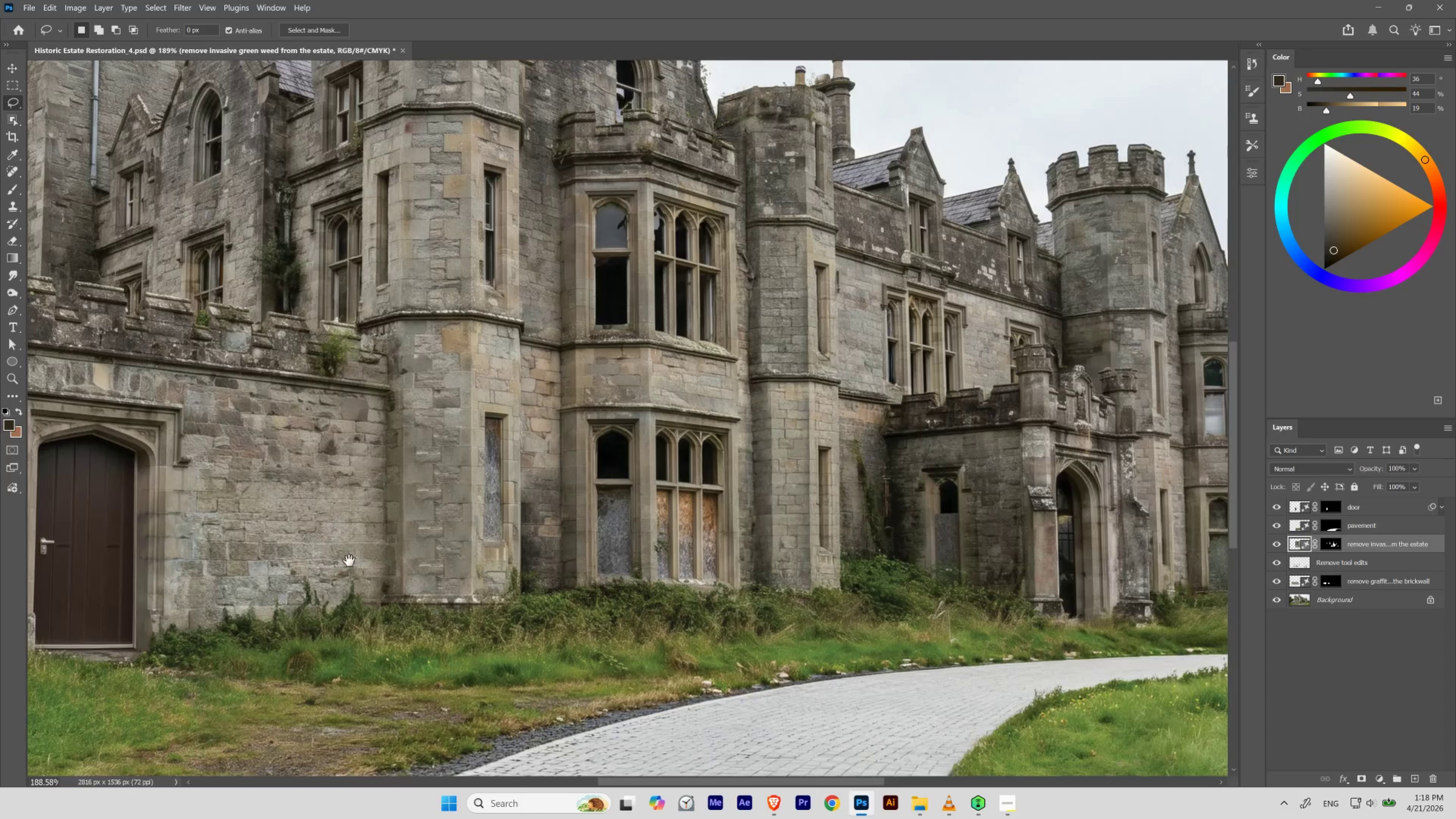 
left_click_drag(start_coordinate=[744, 530], to_coordinate=[761, 557])
 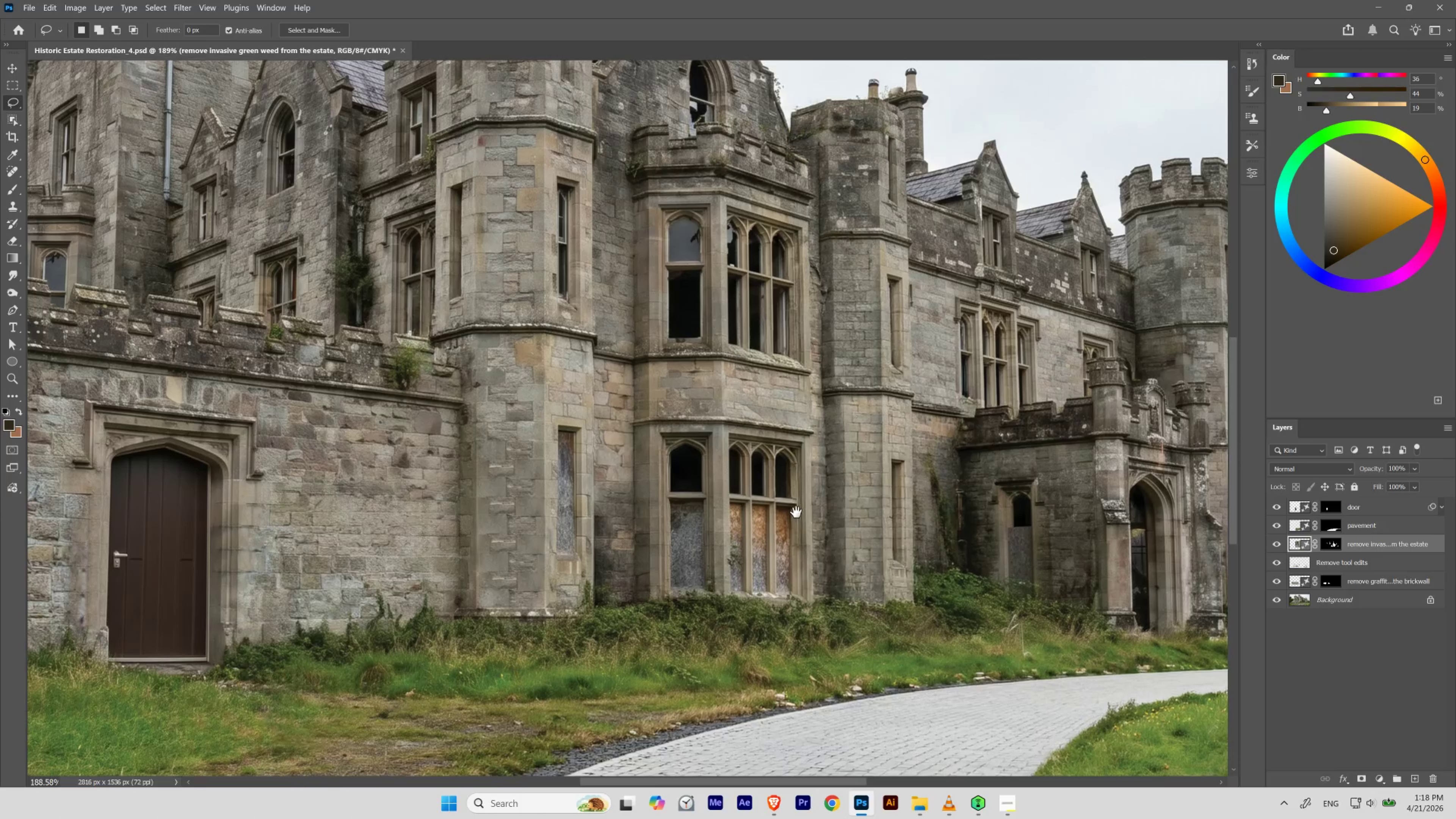 
left_click_drag(start_coordinate=[802, 514], to_coordinate=[729, 501])
 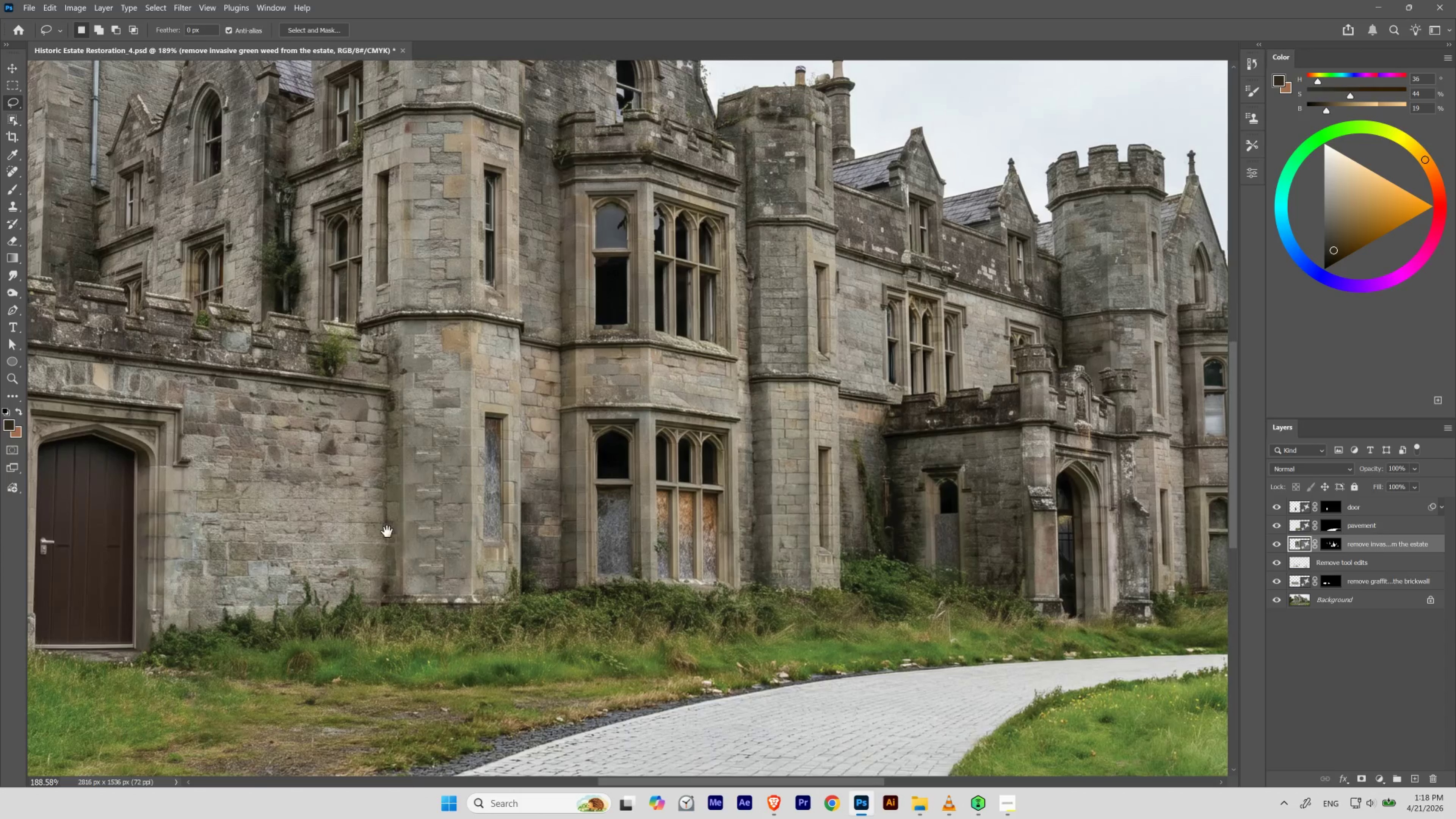 
hold_key(key=Space, duration=1.52)
 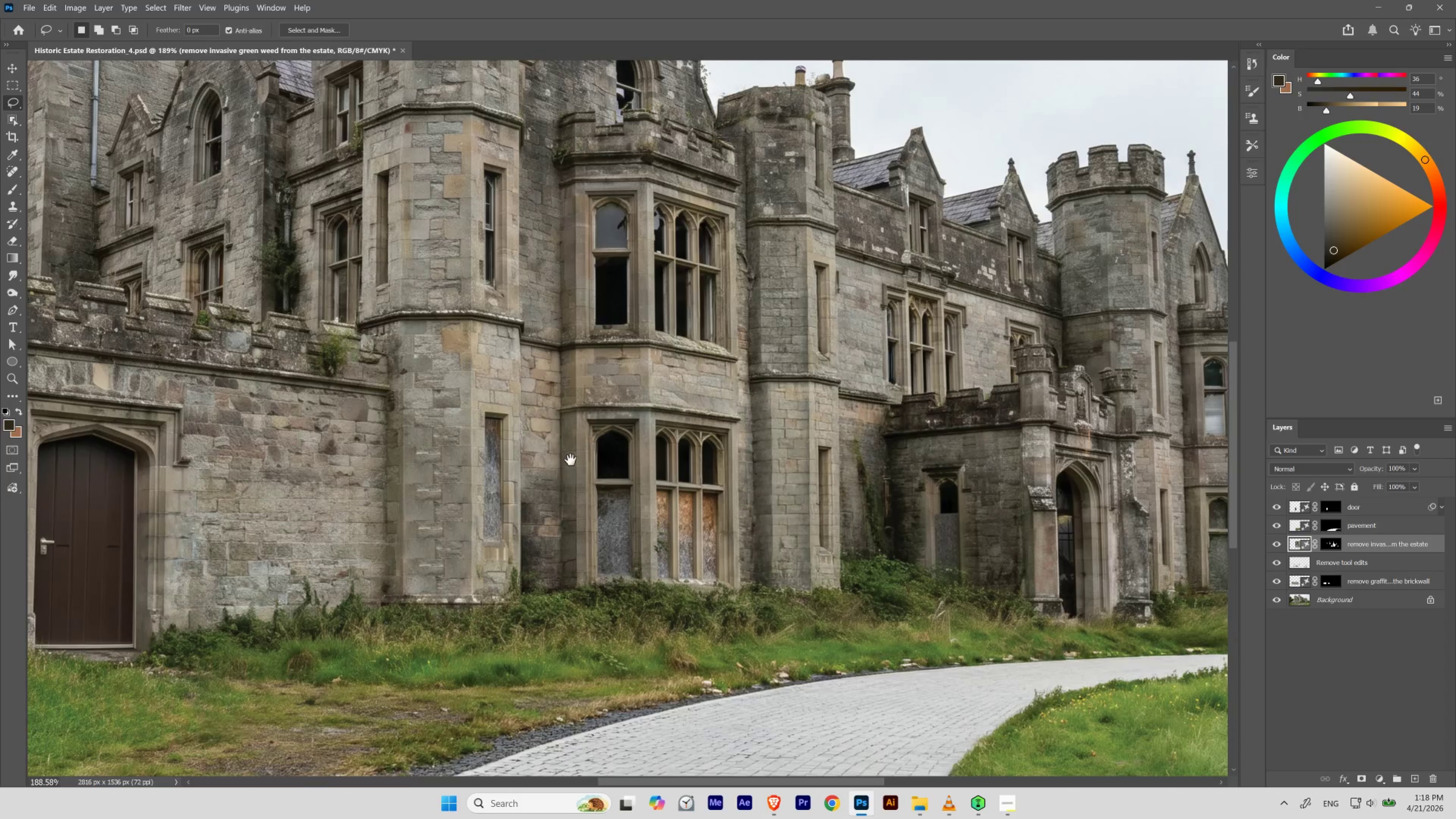 
hold_key(key=Space, duration=1.53)
 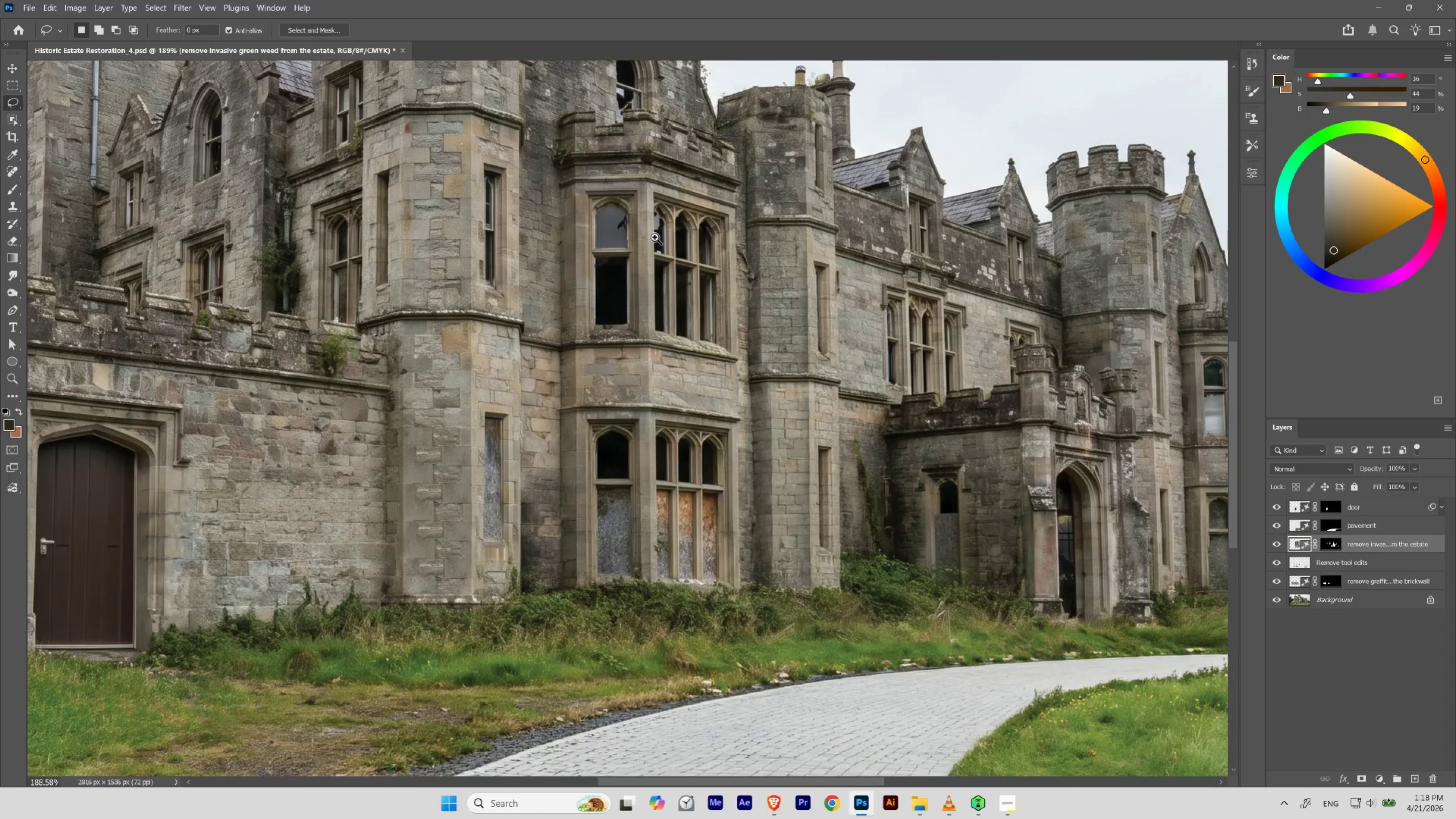 
hold_key(key=Space, duration=1.62)
 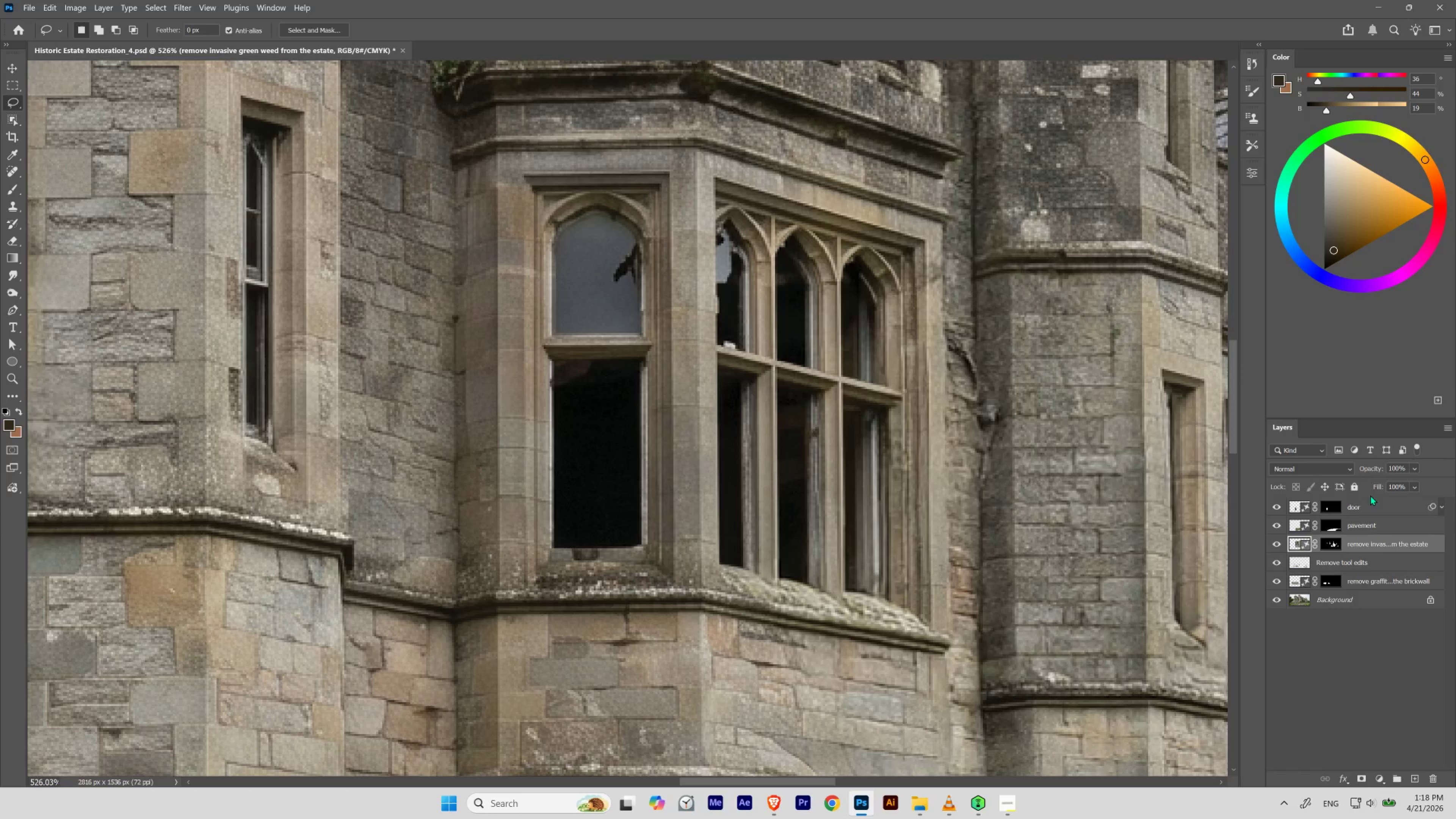 
hold_key(key=ControlLeft, duration=0.96)
left_click_drag(start_coordinate=[619, 200], to_coordinate=[658, 254])
 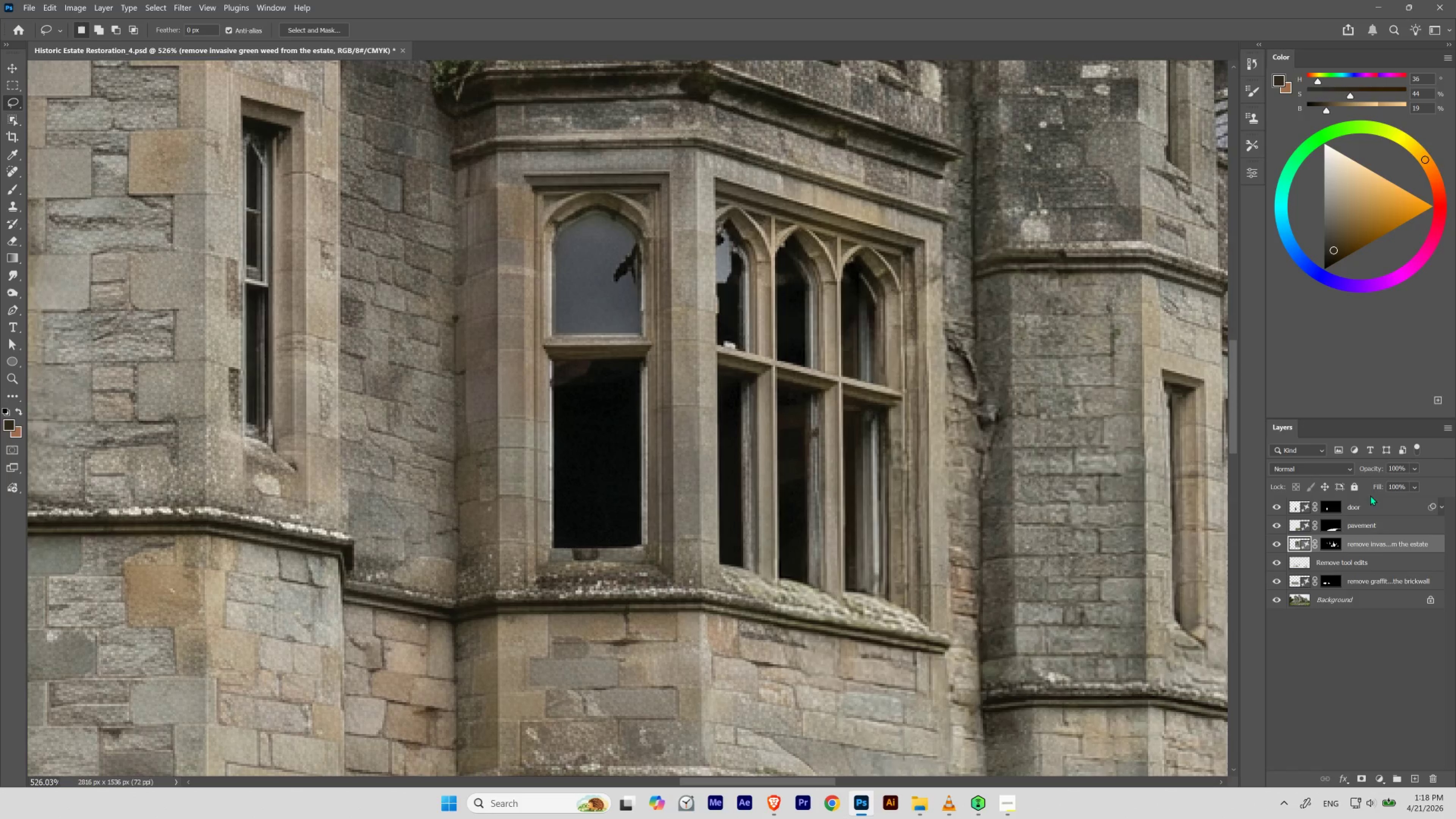 
left_click([1373, 495])
 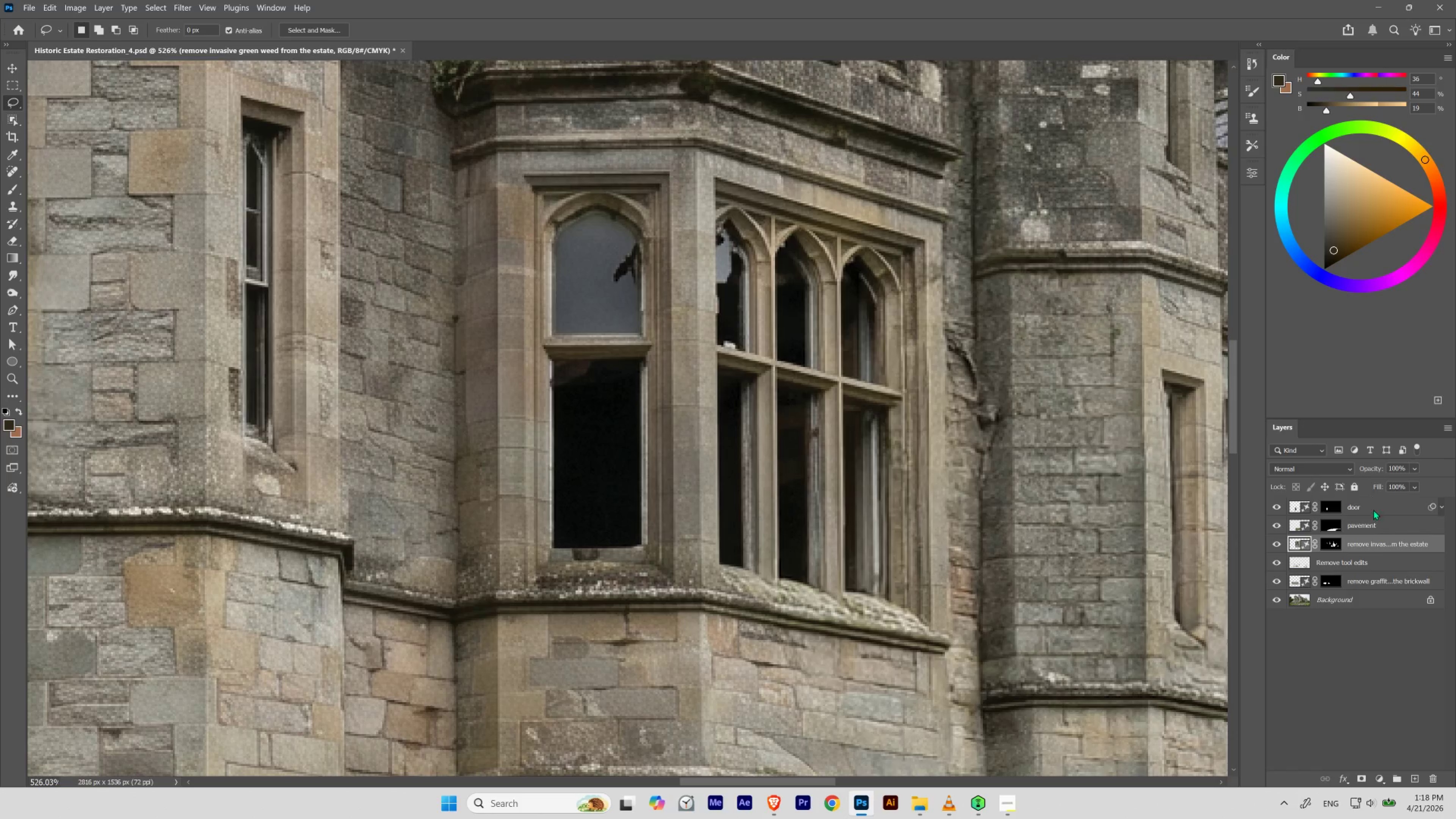 
left_click_drag(start_coordinate=[1373, 495], to_coordinate=[1373, 509])
 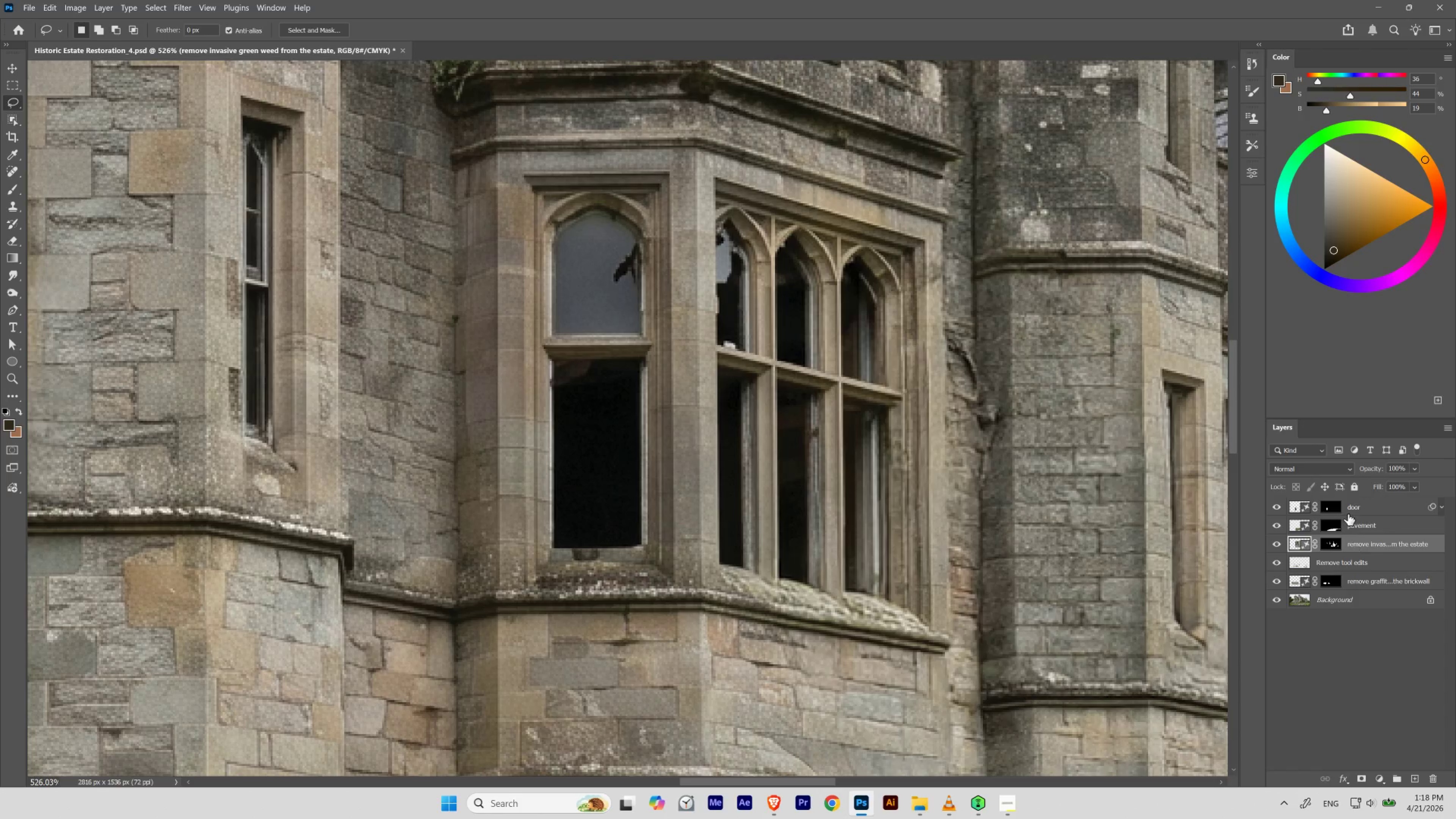 
left_click([1349, 513])
 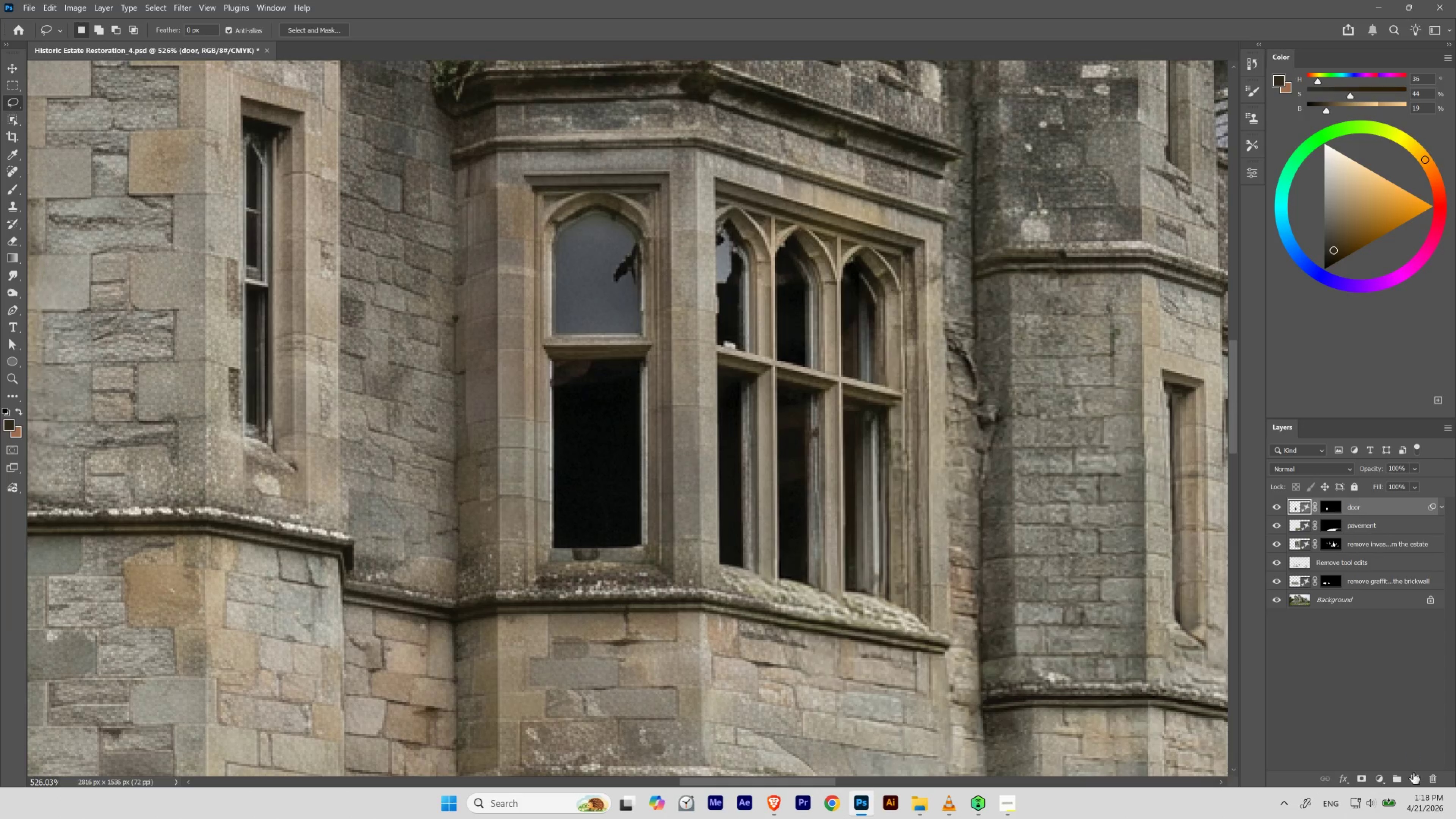 
left_click([1414, 775])
 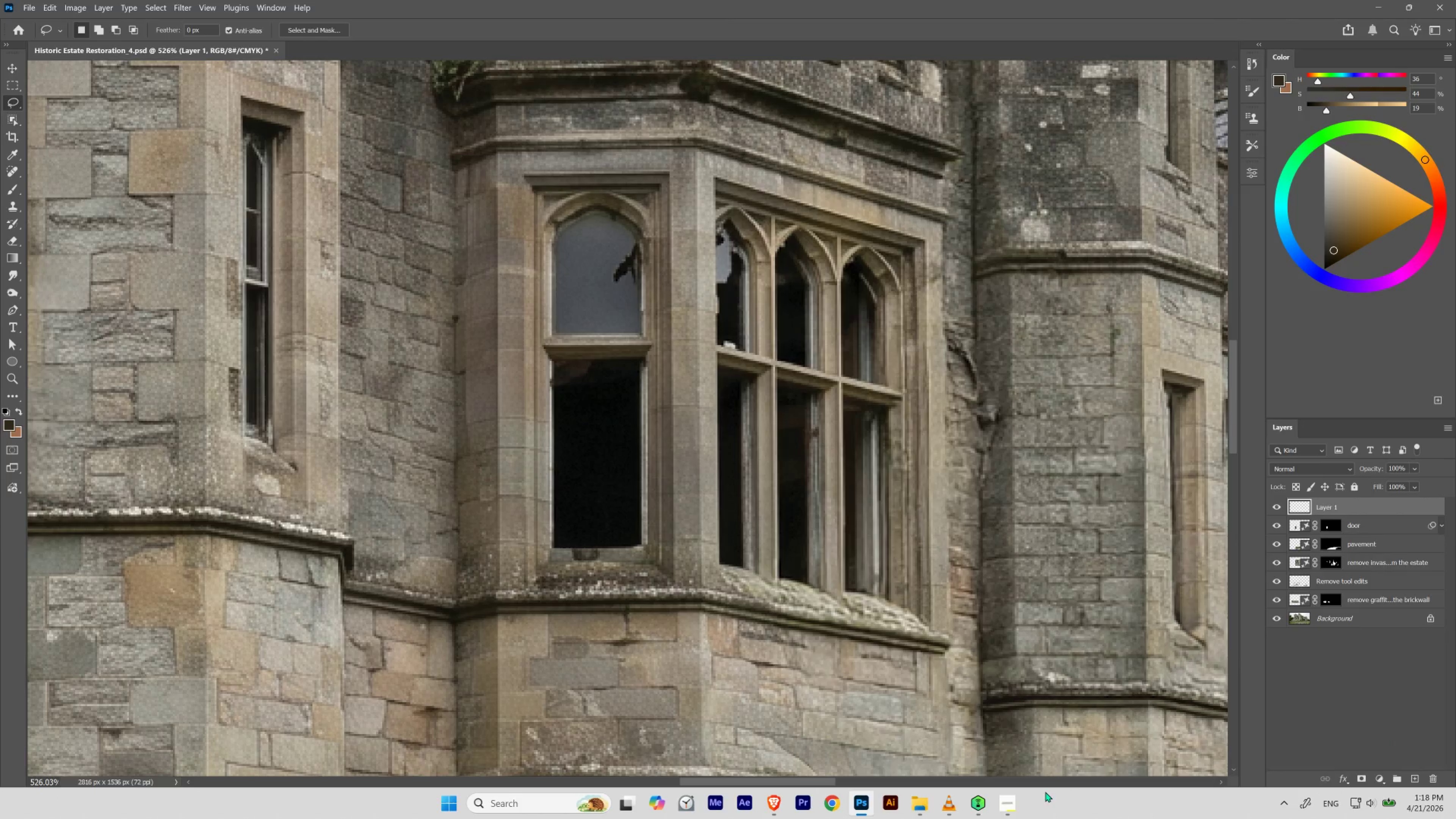 
left_click([1019, 808])
 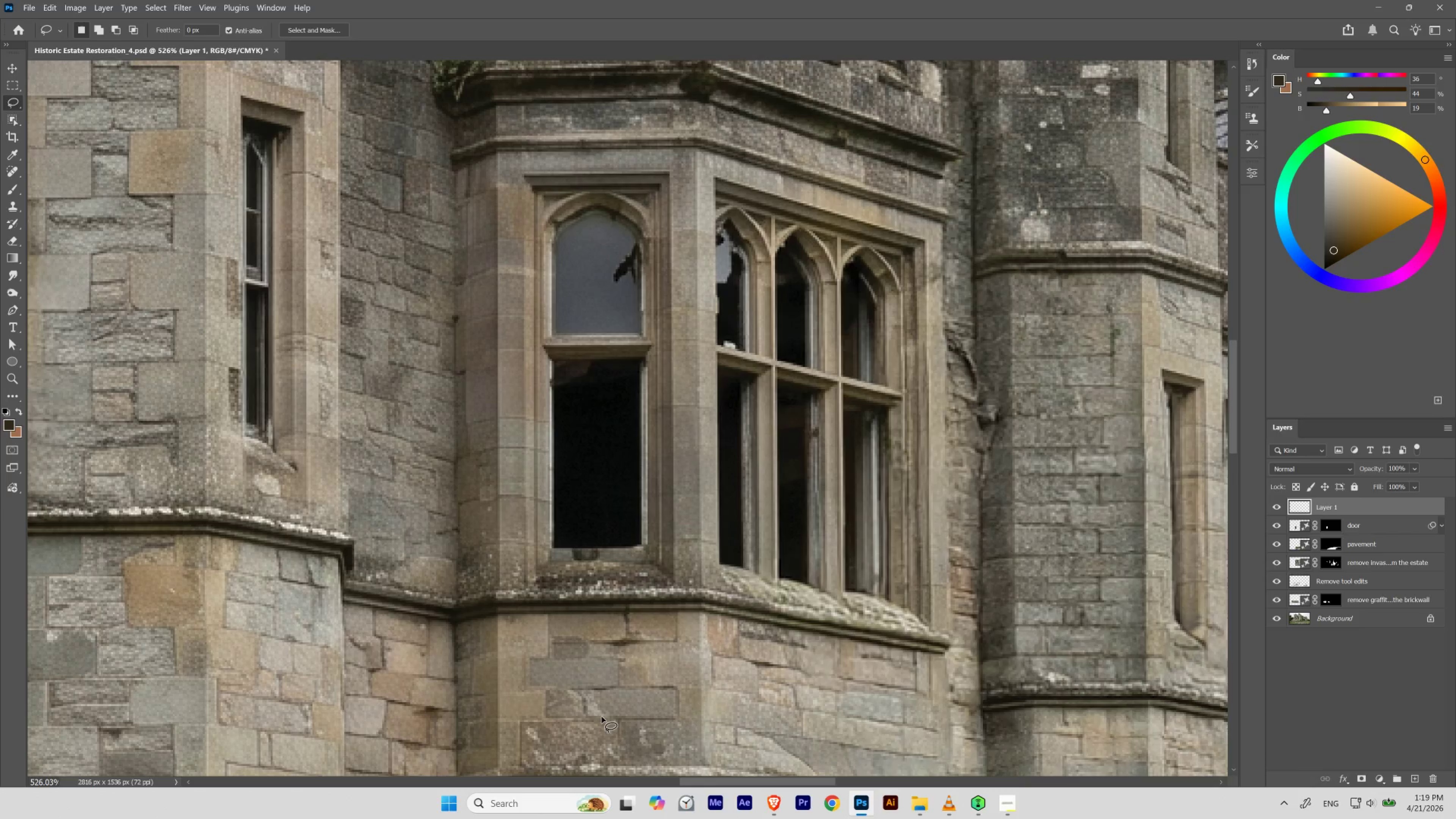 
hold_key(key=Space, duration=2.19)
 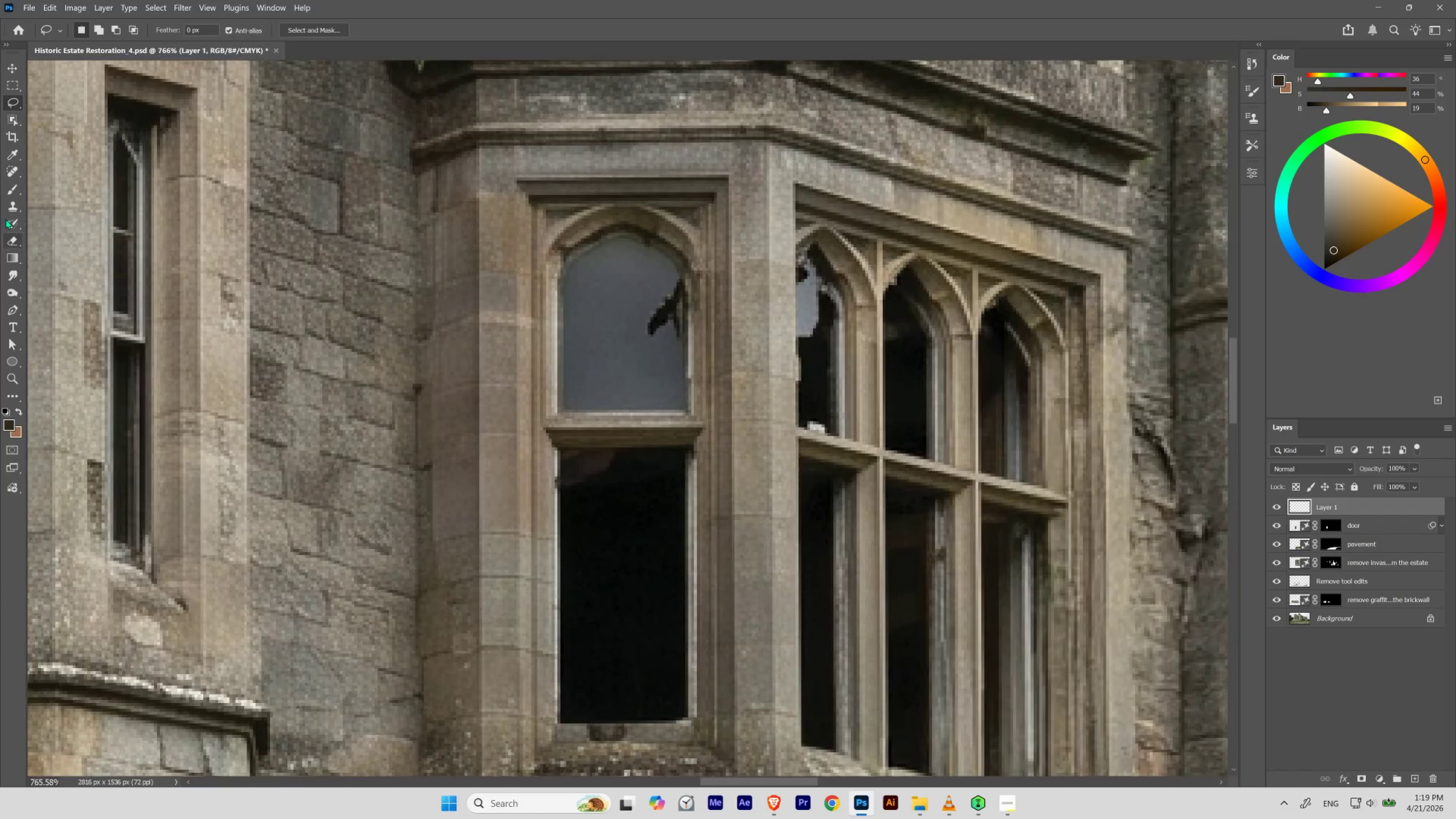 
hold_key(key=ControlLeft, duration=2.13)
left_click_drag(start_coordinate=[605, 230], to_coordinate=[644, 279])
 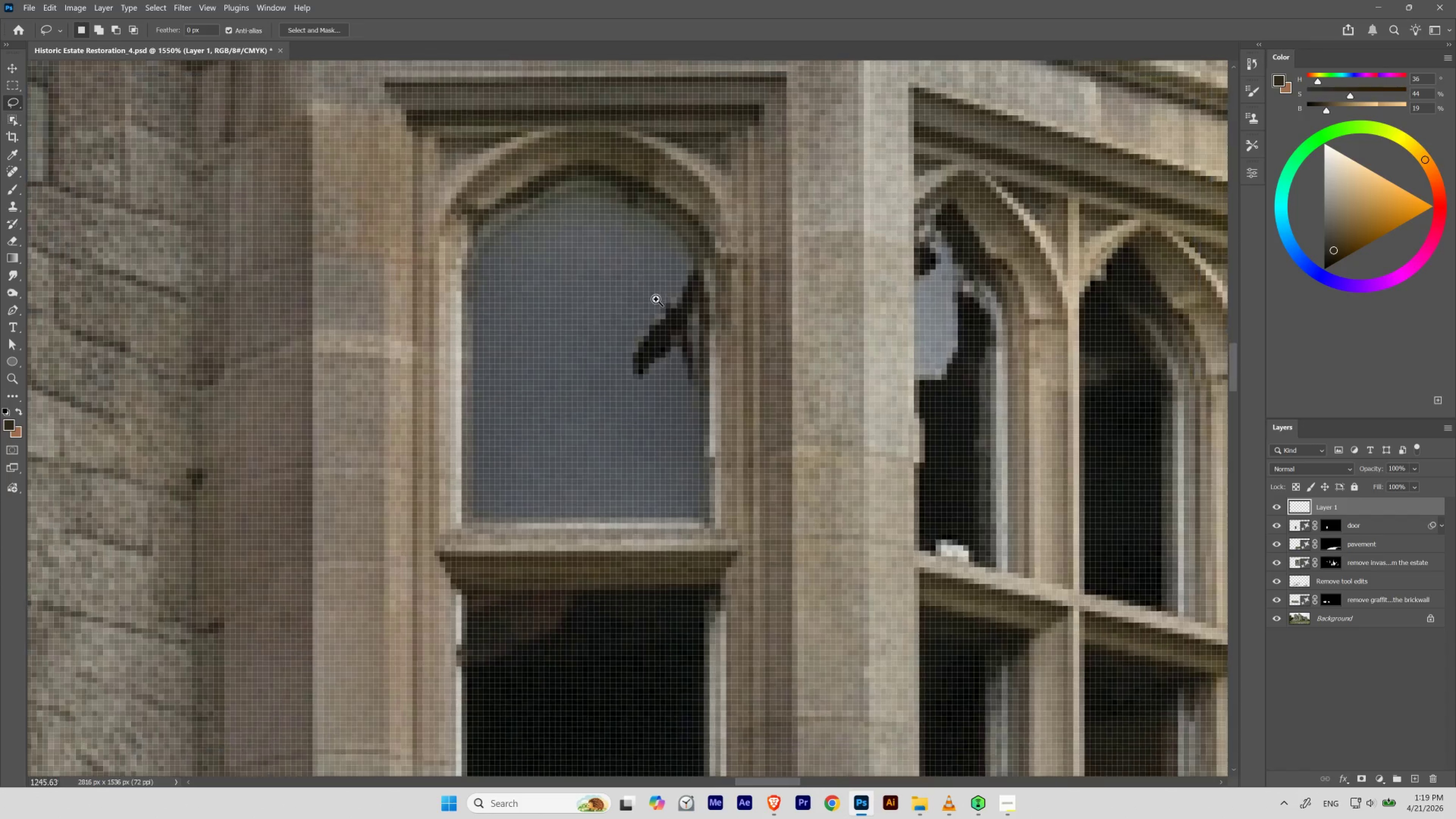 
left_click_drag(start_coordinate=[664, 289], to_coordinate=[643, 312])
 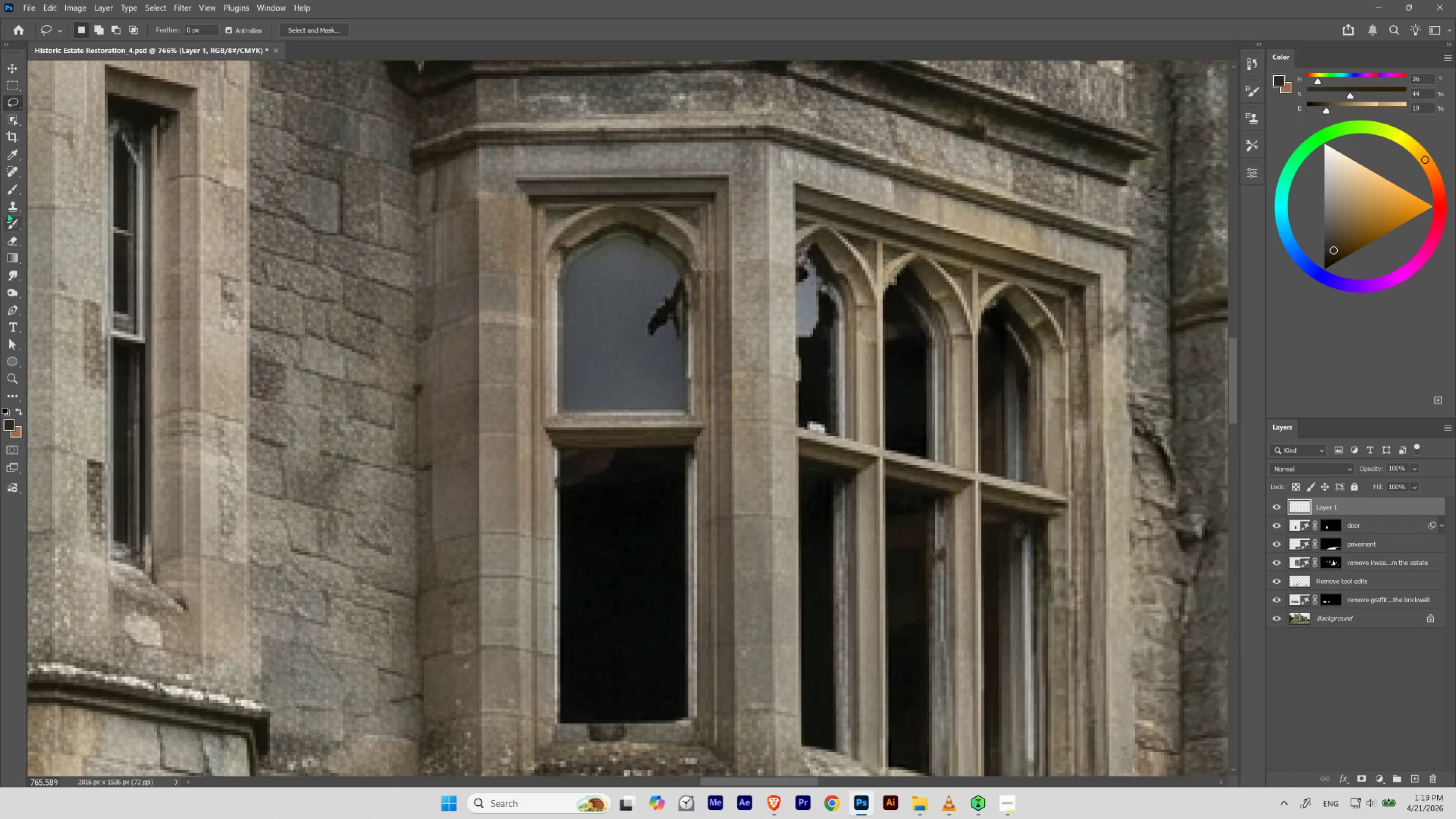 
left_click([13, 208])
 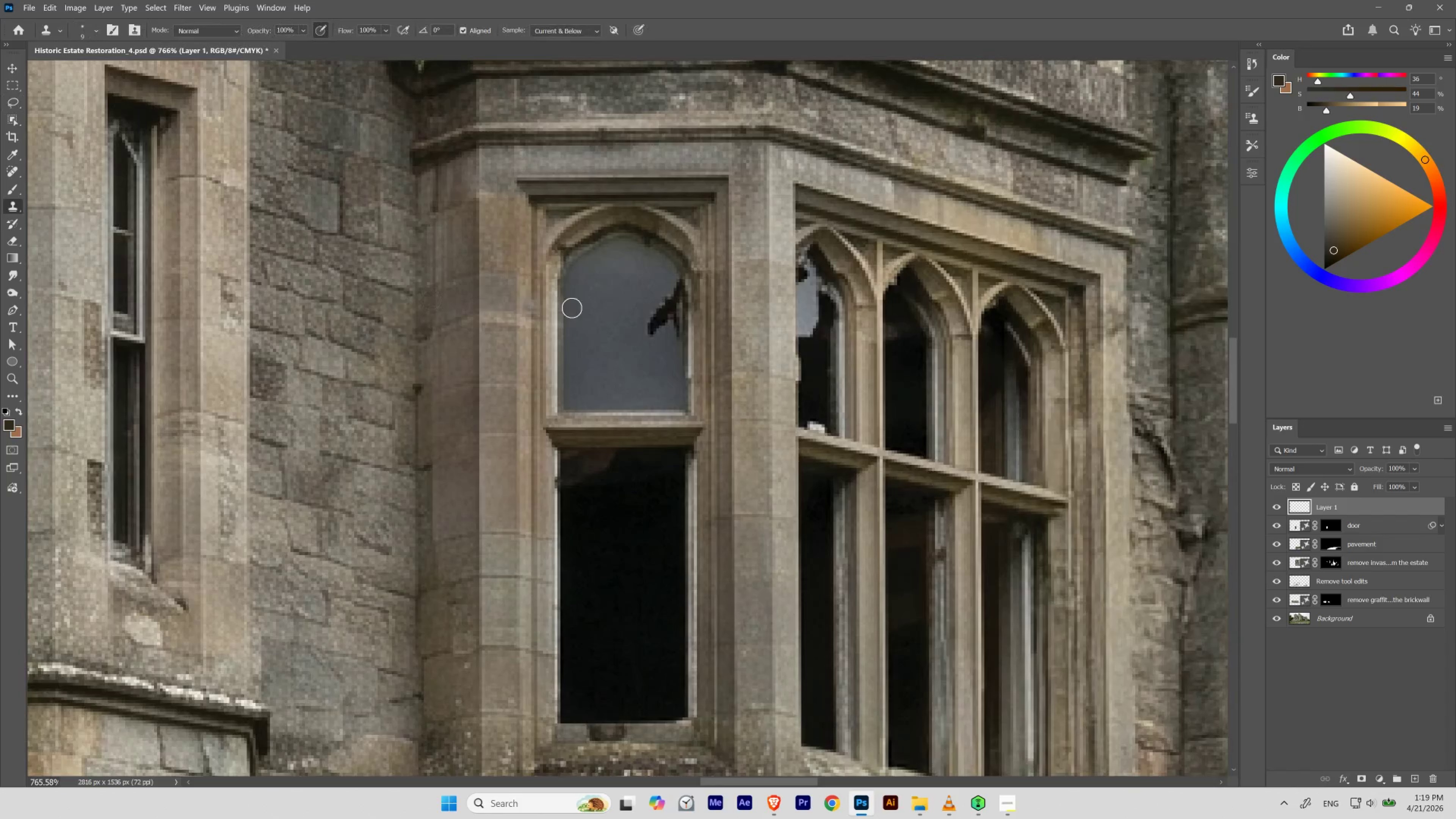 
hold_key(key=AltLeft, duration=1.23)
left_click([627, 280])
 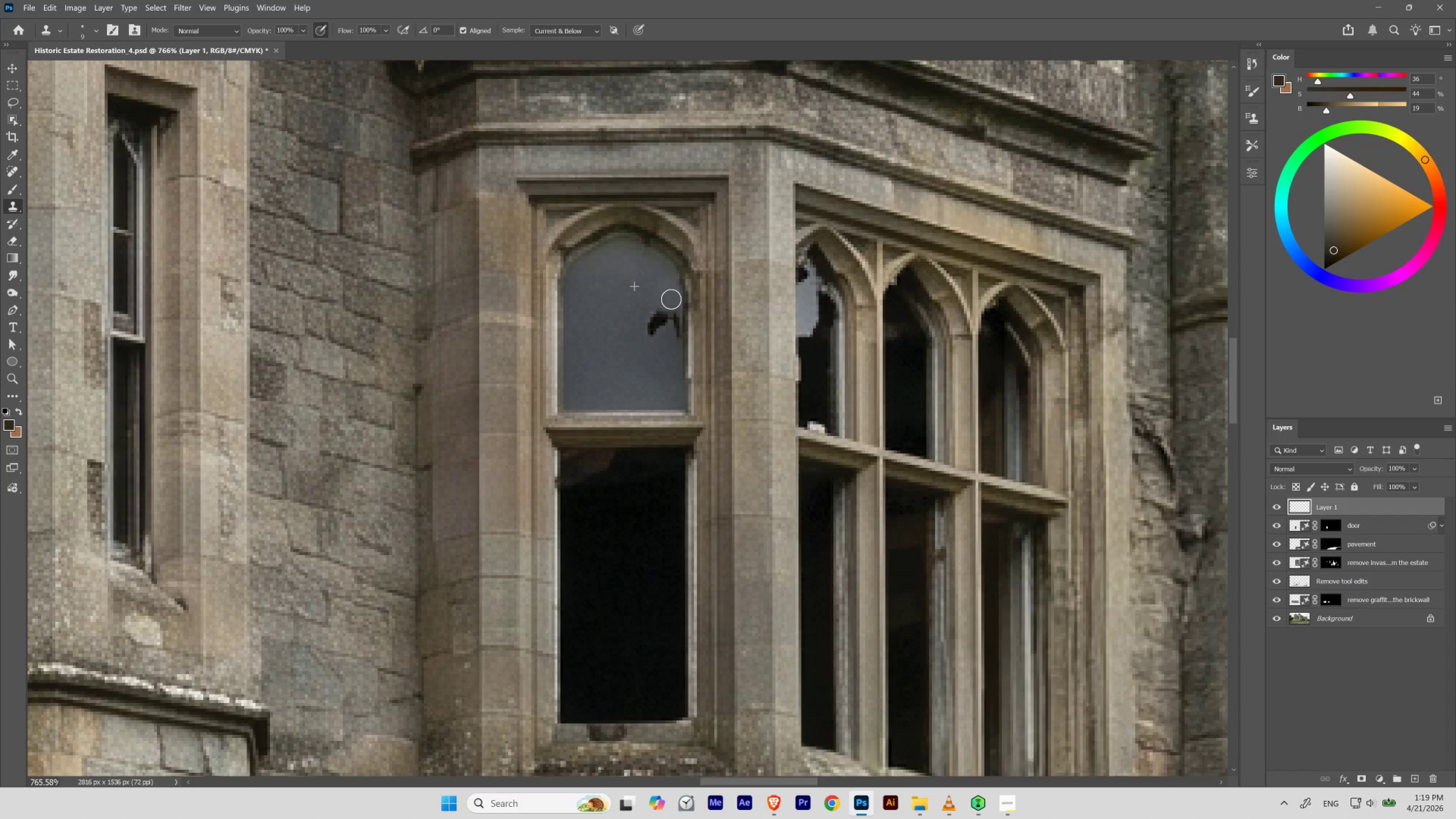 
right_click([680, 187])
 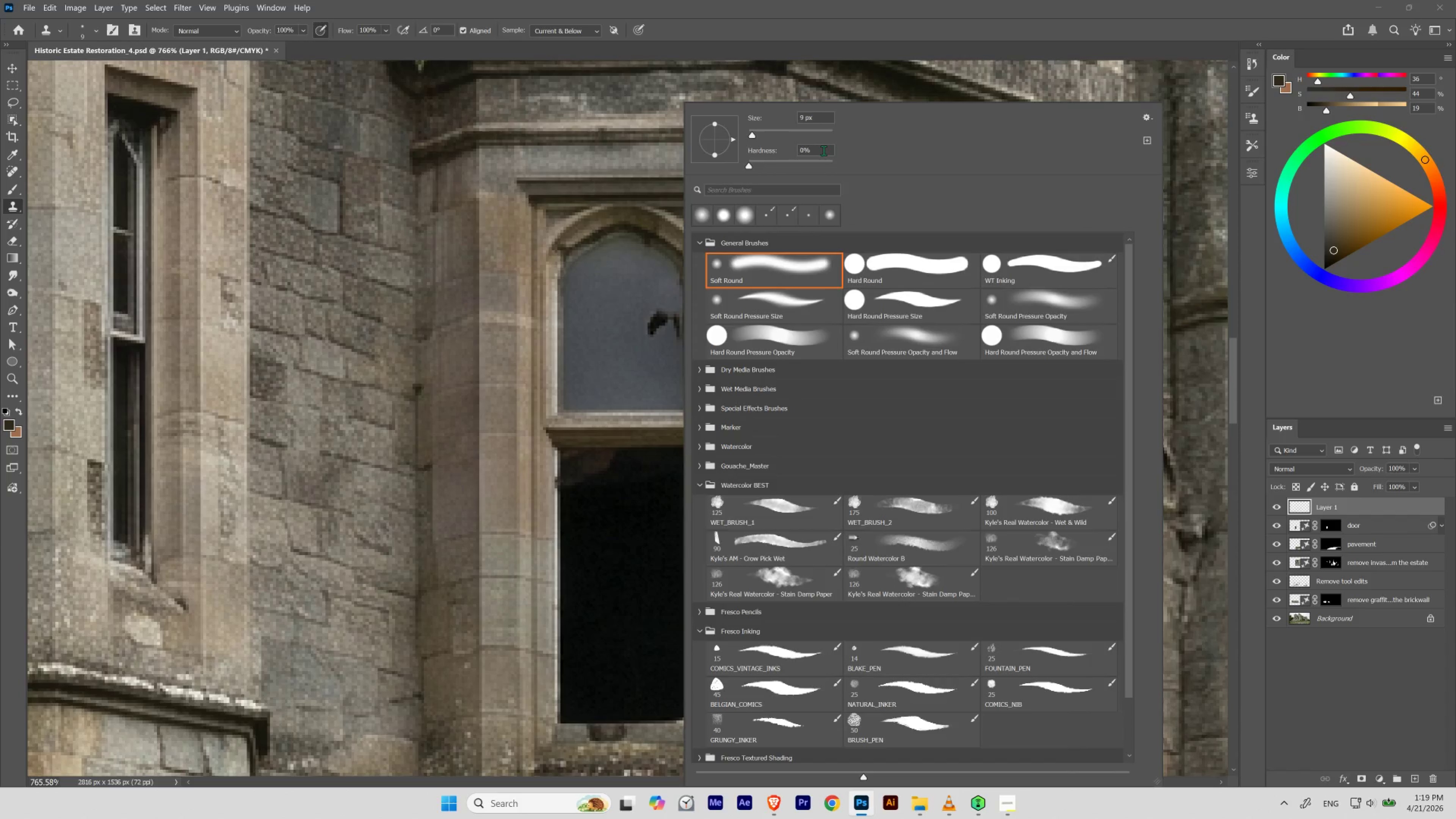 
left_click_drag(start_coordinate=[823, 149], to_coordinate=[773, 162])
 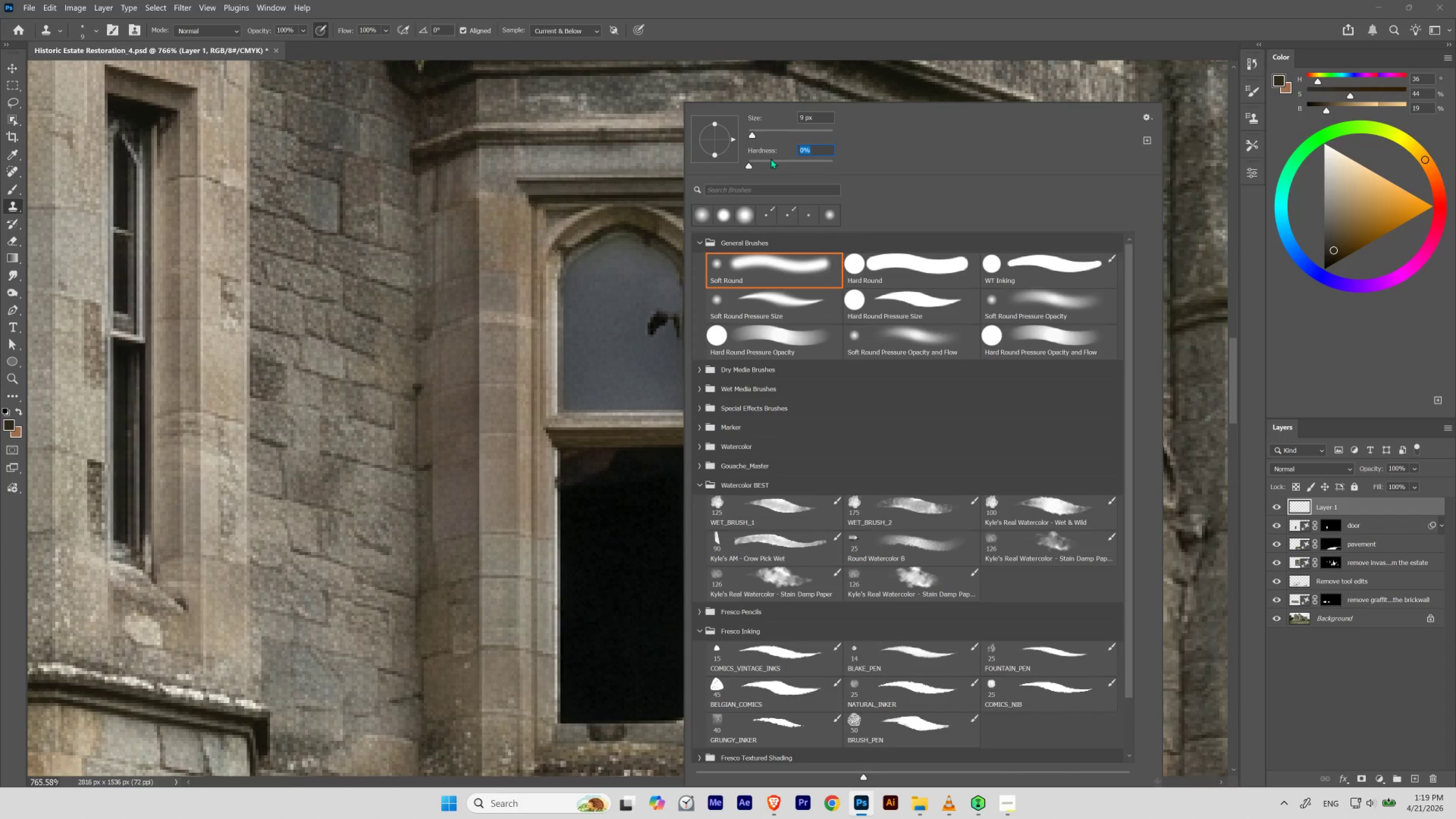 
key(Numpad2)
 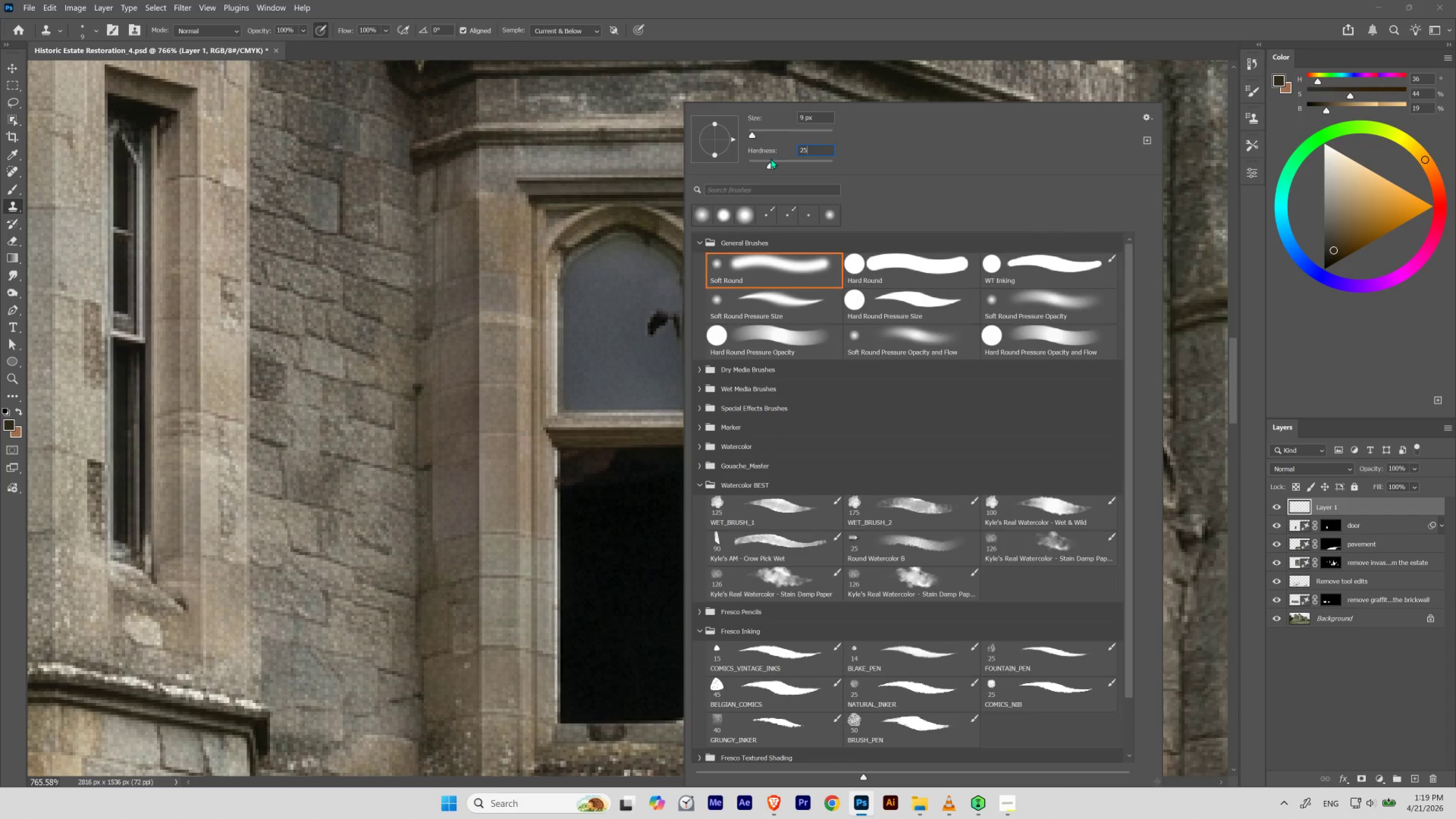 
key(Numpad5)
 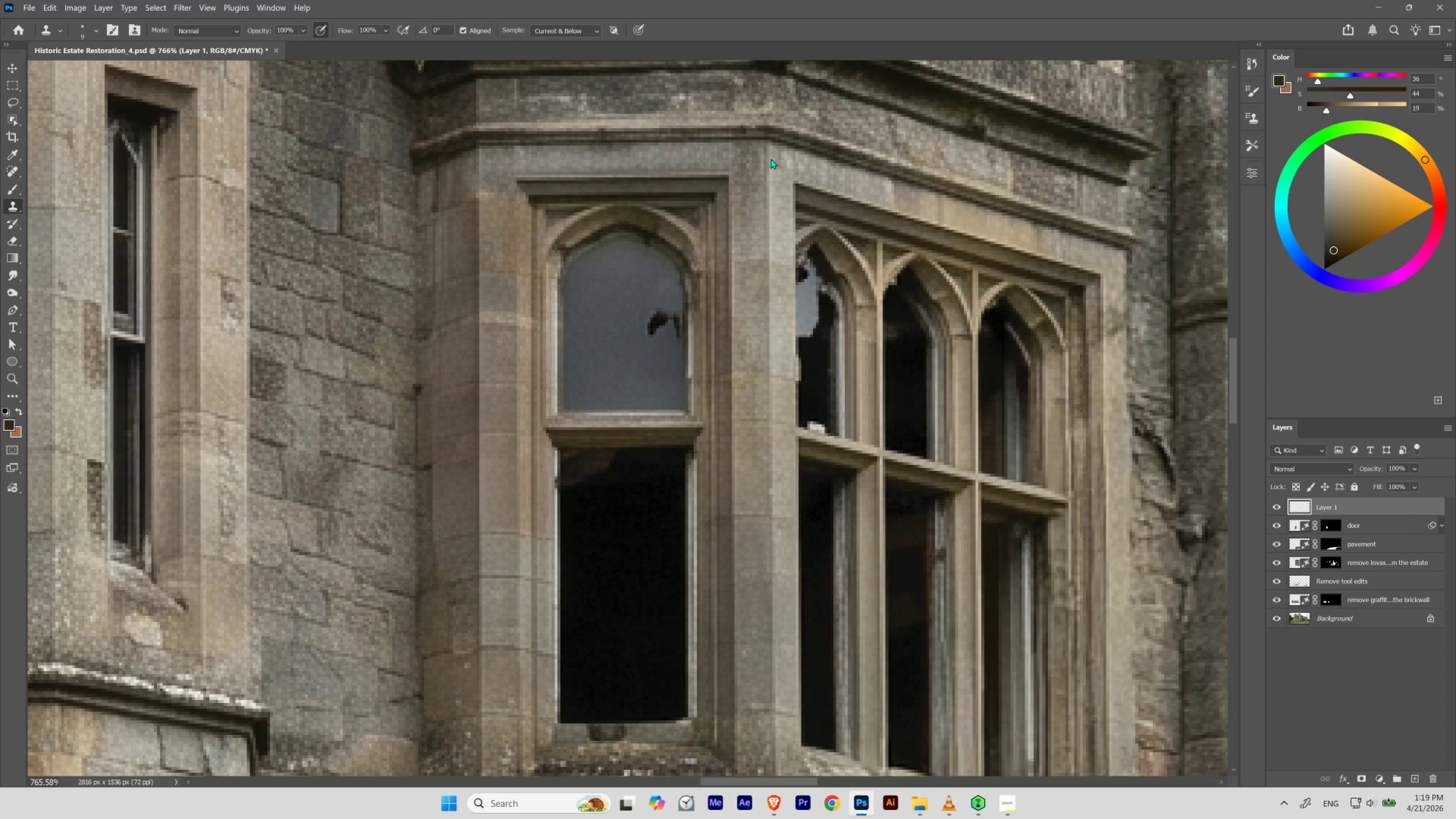 
key(NumpadEnter)
 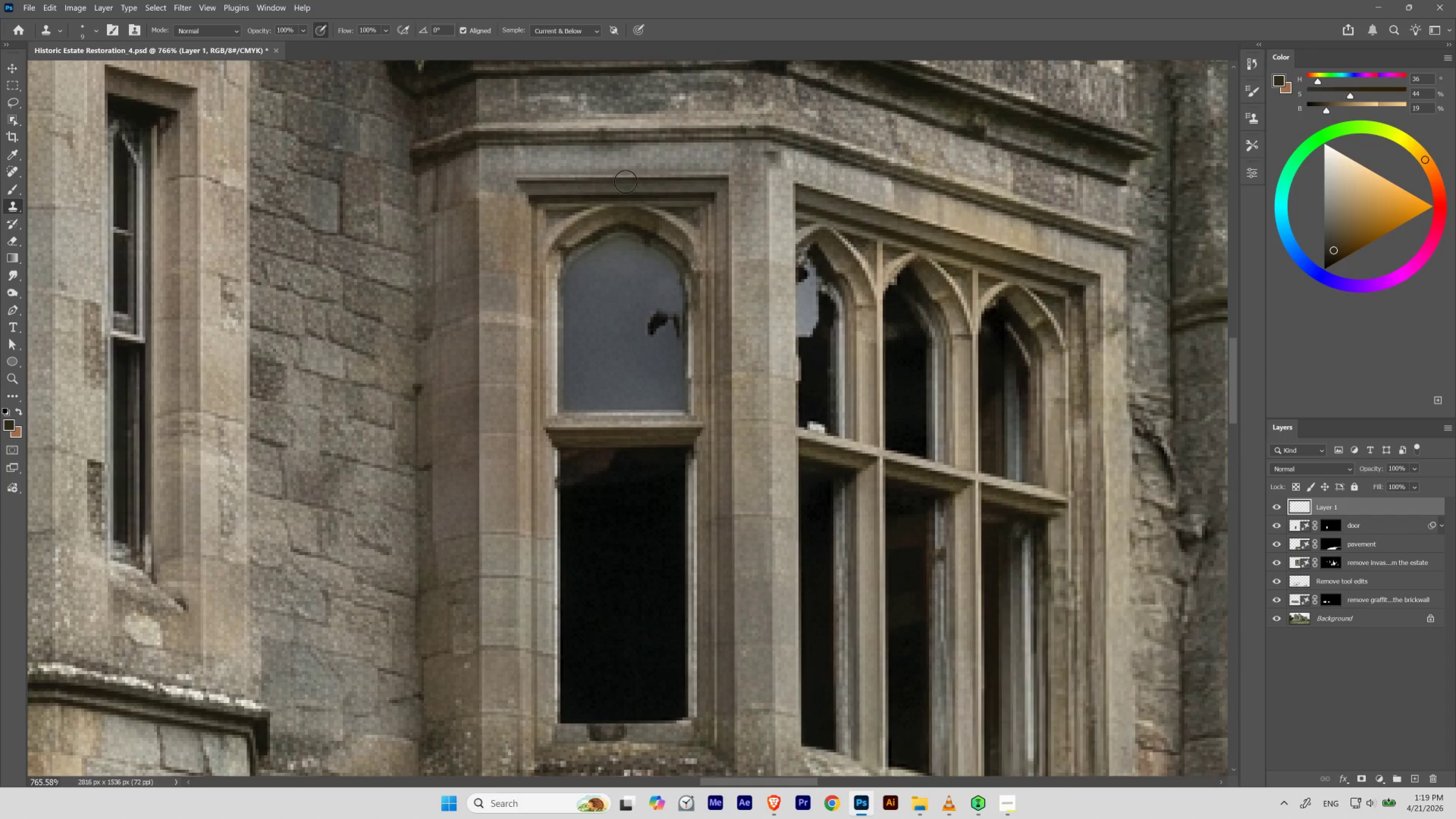 
hold_key(key=AltLeft, duration=1.36)
left_click([666, 359])
 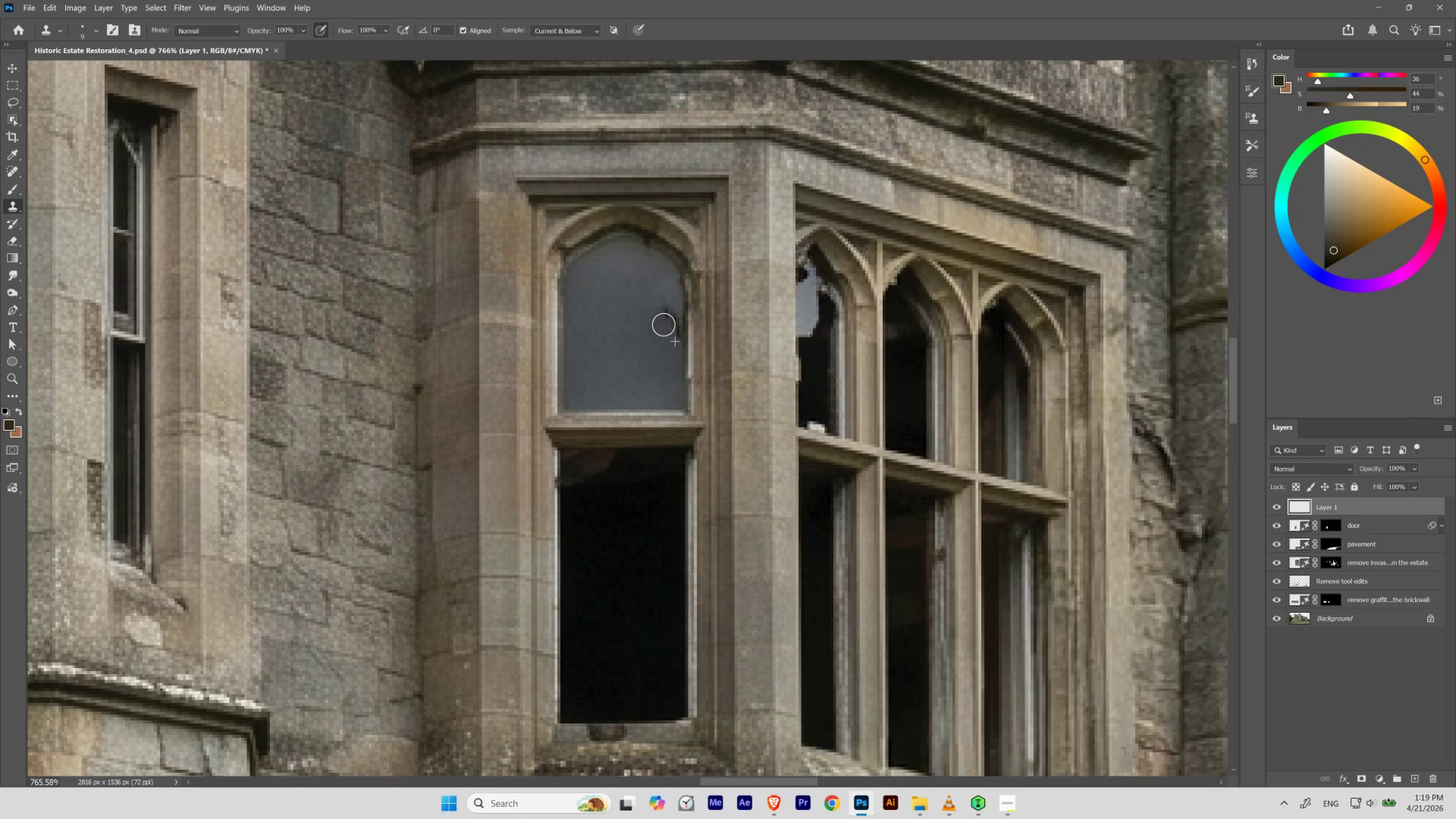 
hold_key(key=AltLeft, duration=0.41)
left_click([668, 377])
 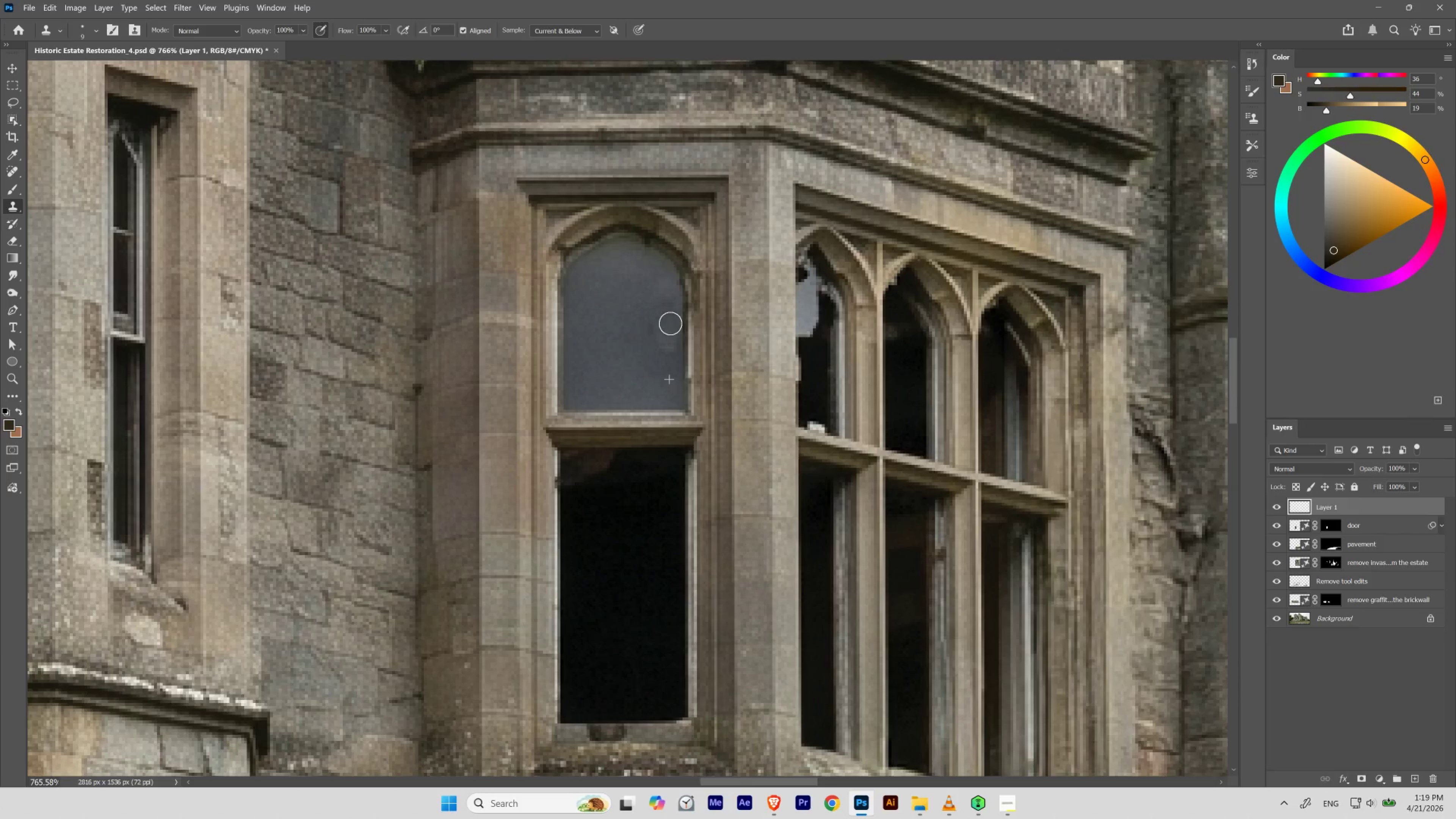 
hold_key(key=AltLeft, duration=0.87)
left_click([627, 368])
 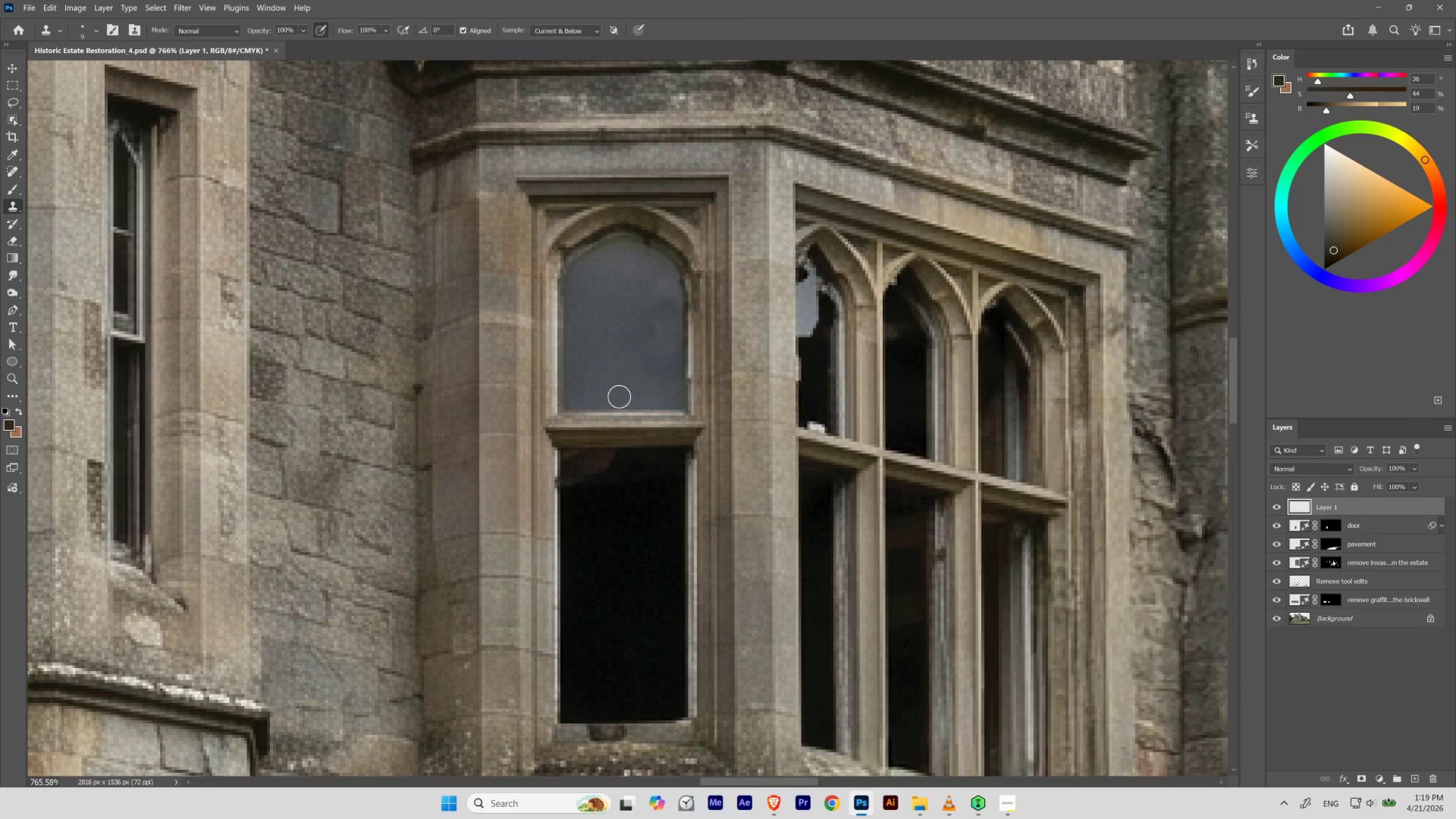 
hold_key(key=AltLeft, duration=0.39)
left_click([610, 348])
 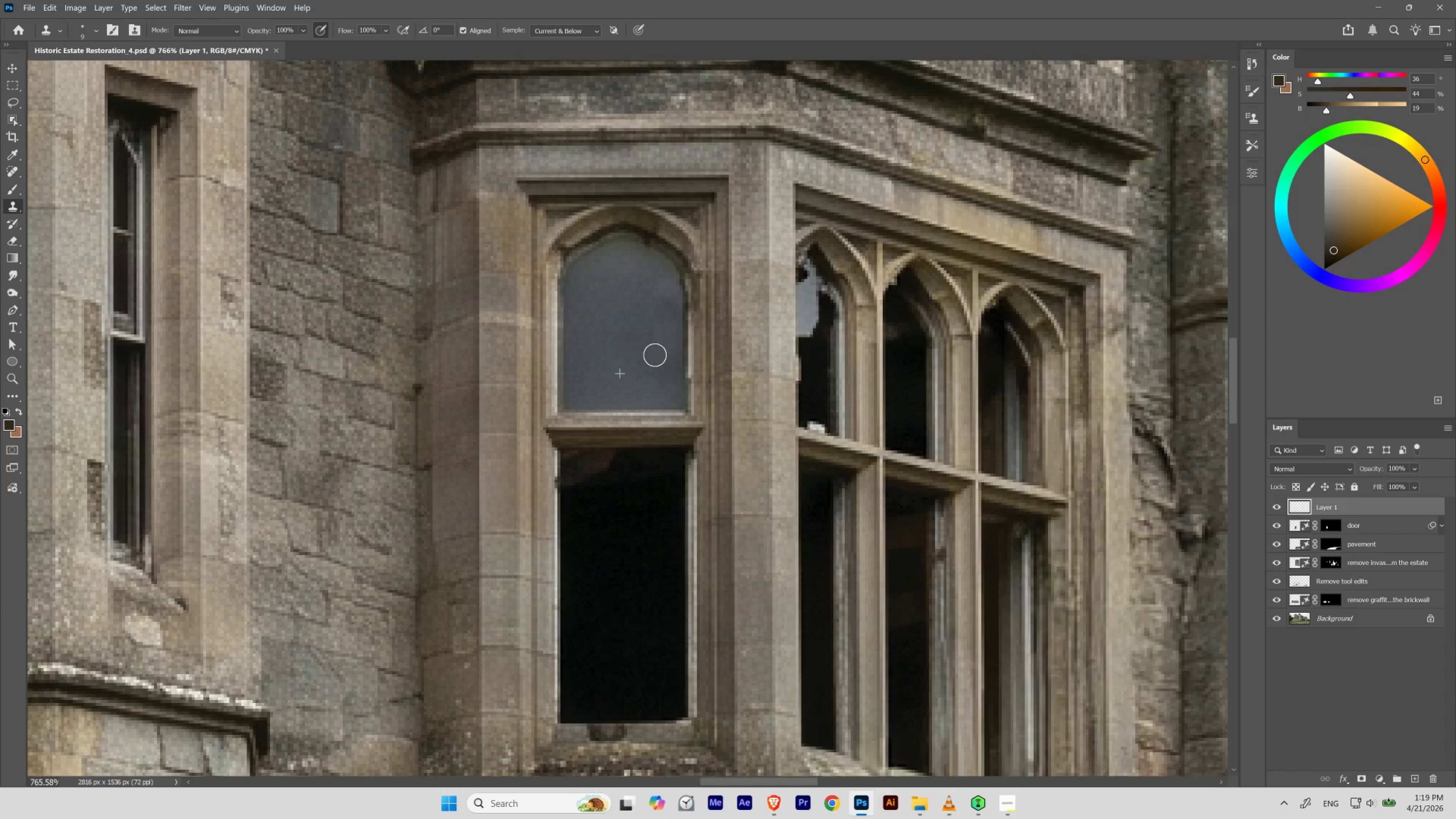 
hold_key(key=ControlLeft, duration=1.36)
 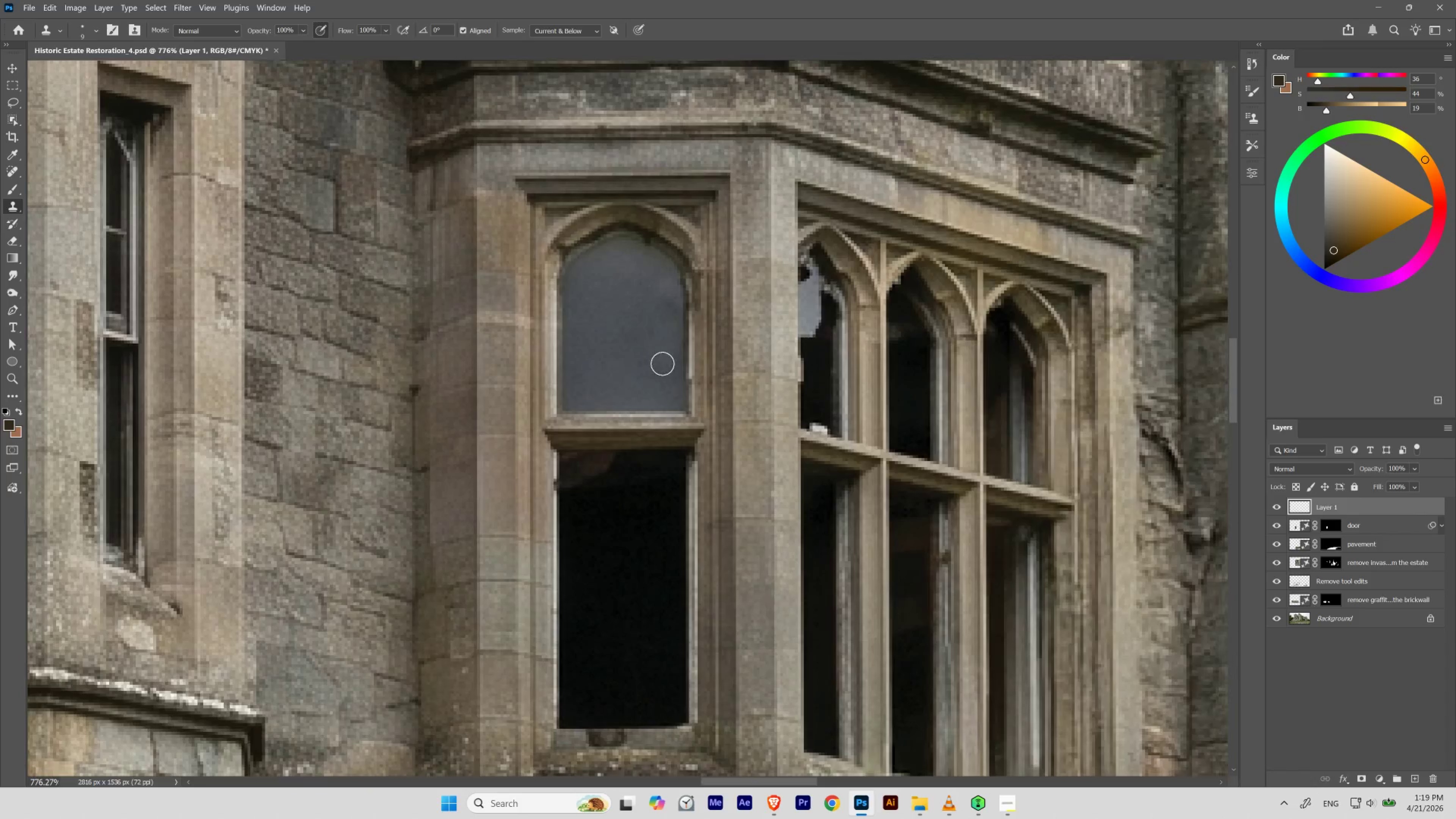 
hold_key(key=Space, duration=1.34)
 